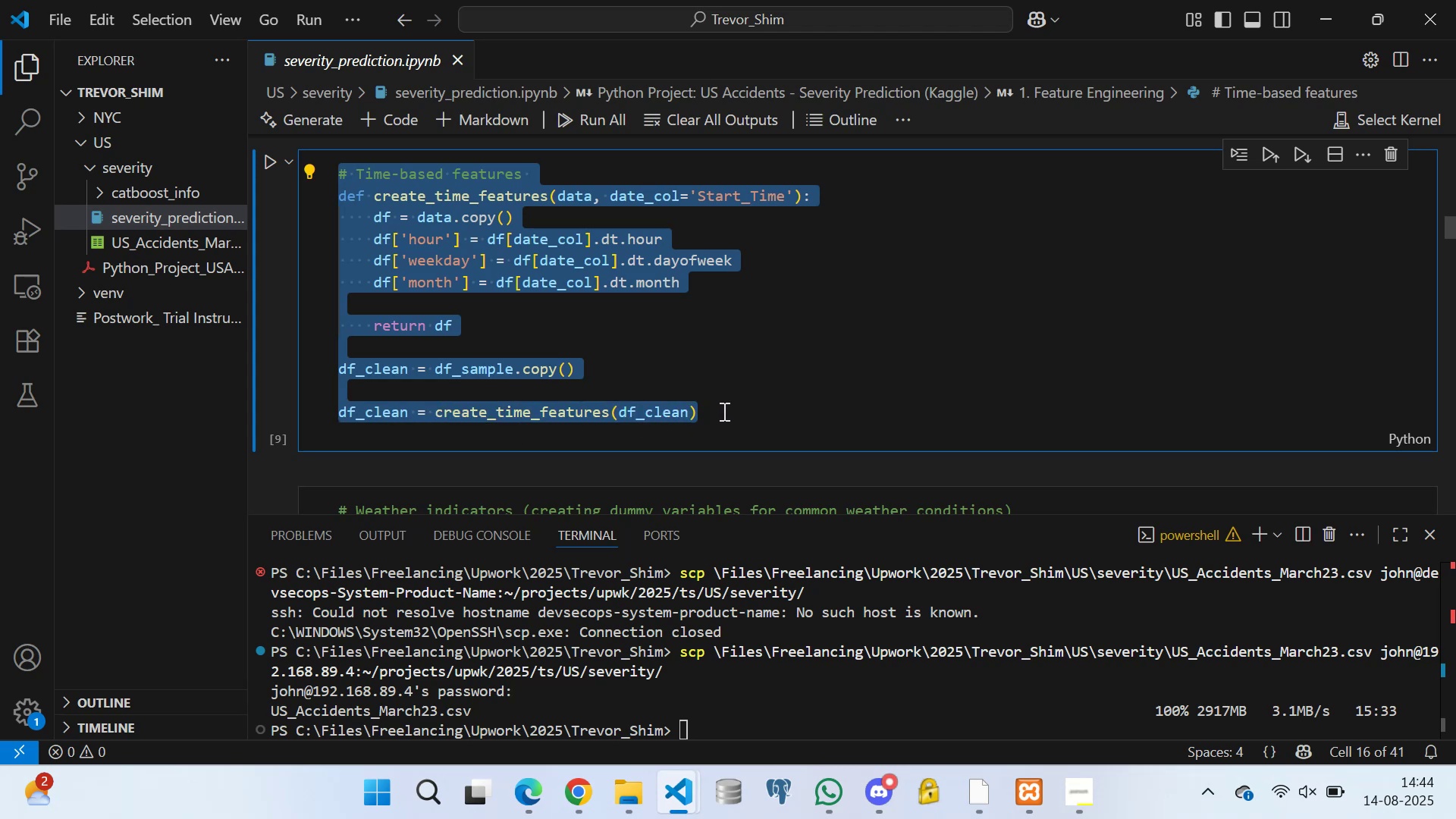 
key(Control+C)
 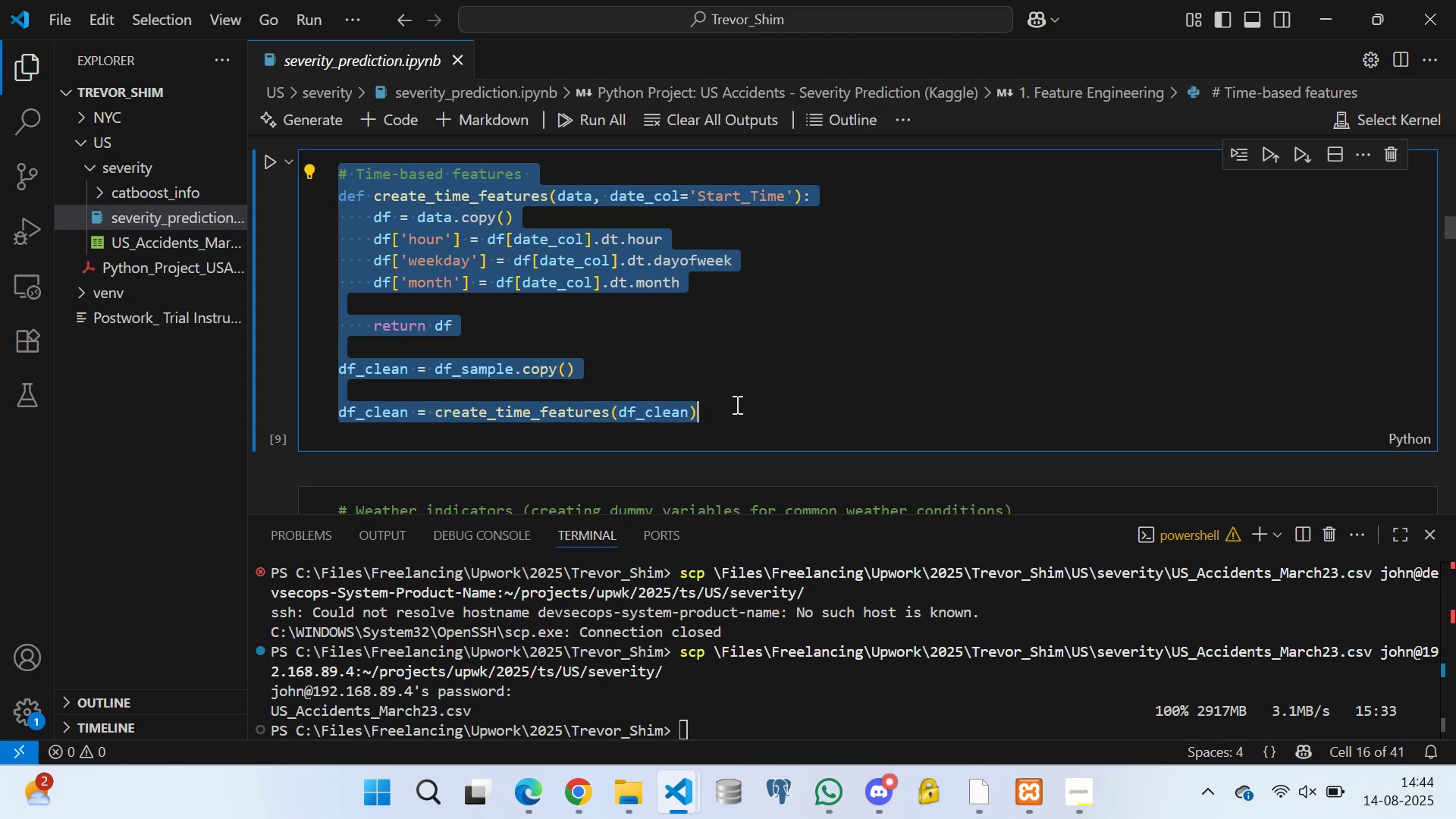 
scroll: coordinate [746, 322], scroll_direction: up, amount: 5.0
 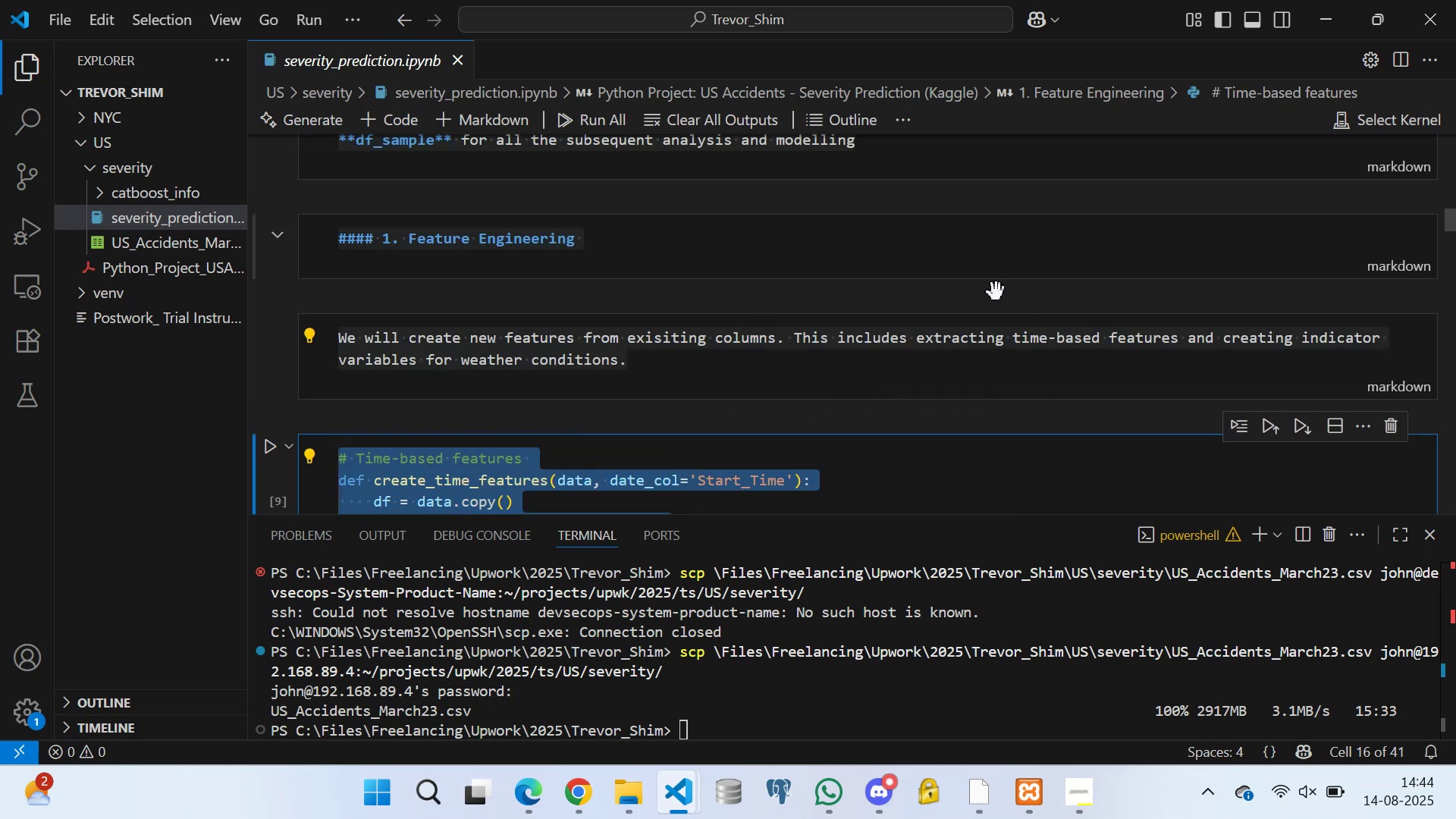 
left_click([927, 253])
 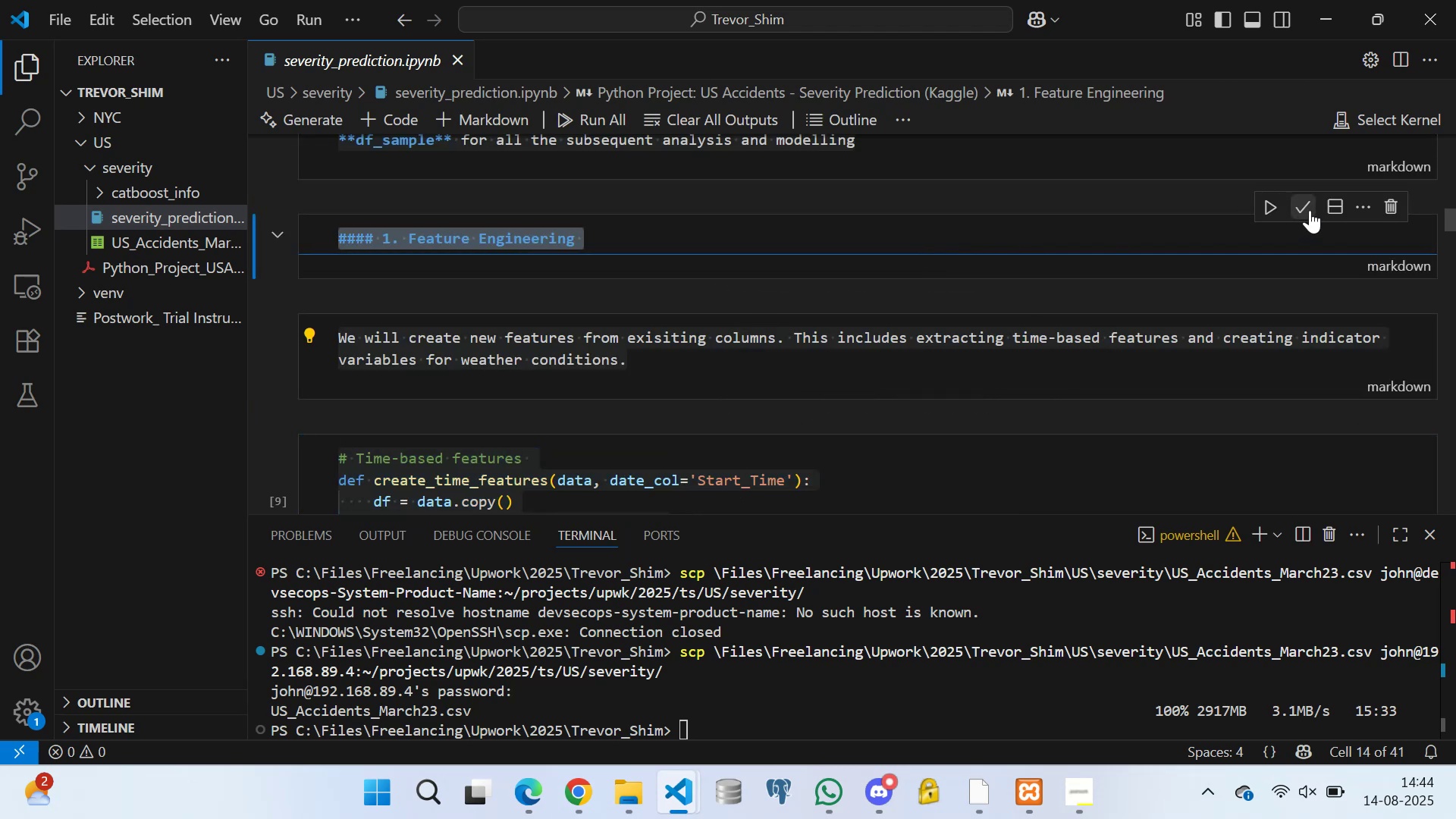 
scroll: coordinate [883, 309], scroll_direction: up, amount: 4.0
 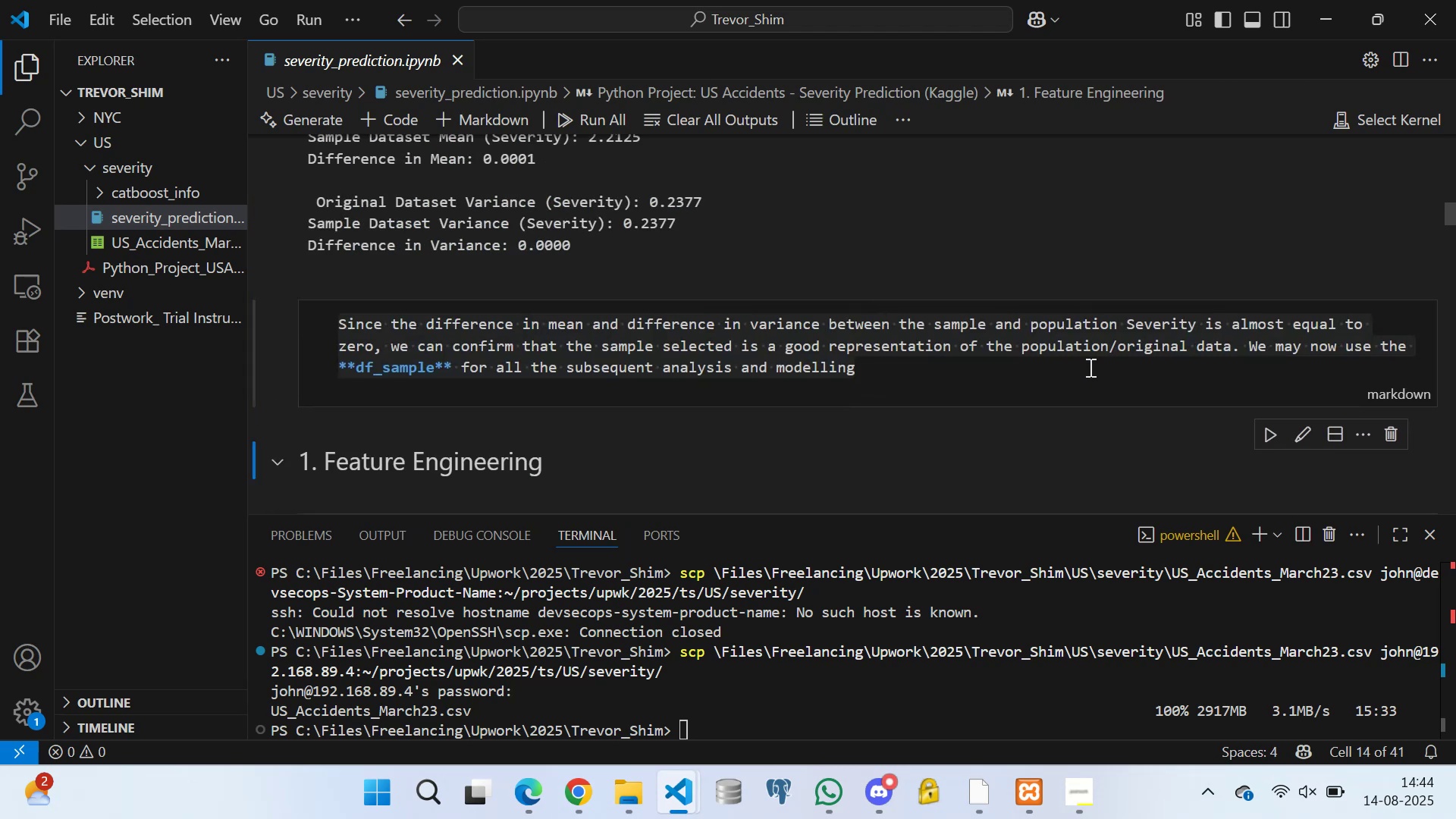 
left_click([1077, 378])
 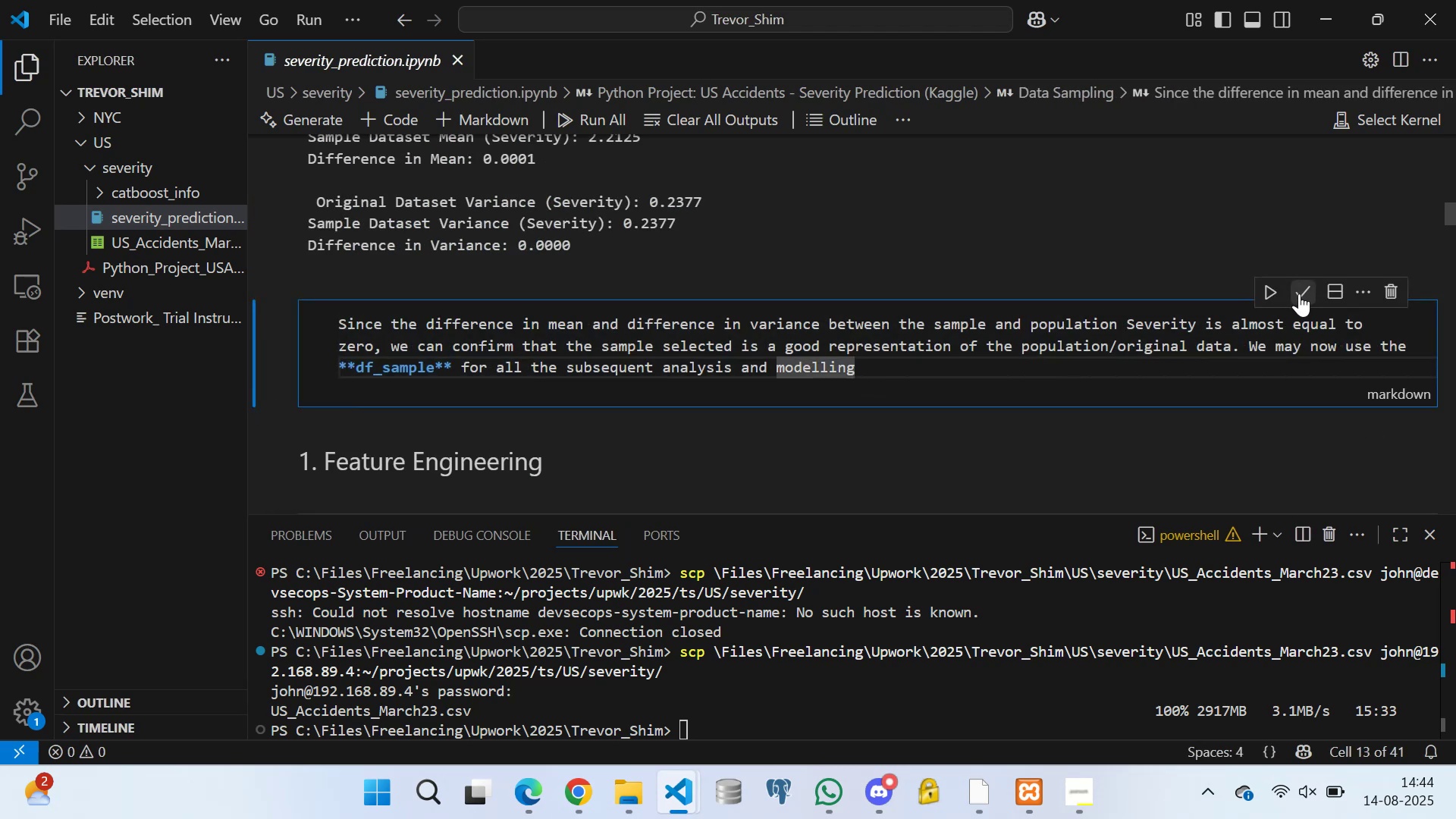 
scroll: coordinate [623, 327], scroll_direction: down, amount: 7.0
 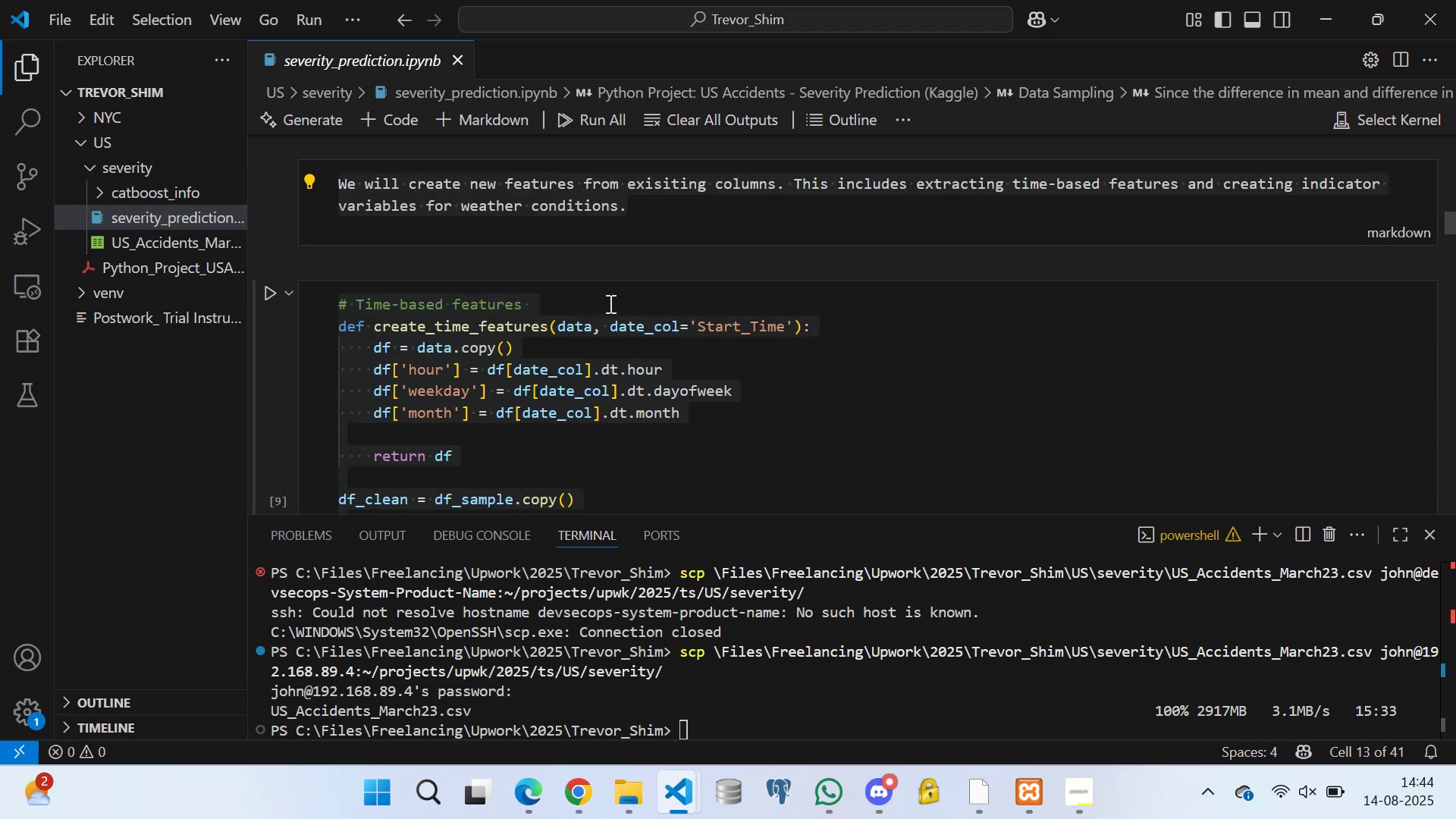 
scroll: coordinate [737, 259], scroll_direction: up, amount: 2.0
 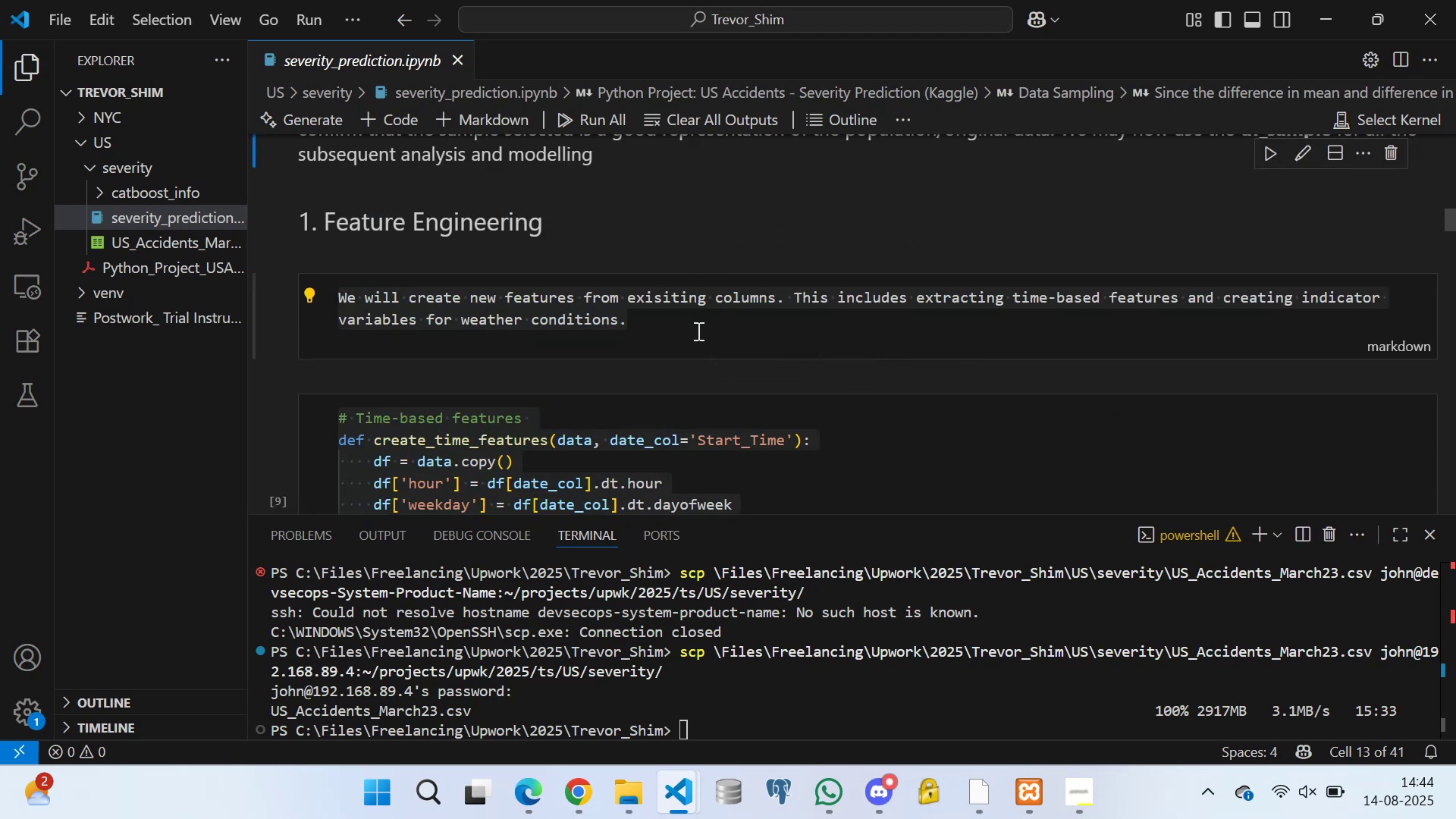 
left_click([697, 331])
 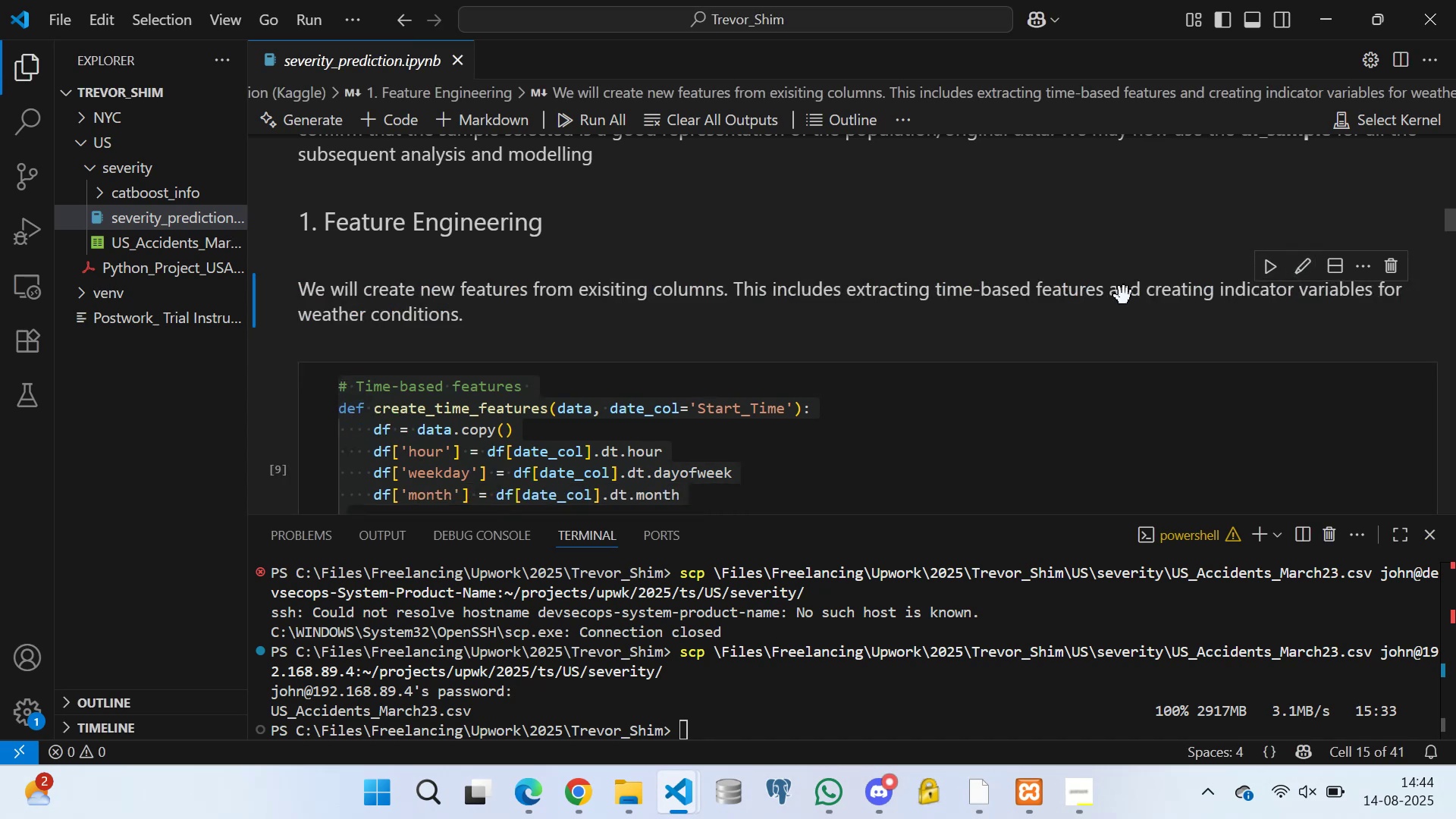 
scroll: coordinate [573, 403], scroll_direction: down, amount: 7.0
 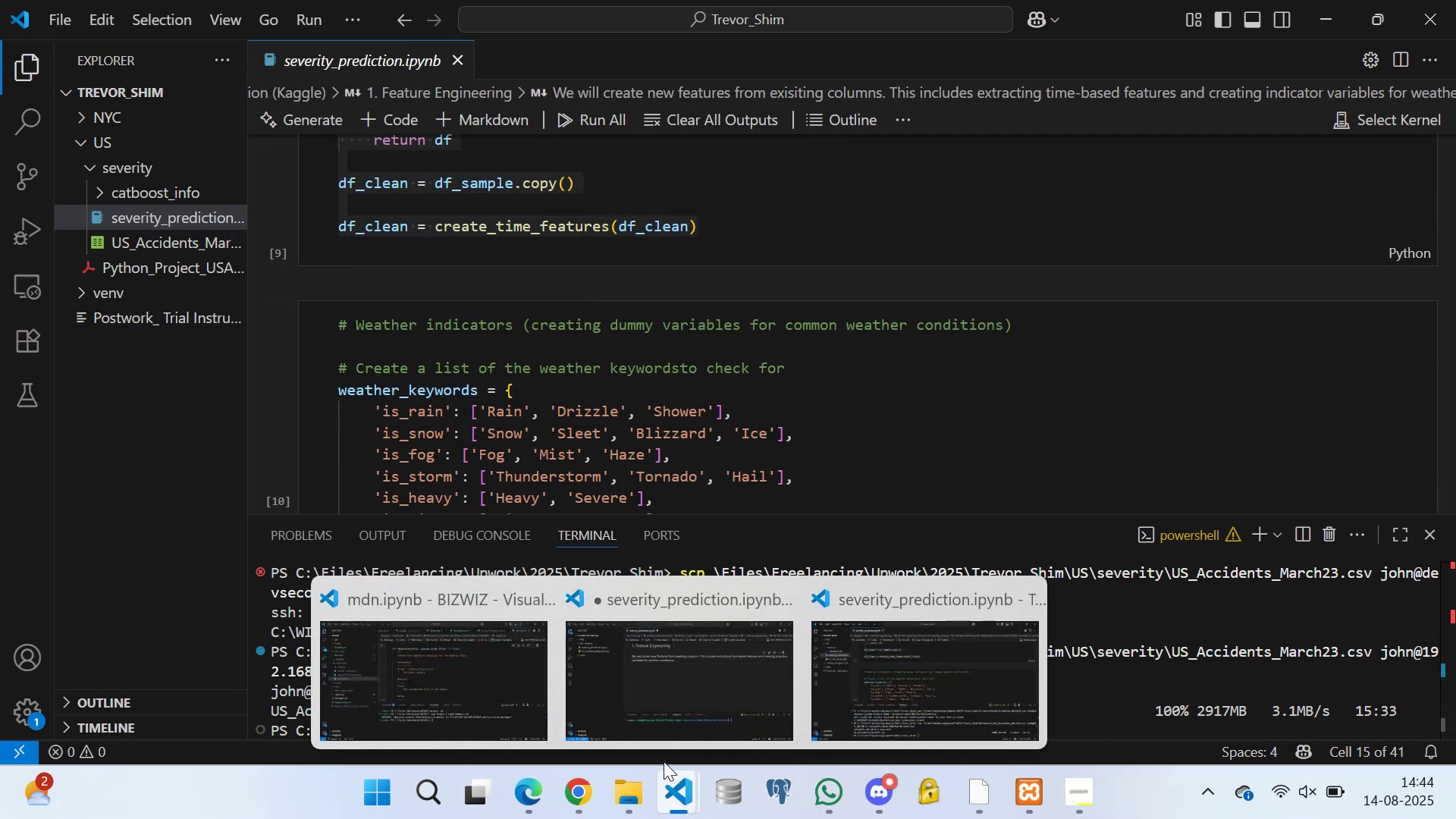 
left_click([735, 668])
 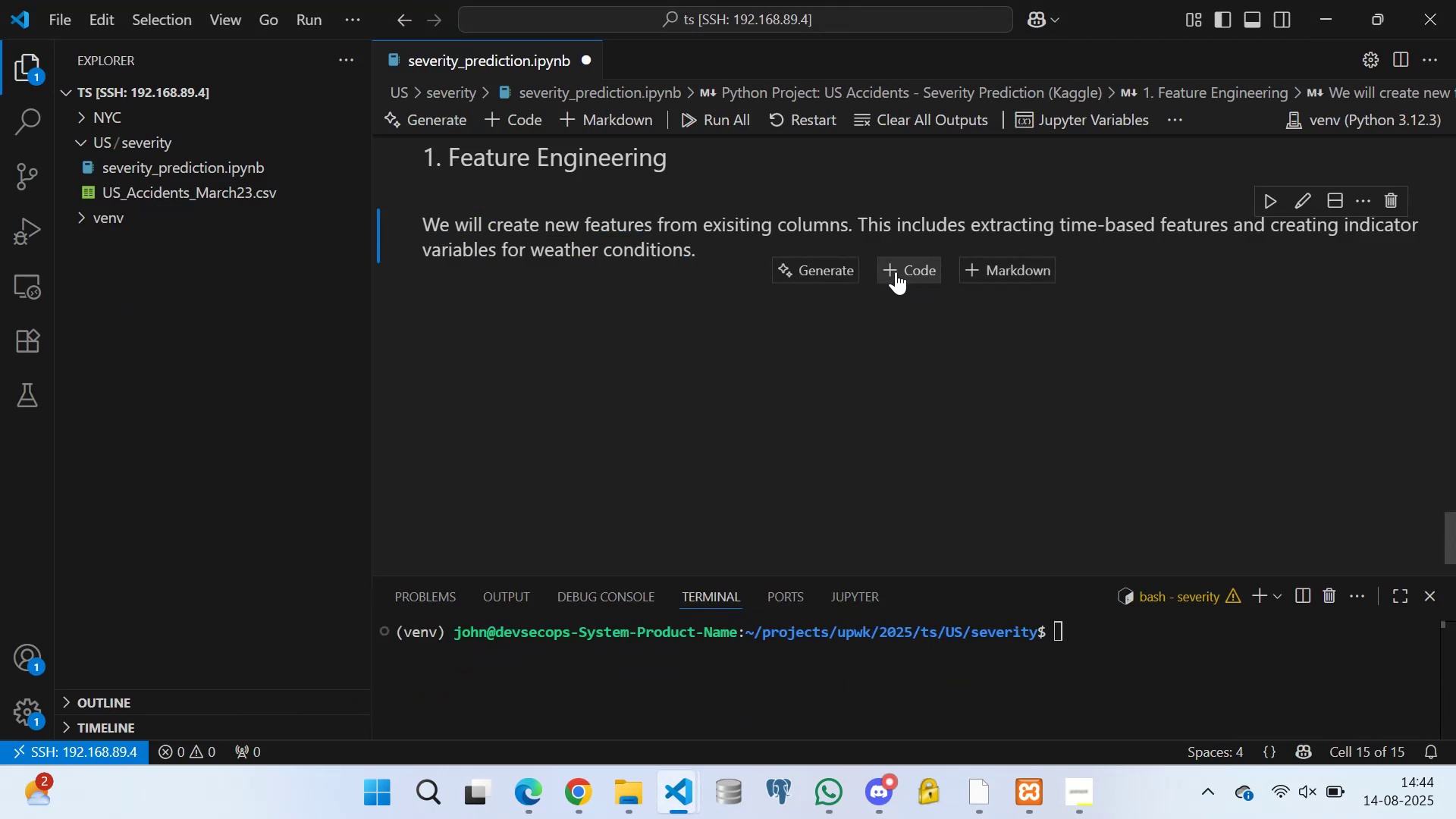 
key(Control+V)
 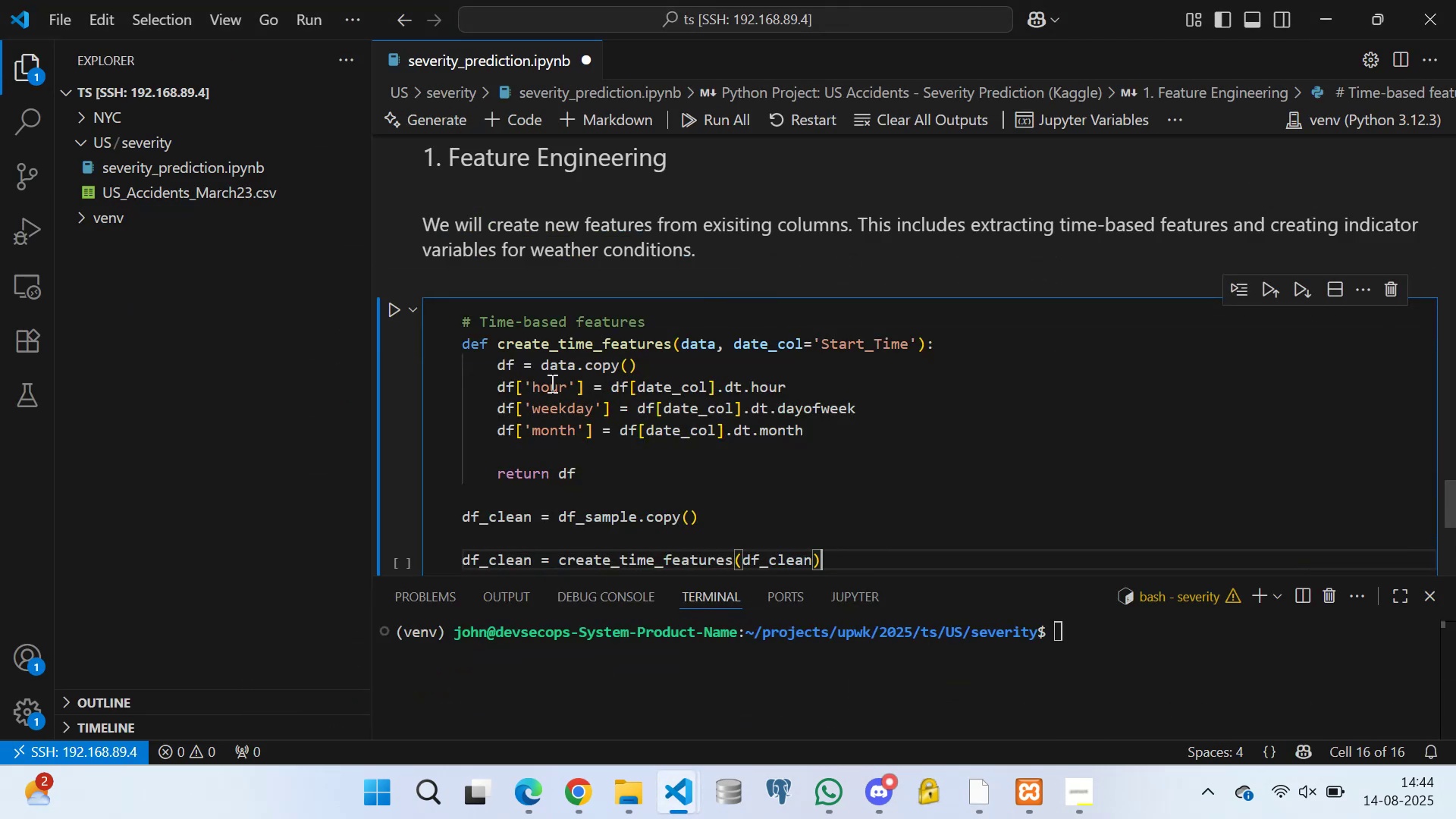 
scroll: coordinate [624, 375], scroll_direction: down, amount: 5.0
 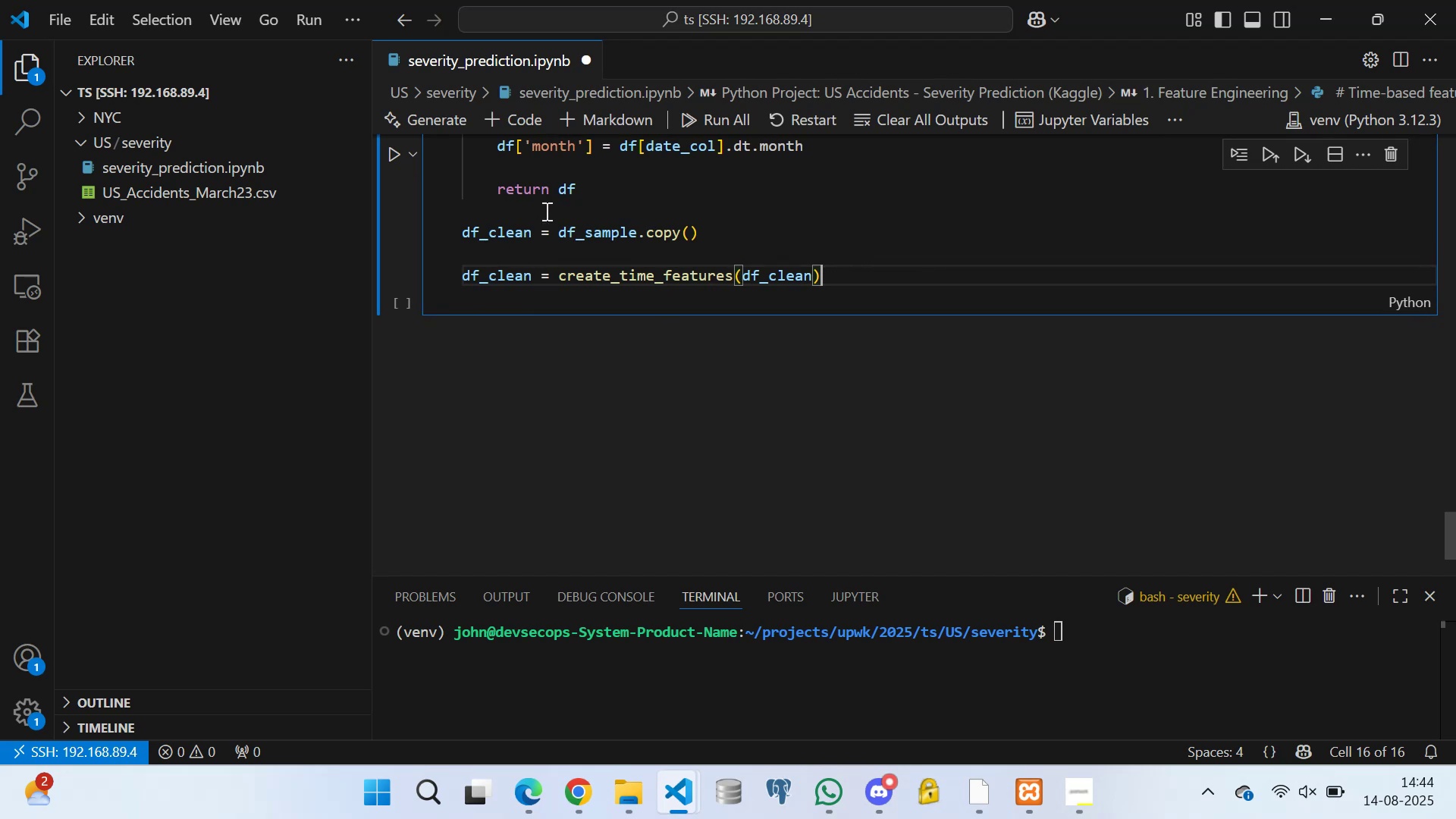 
left_click([547, 197])
 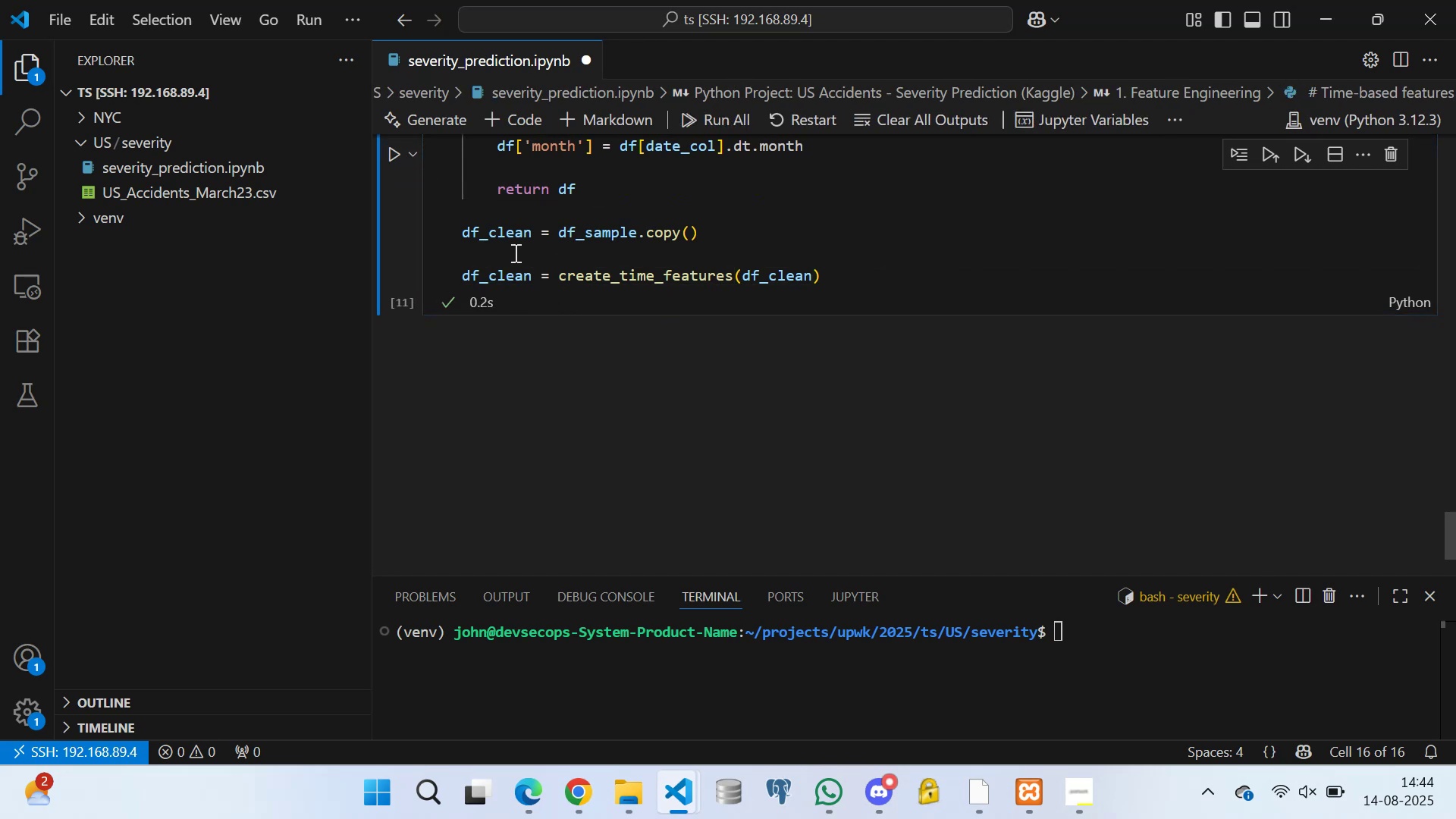 
key(Control+S)
 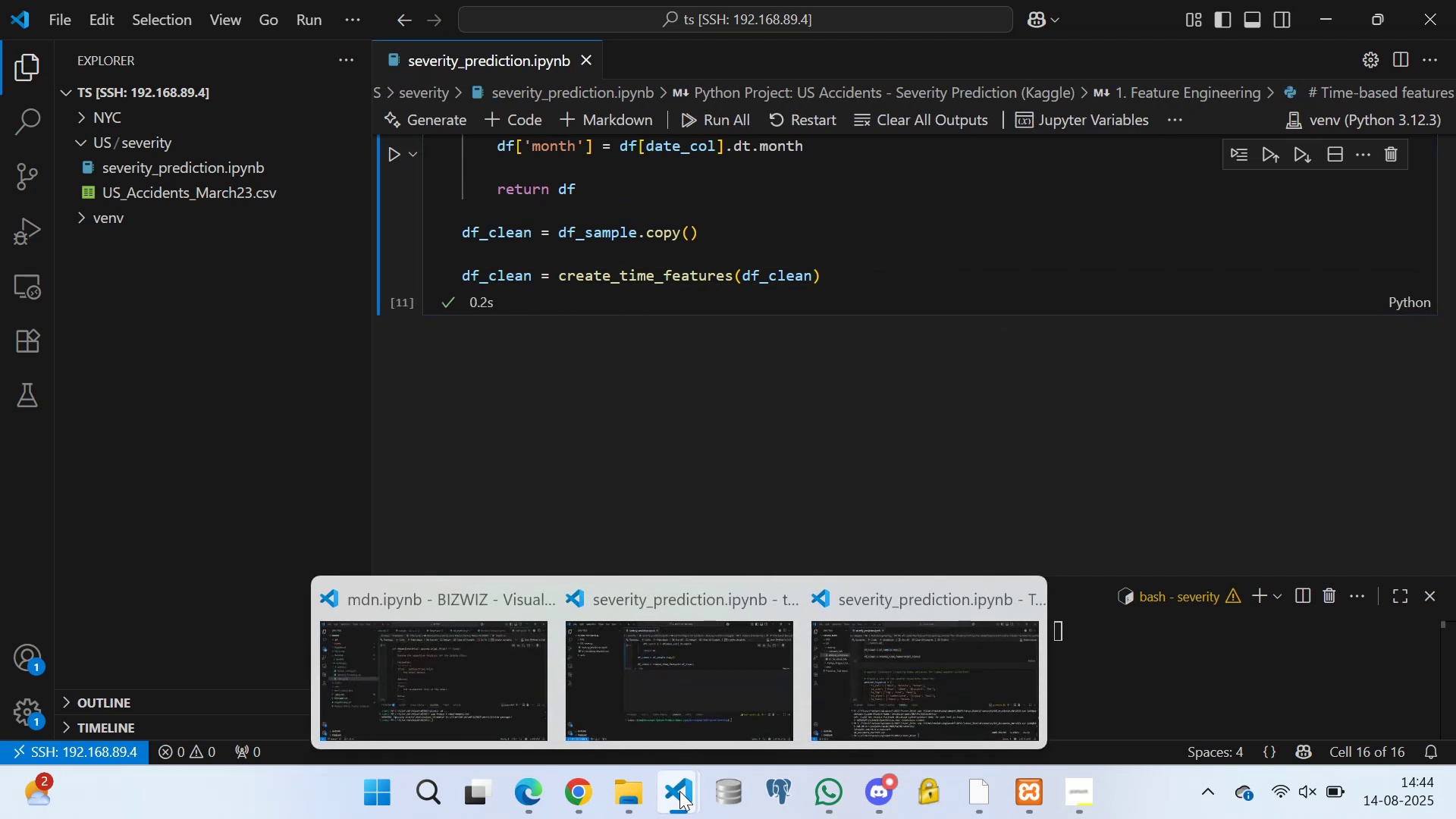 
left_click([920, 673])
 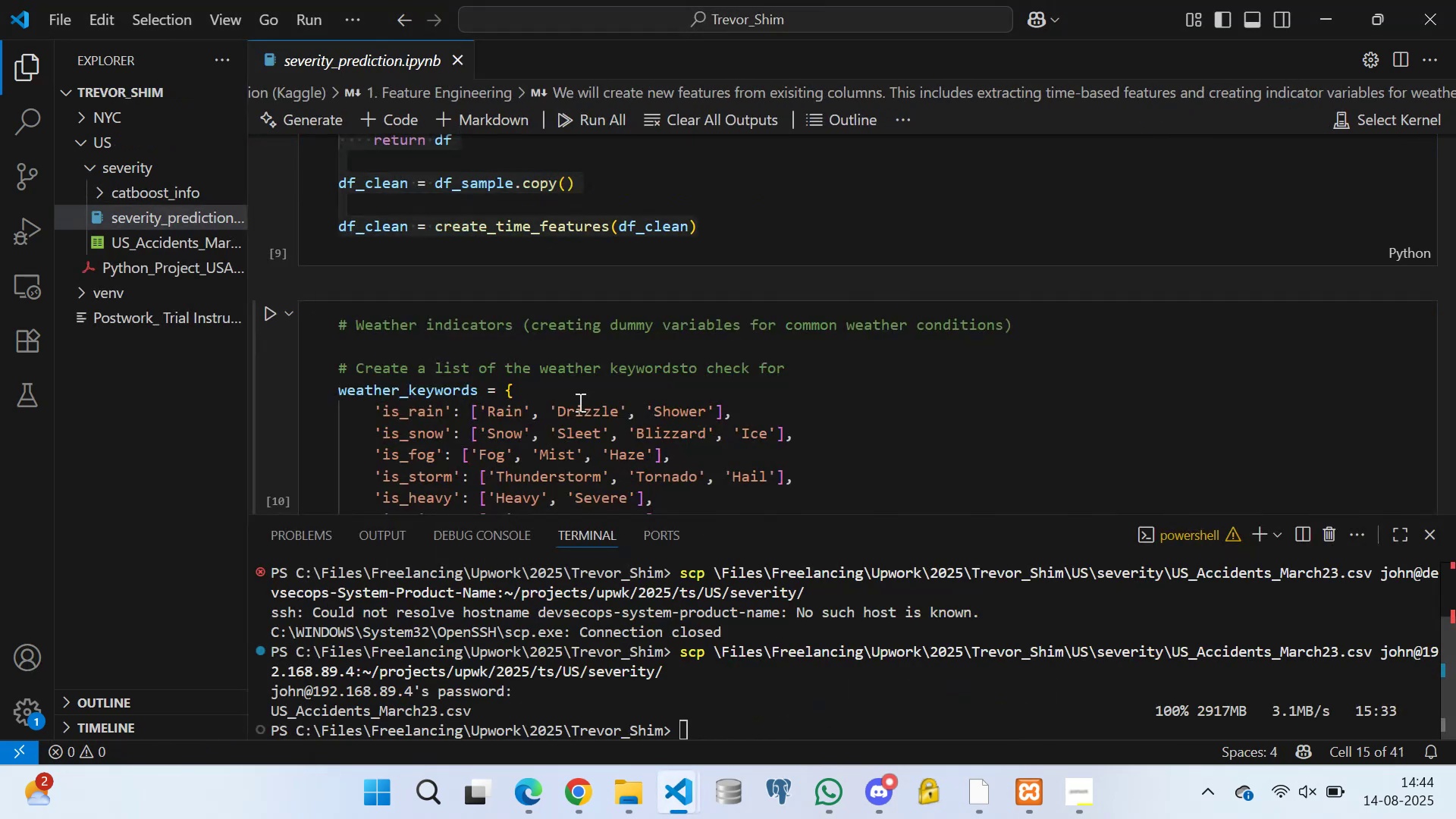 
scroll: coordinate [445, 310], scroll_direction: up, amount: 2.0
 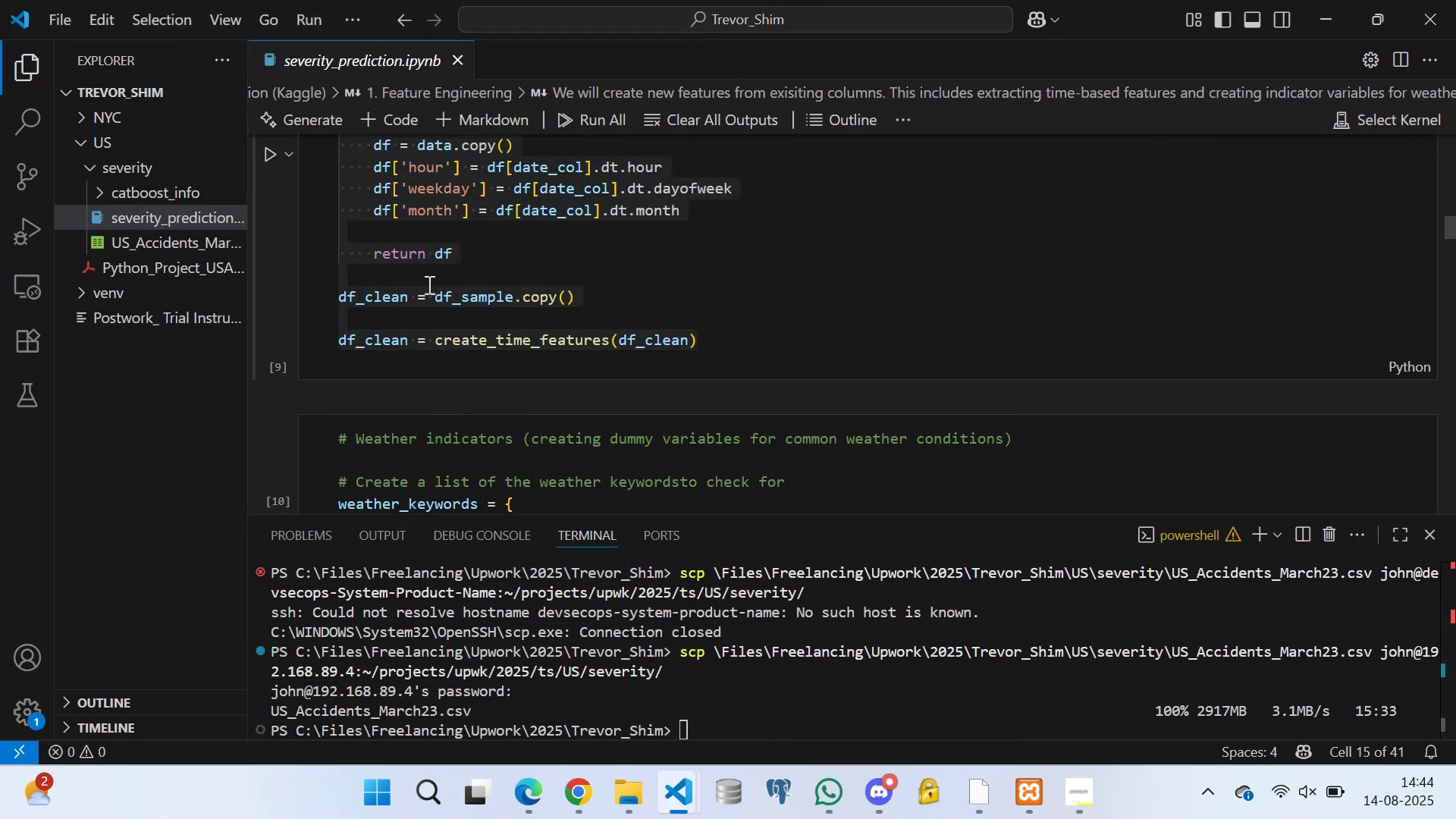 
scroll: coordinate [401, 315], scroll_direction: down, amount: 4.0
 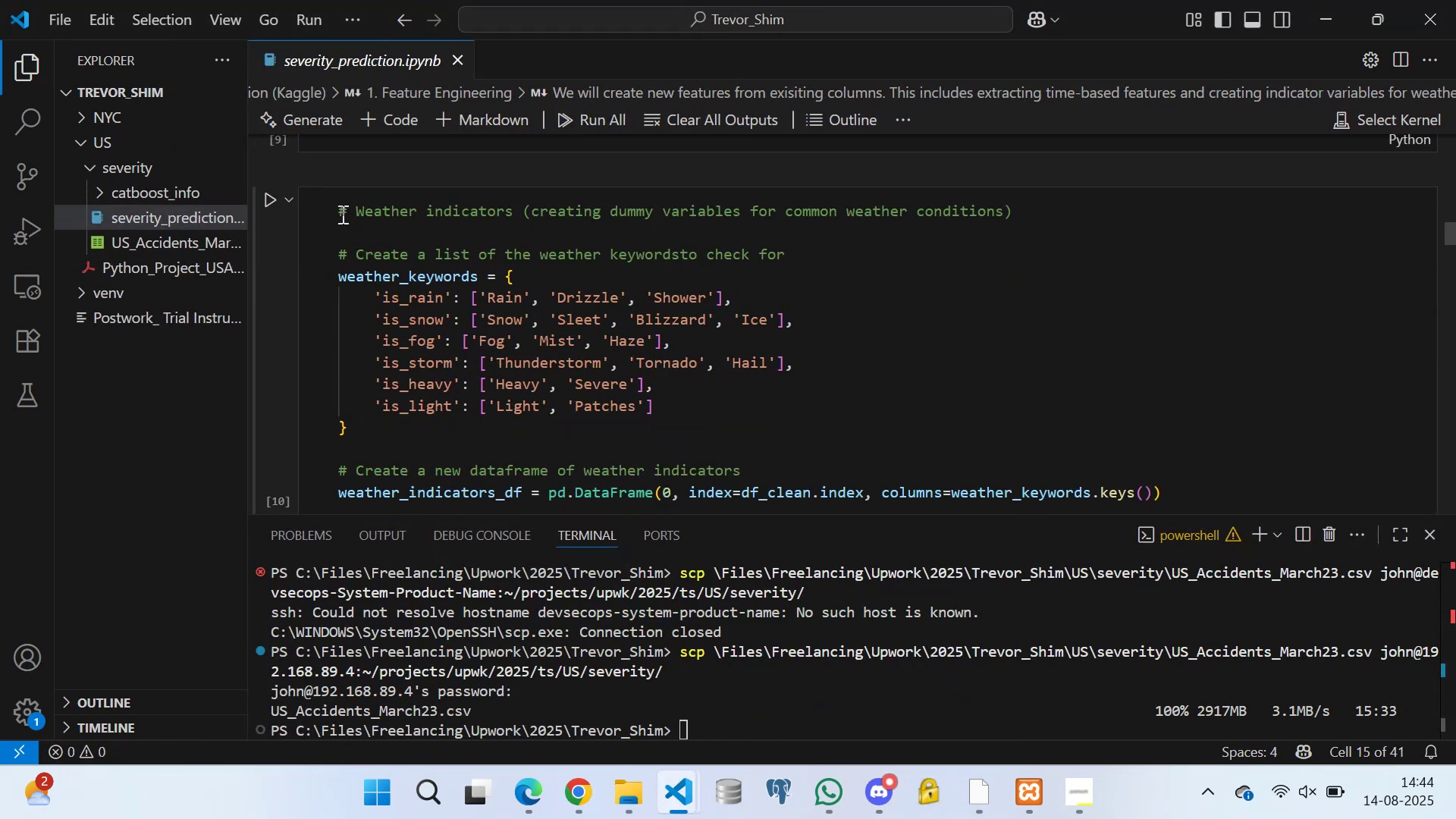 
left_click_drag(start_coordinate=[339, 209], to_coordinate=[935, 466])
 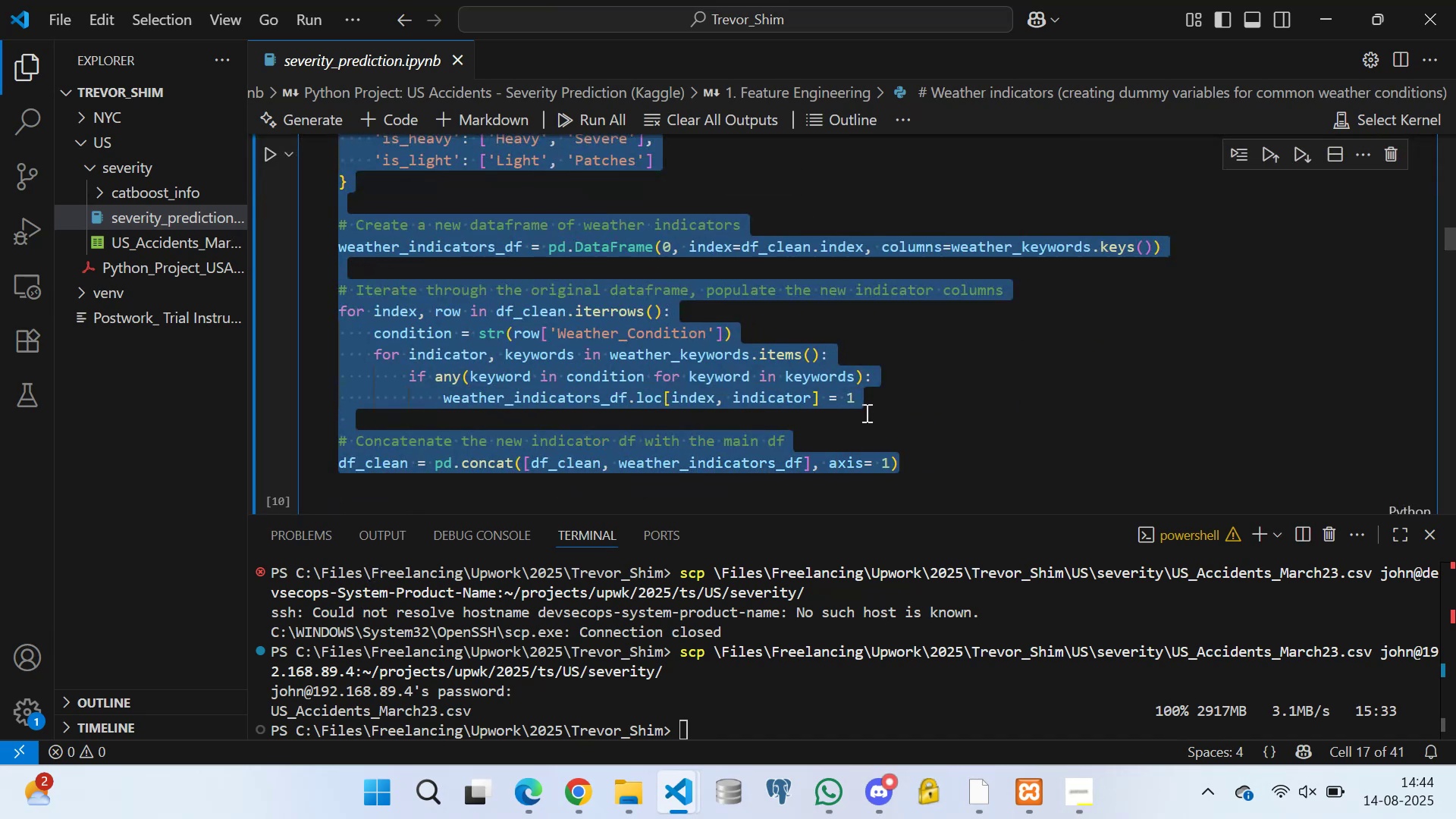 
scroll: coordinate [690, 351], scroll_direction: down, amount: 2.0
 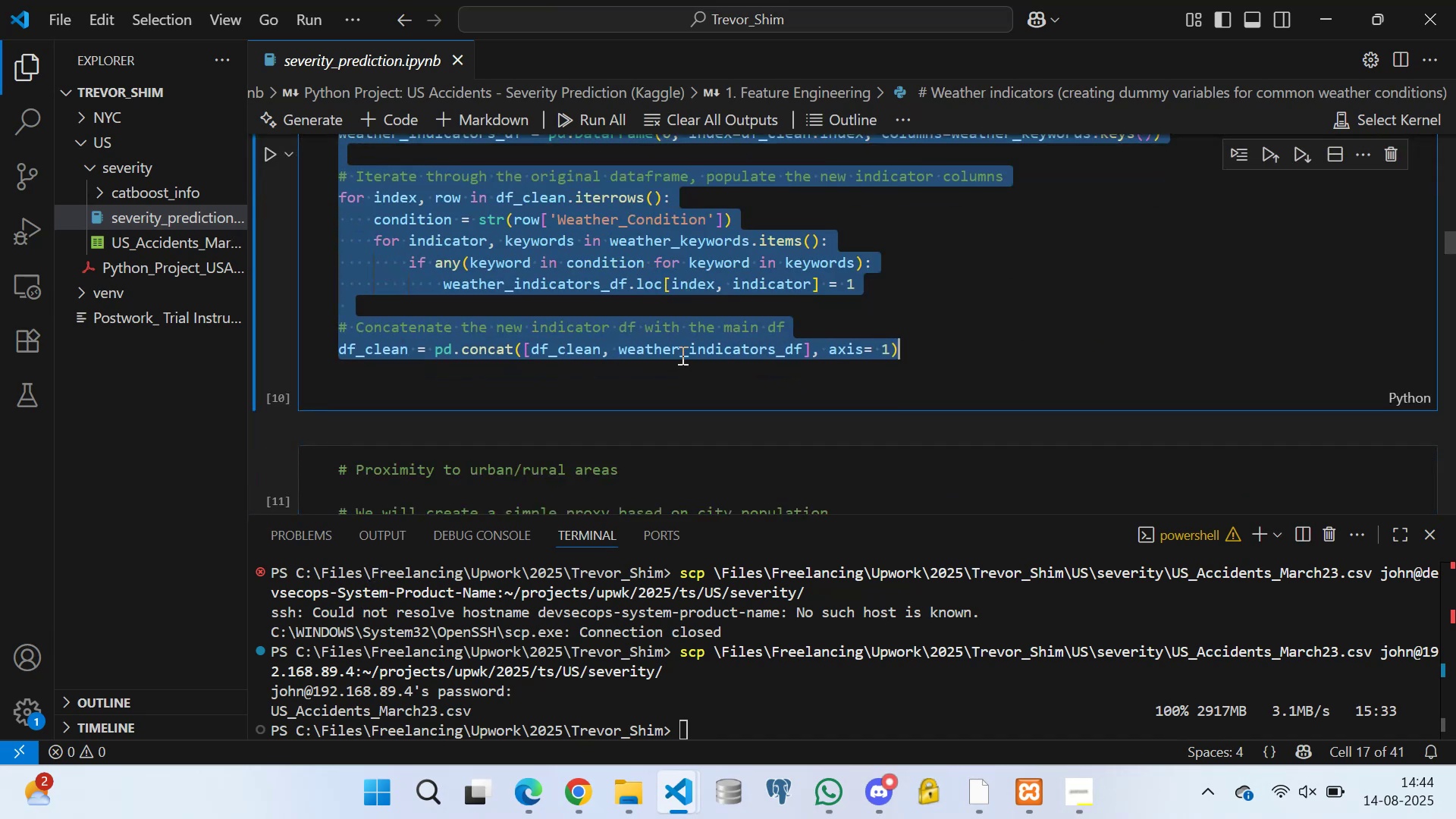 
key(Control+C)
 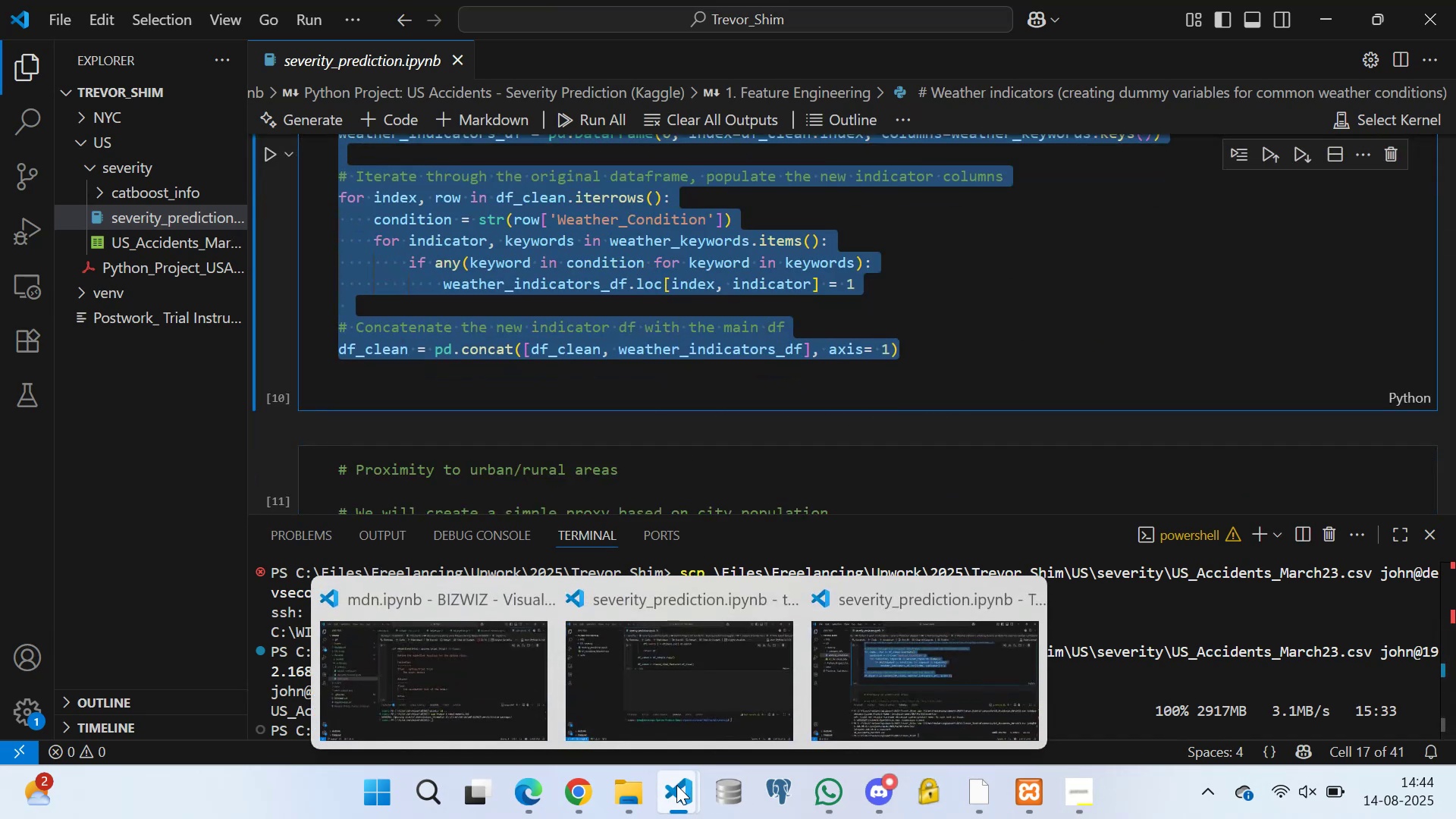 
left_click([673, 676])
 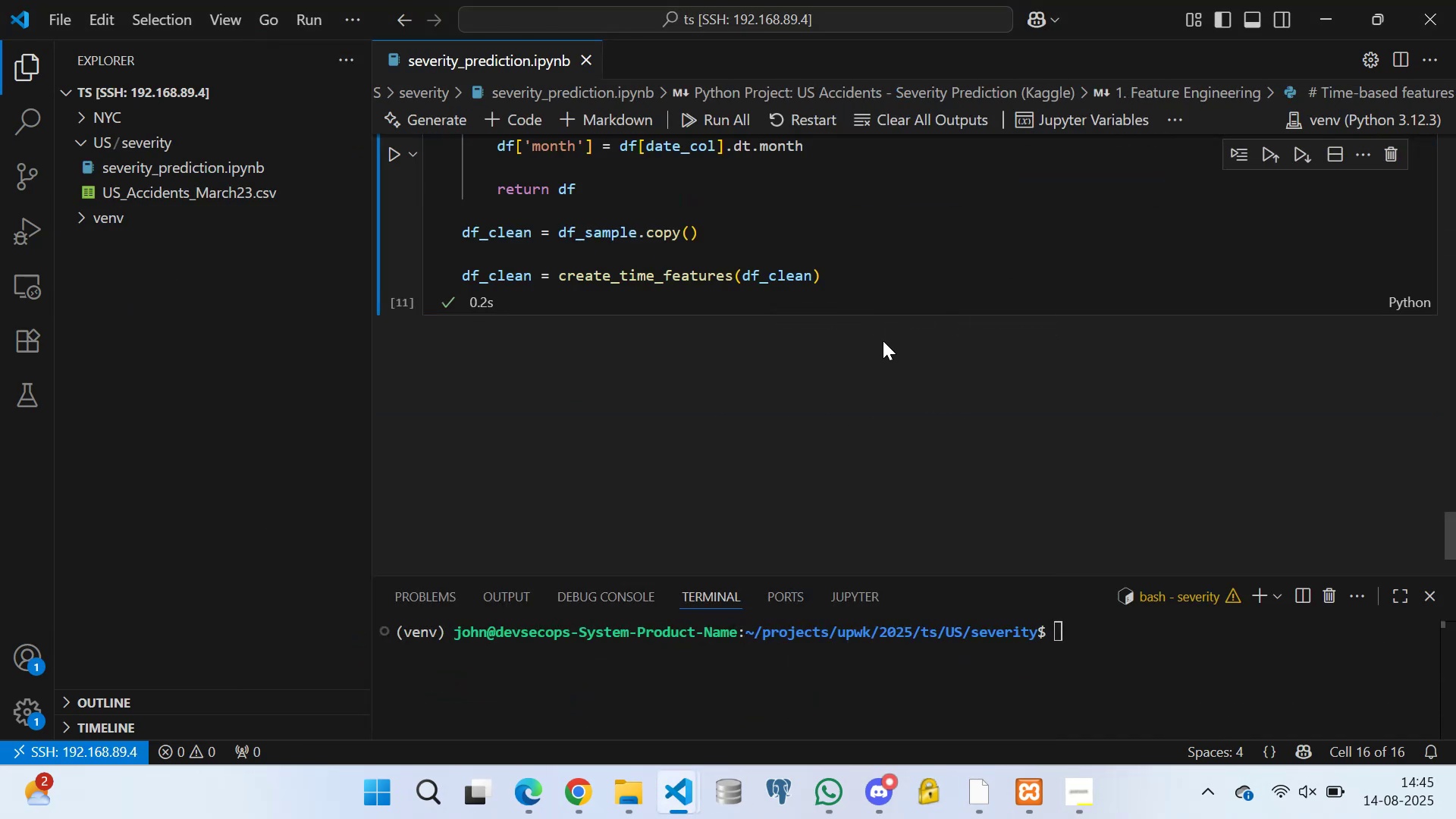 
left_click([893, 317])
 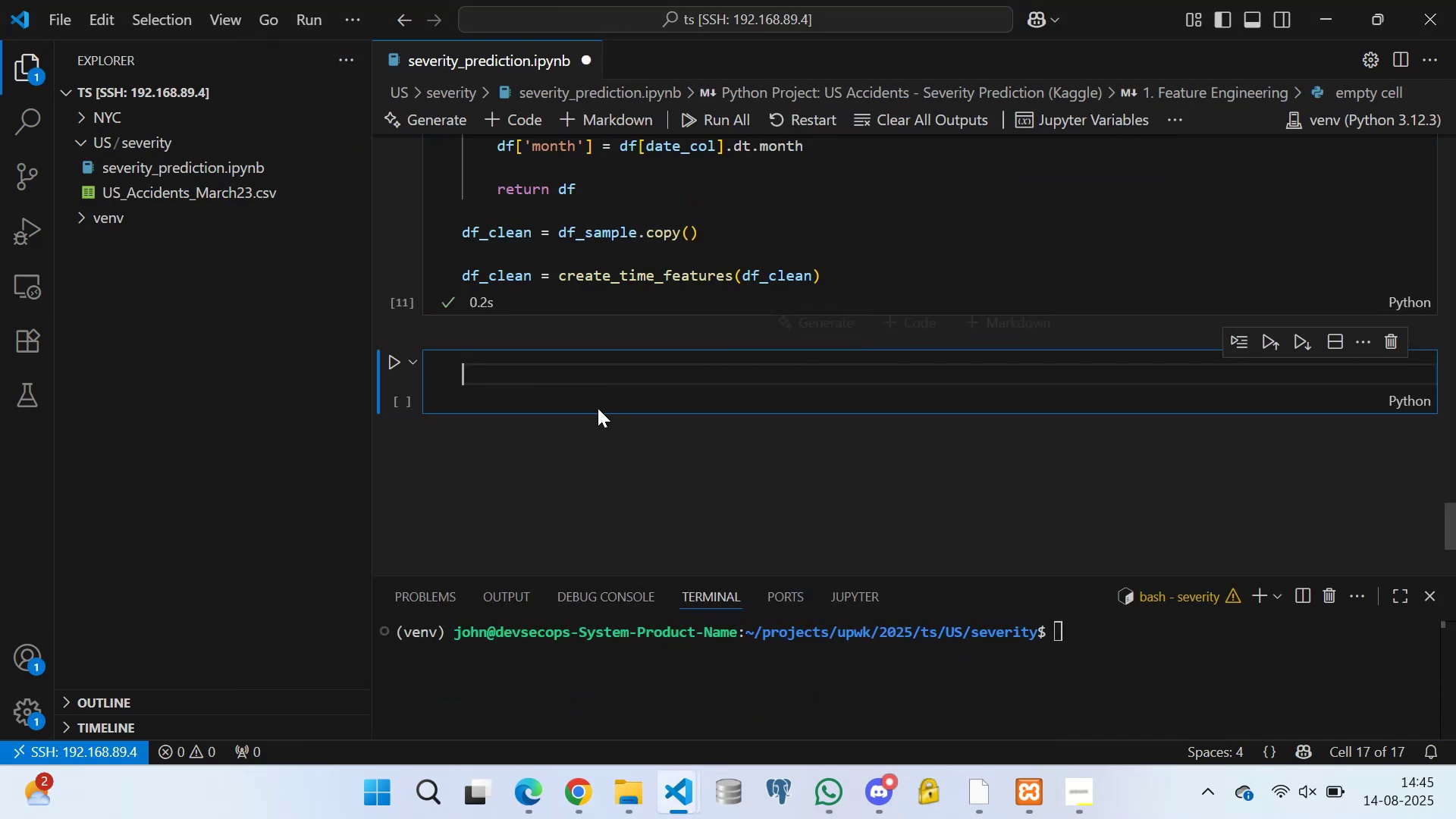 
key(Control+V)
 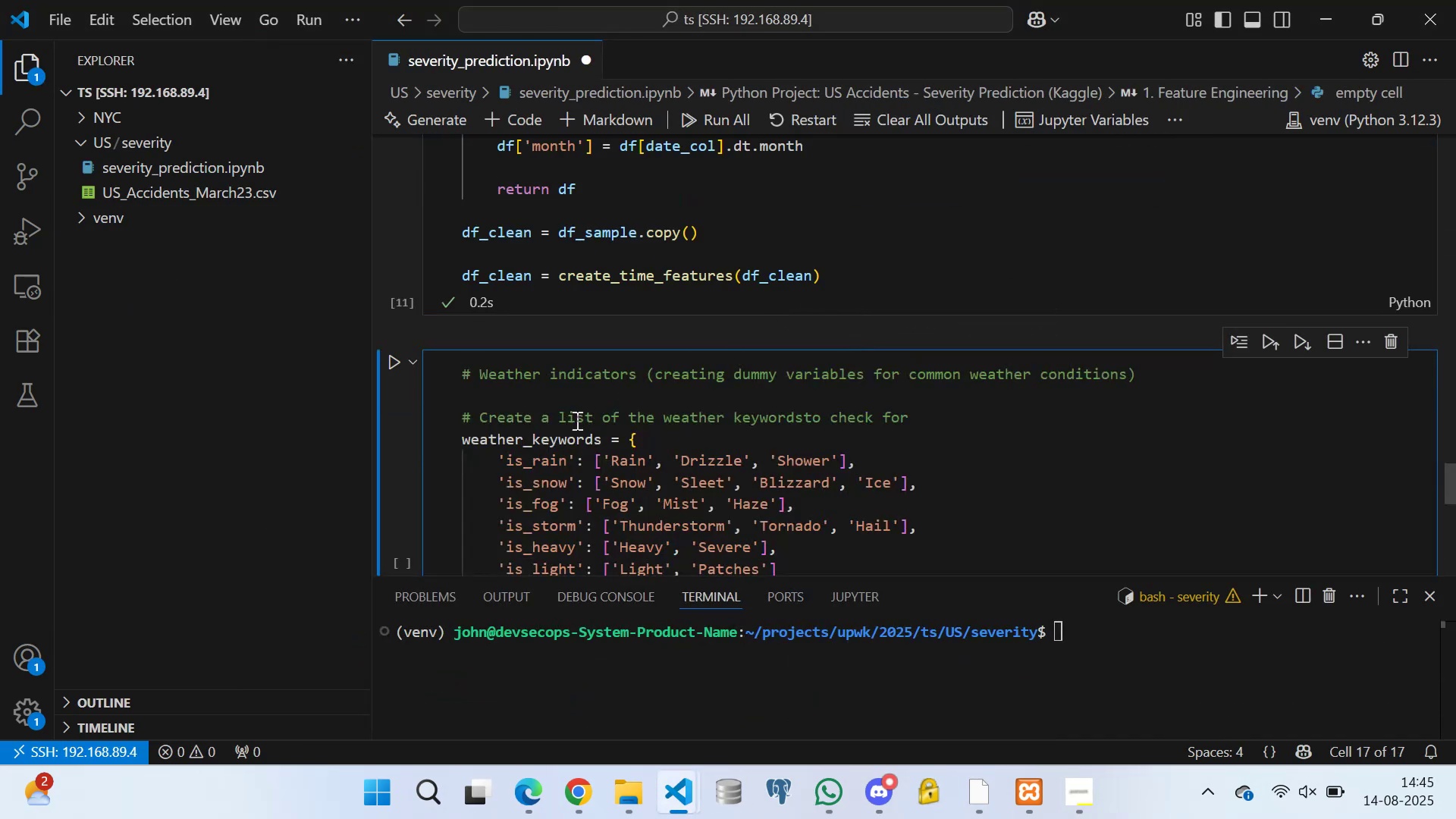 
scroll: coordinate [535, 314], scroll_direction: down, amount: 9.0
 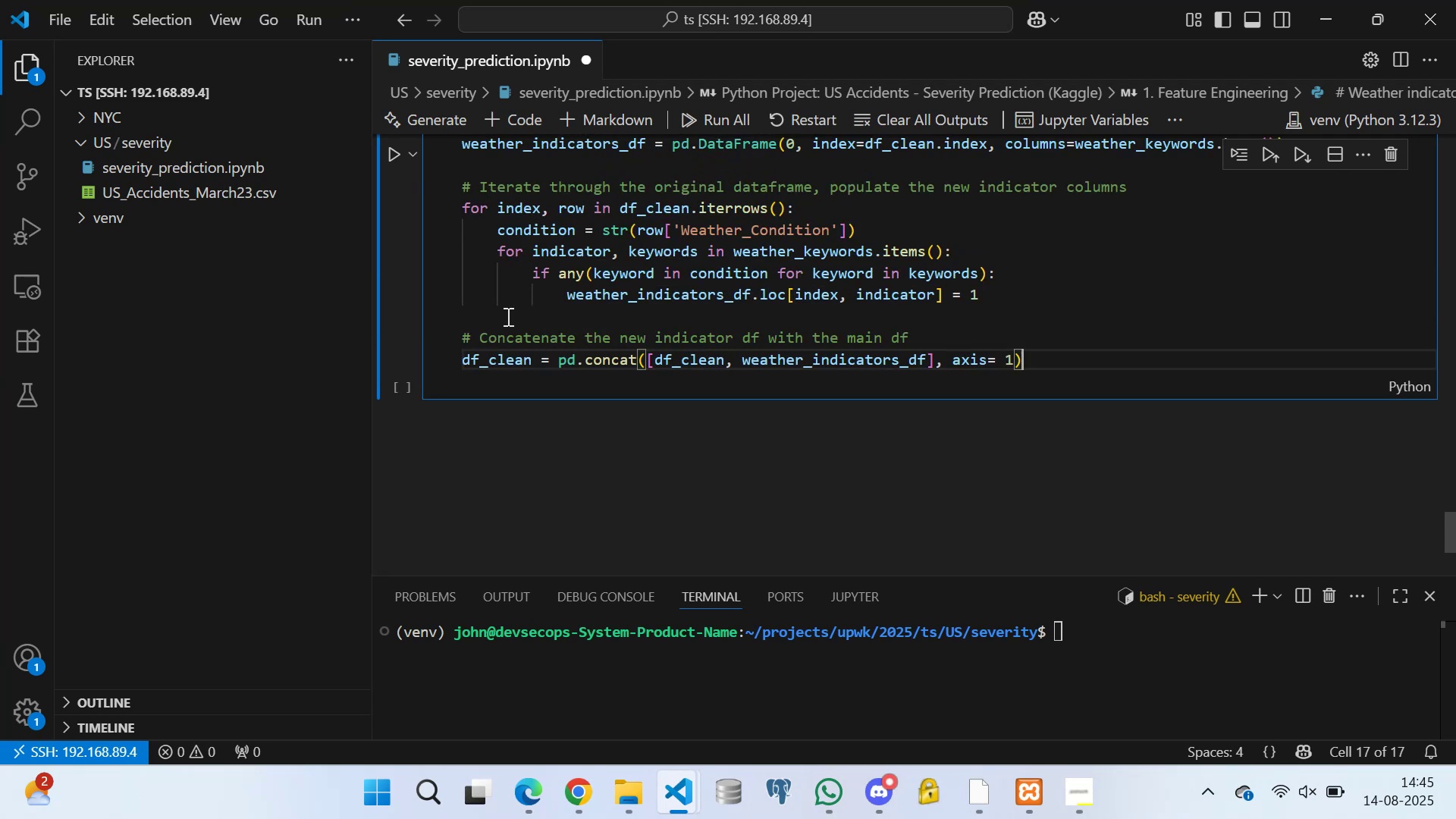 
left_click([501, 316])
 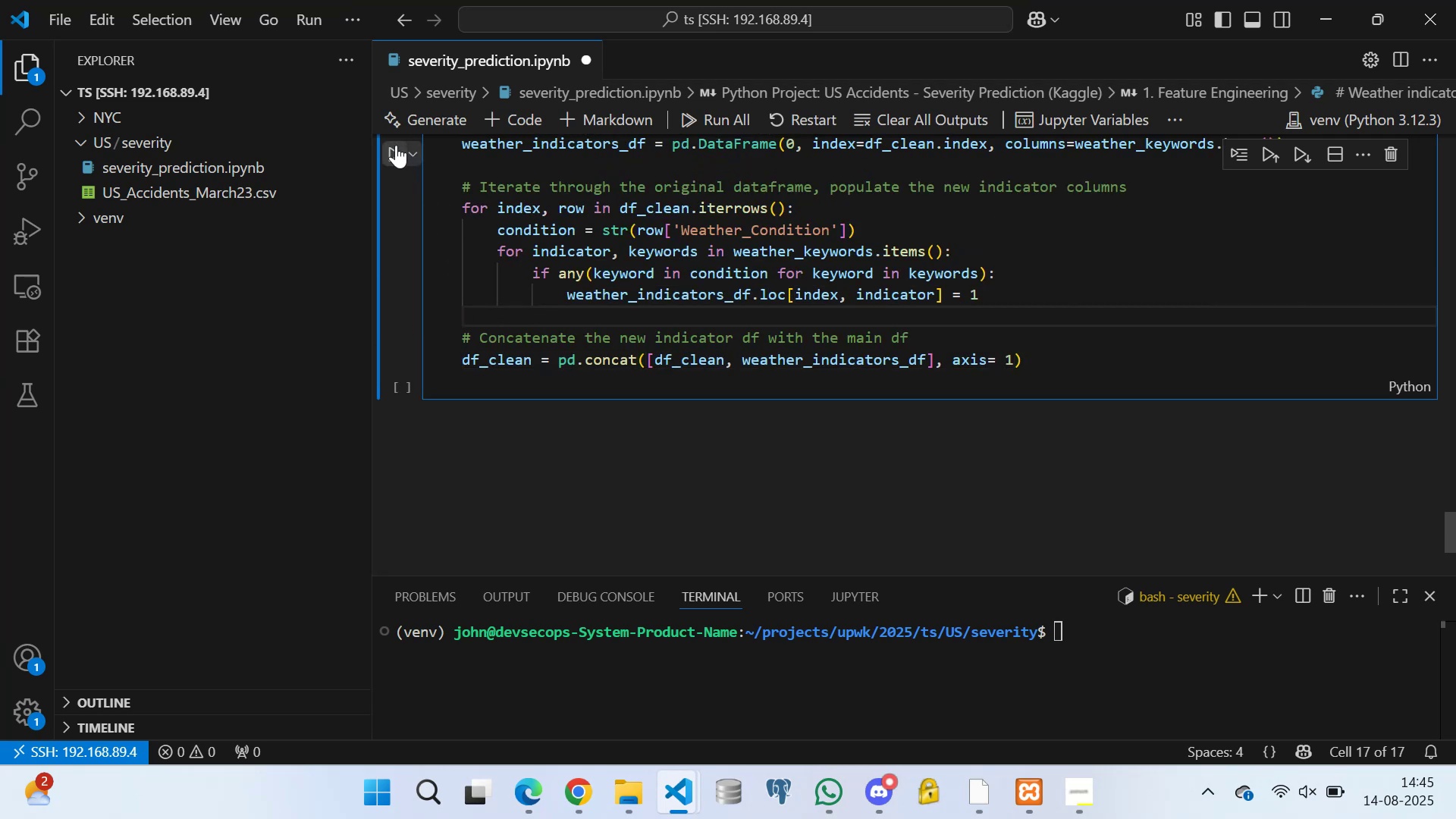 
left_click([395, 149])
 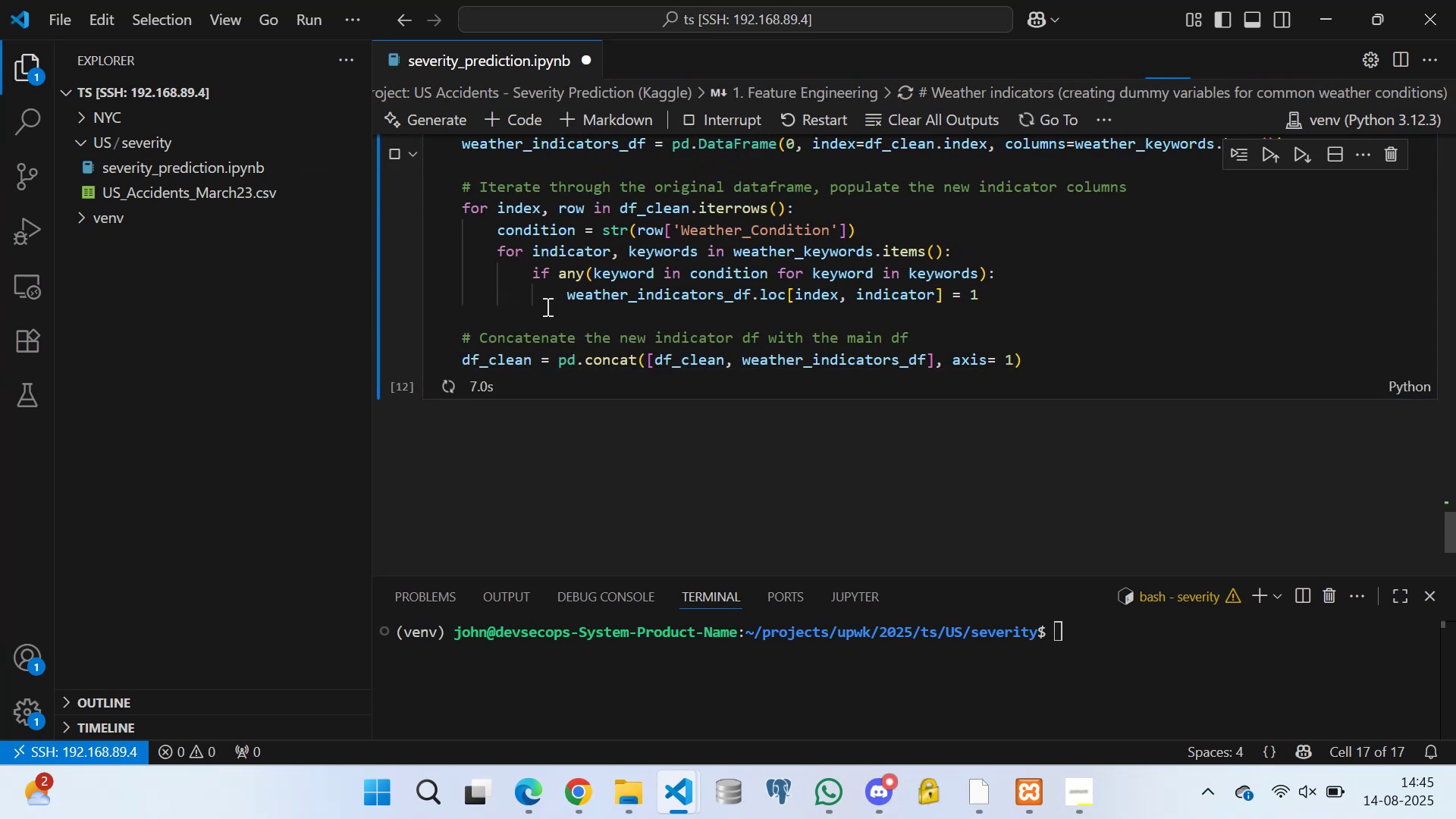 
wait(12.21)
 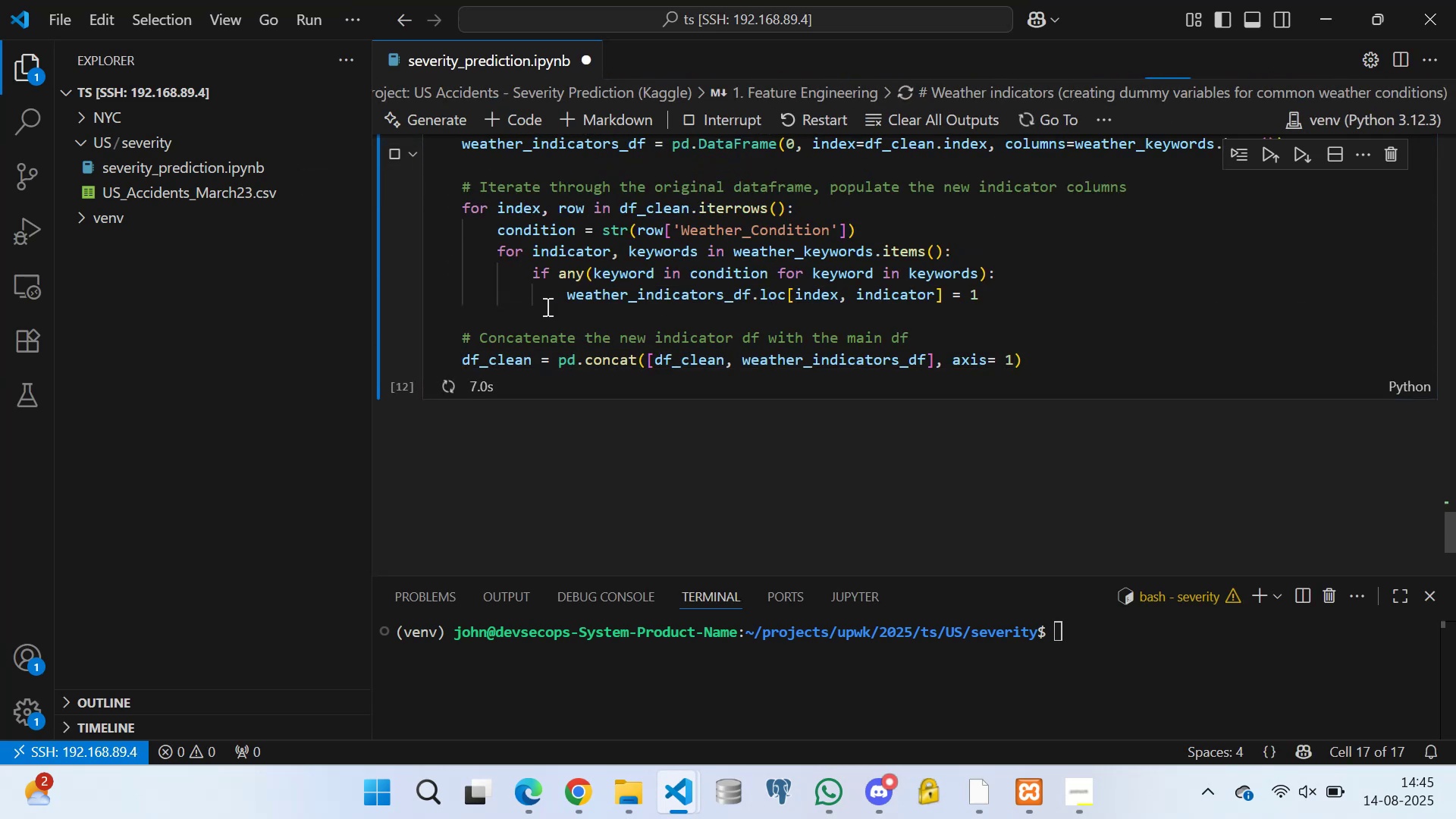 
scroll: coordinate [519, 303], scroll_direction: up, amount: 7.0
 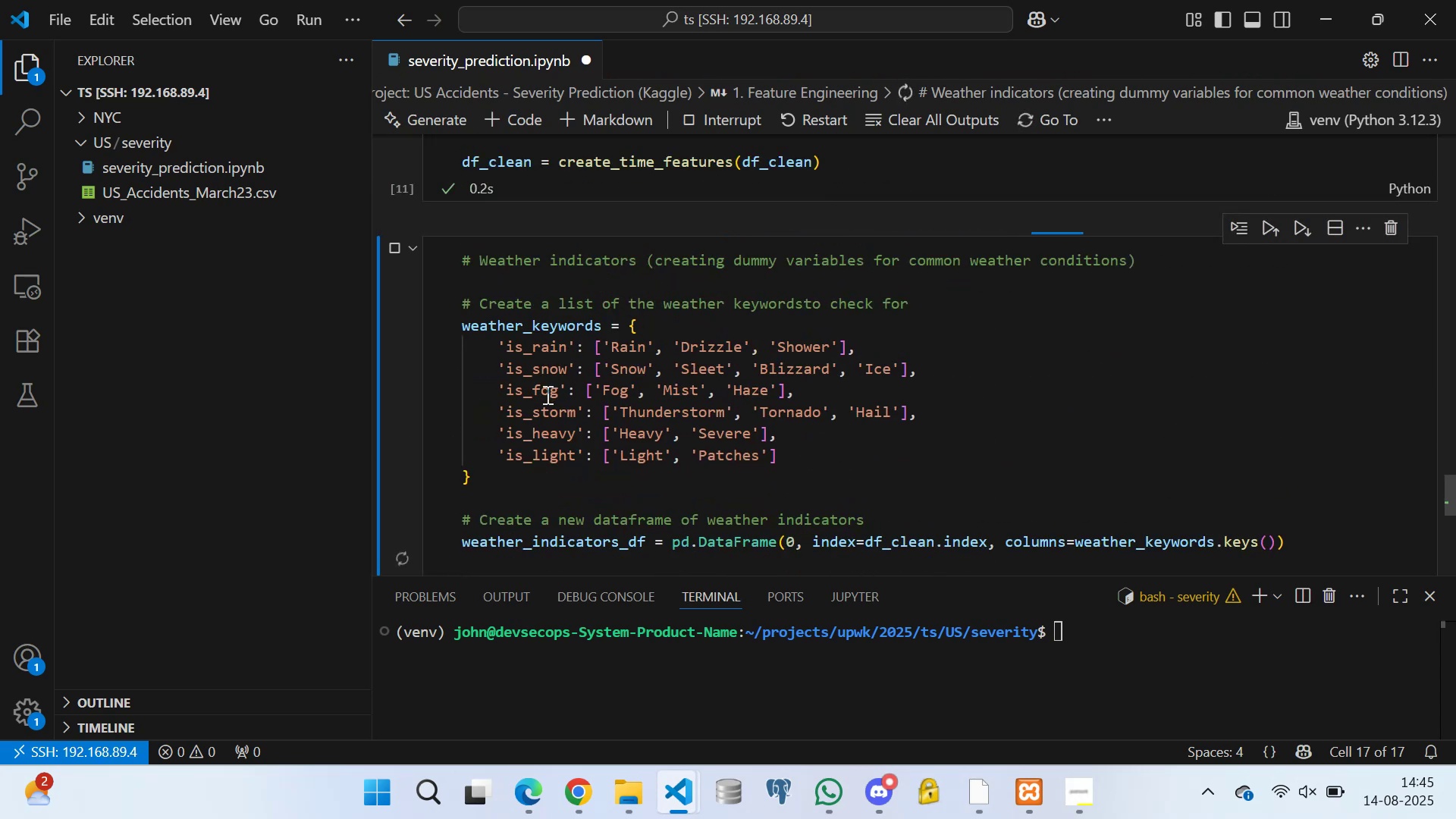 
scroll: coordinate [542, 362], scroll_direction: down, amount: 8.0
 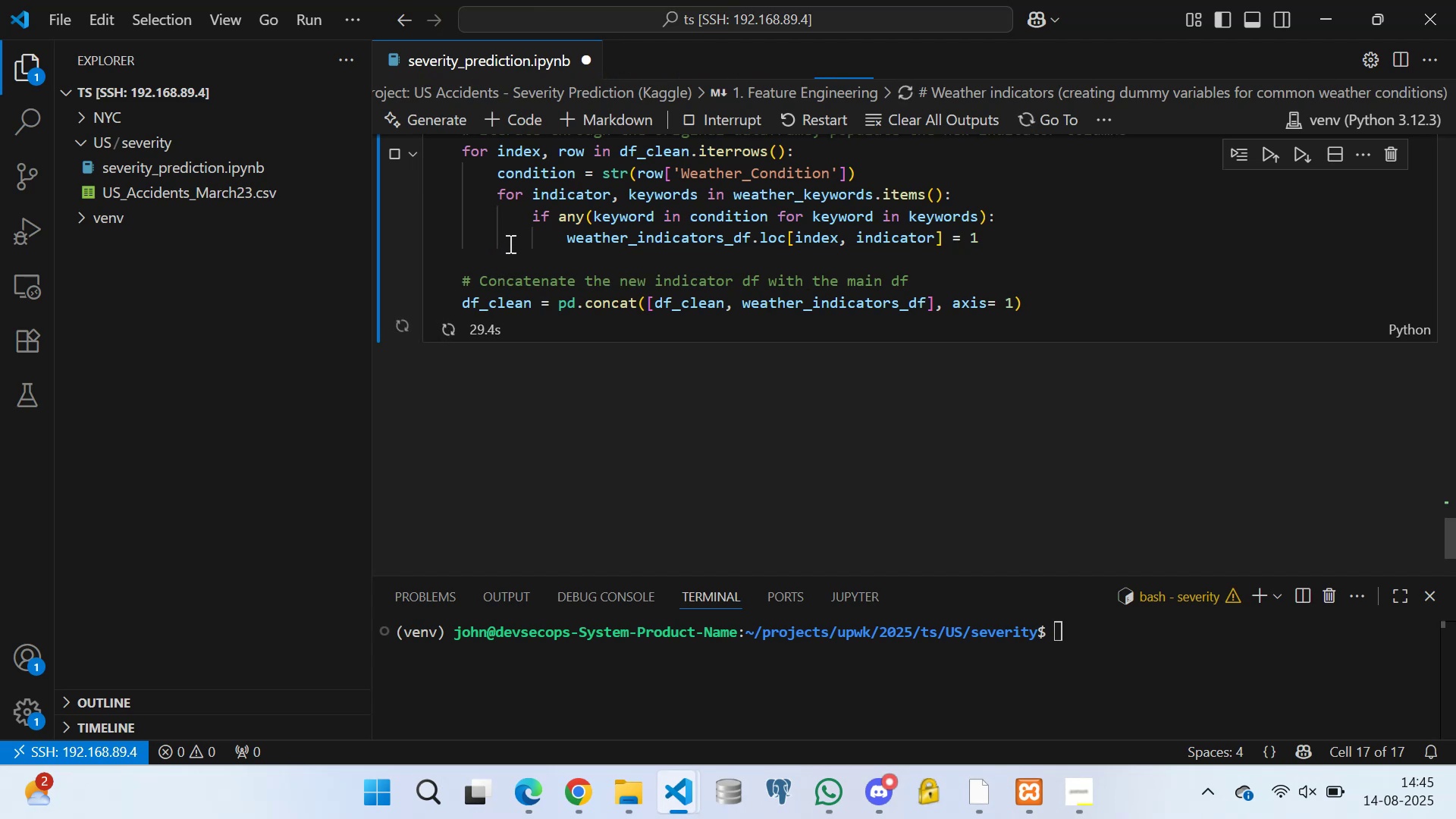 
wait(18.31)
 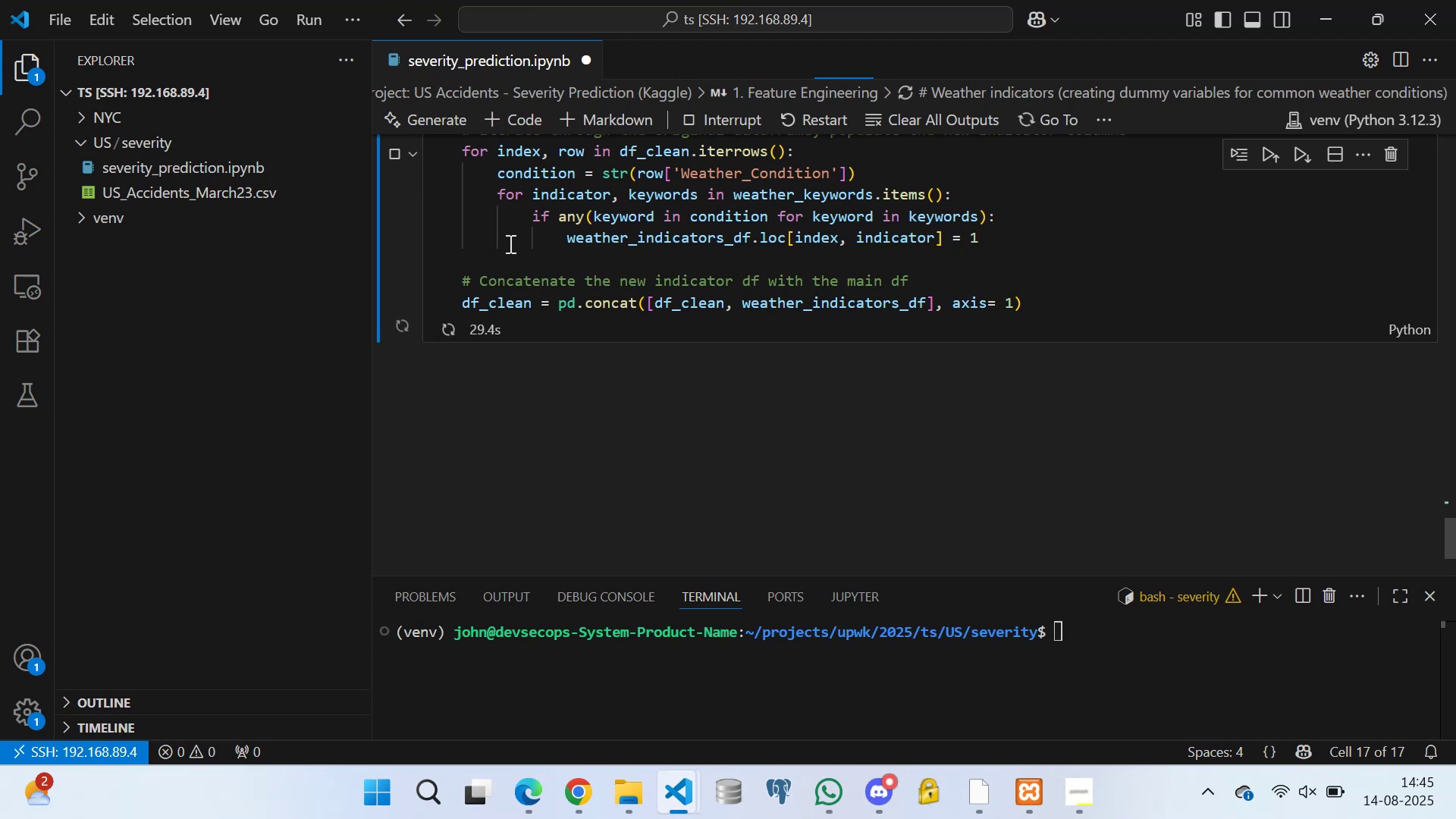 
mouse_move([486, 209])
 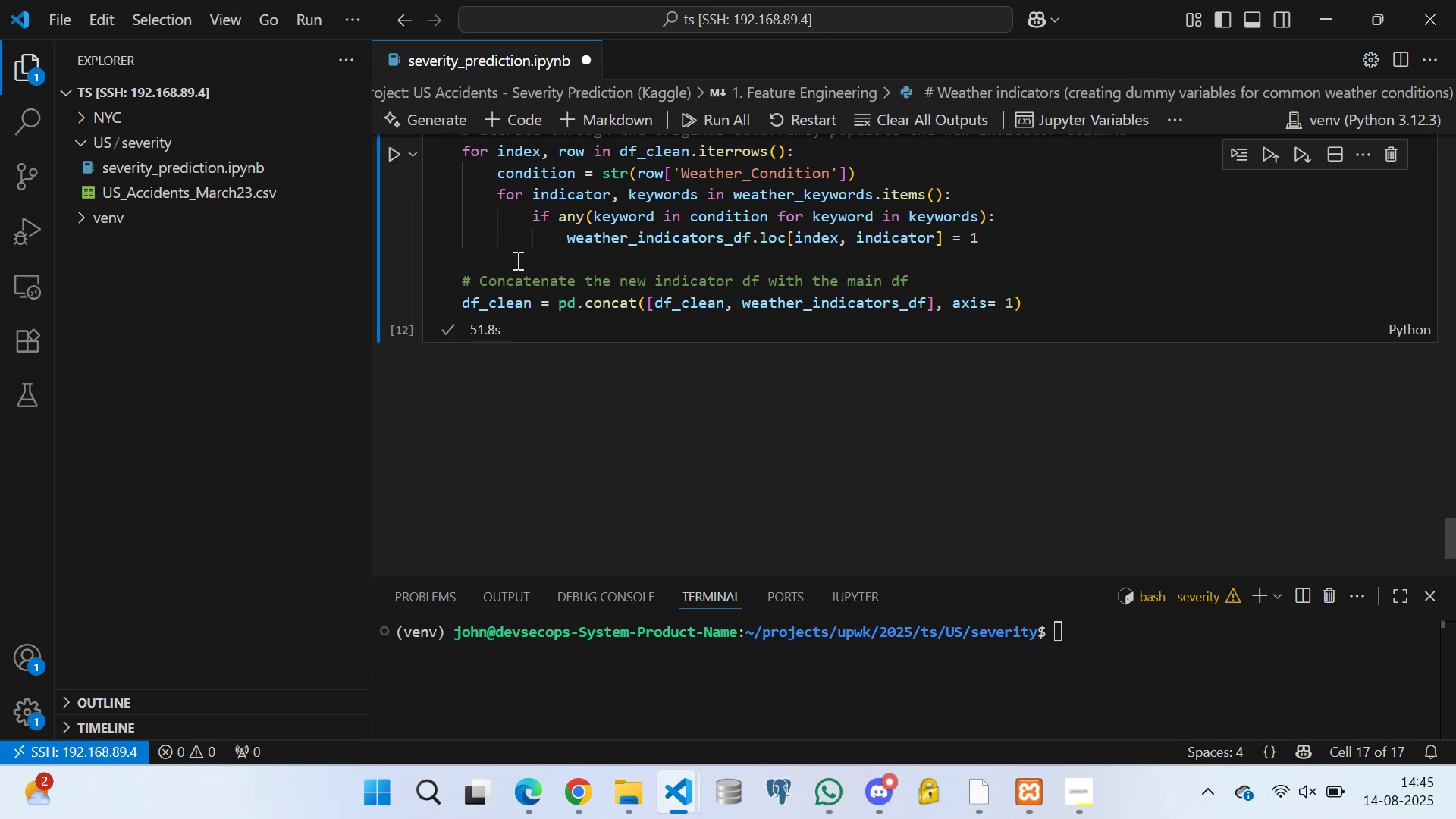 
wait(21.16)
 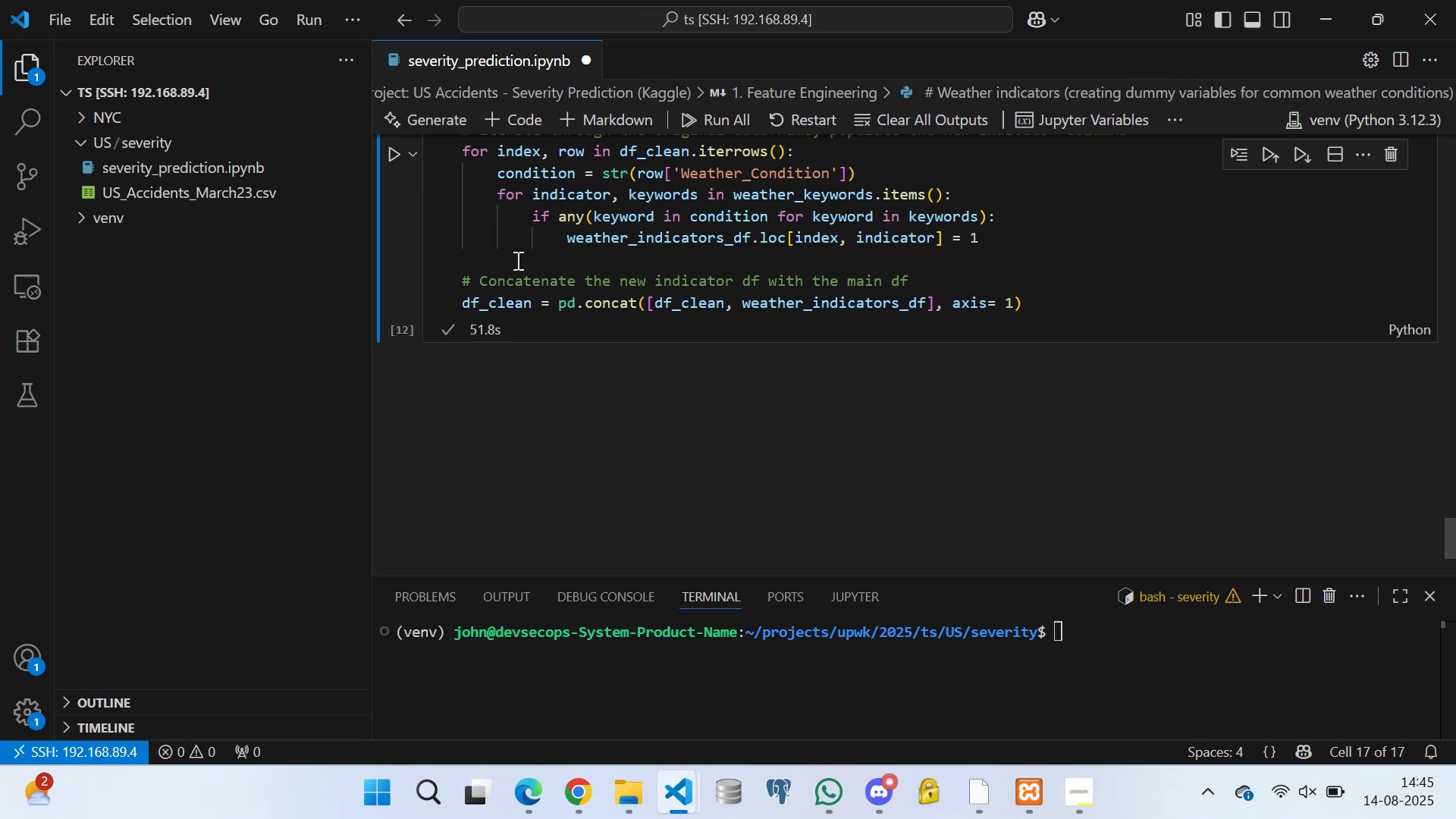 
mouse_move([689, 768])
 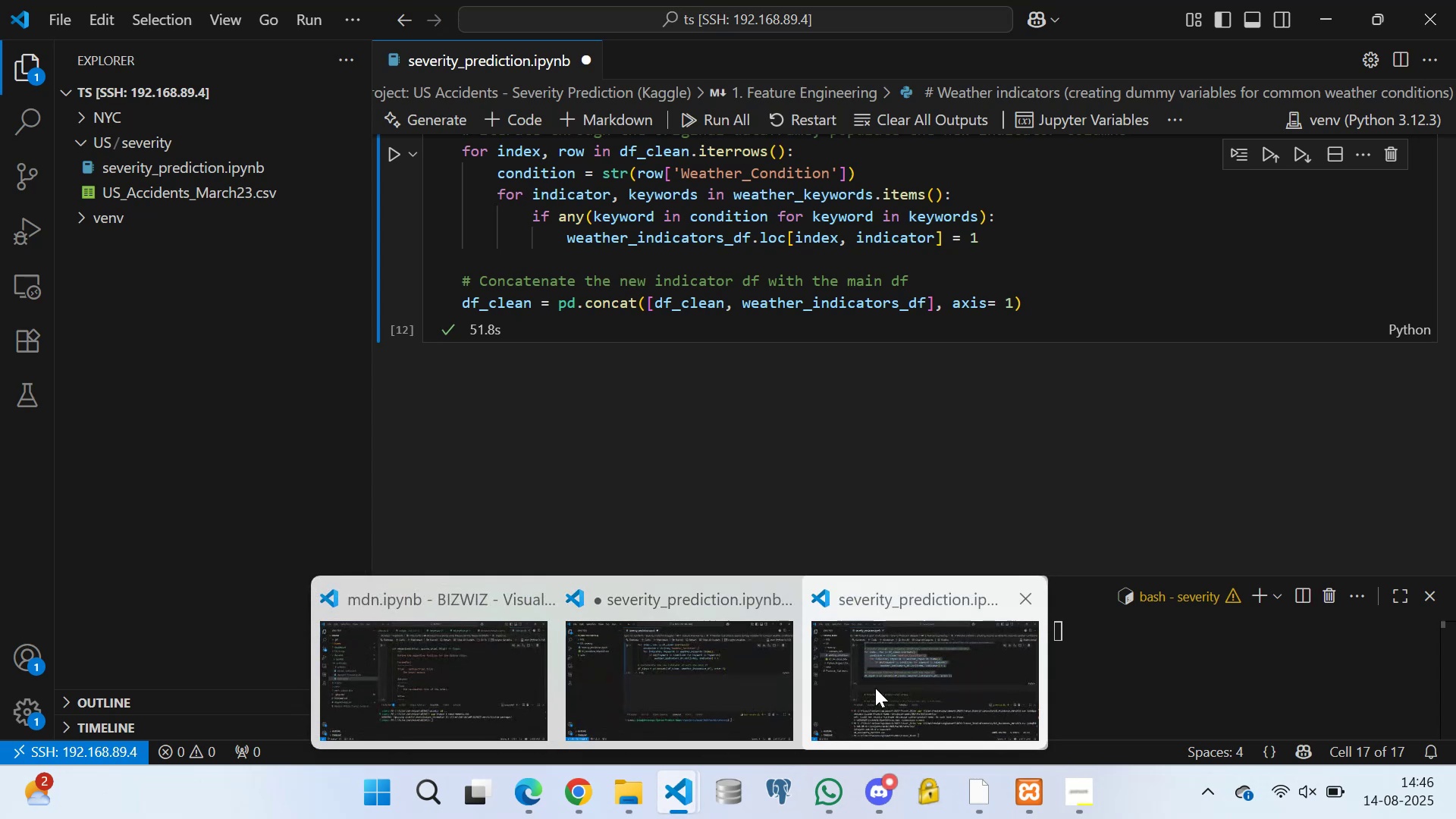 
left_click([888, 679])
 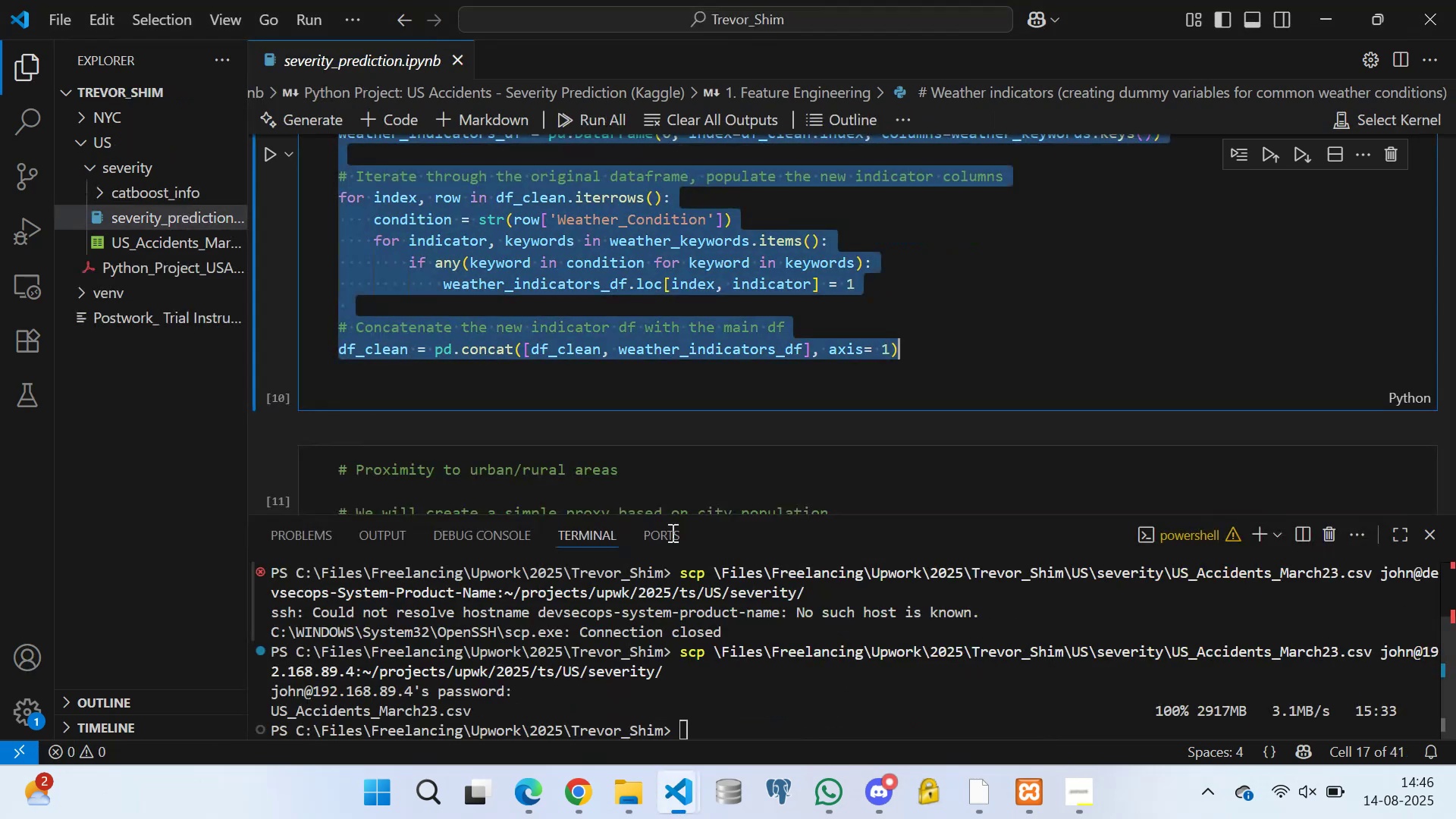 
scroll: coordinate [430, 306], scroll_direction: down, amount: 6.0
 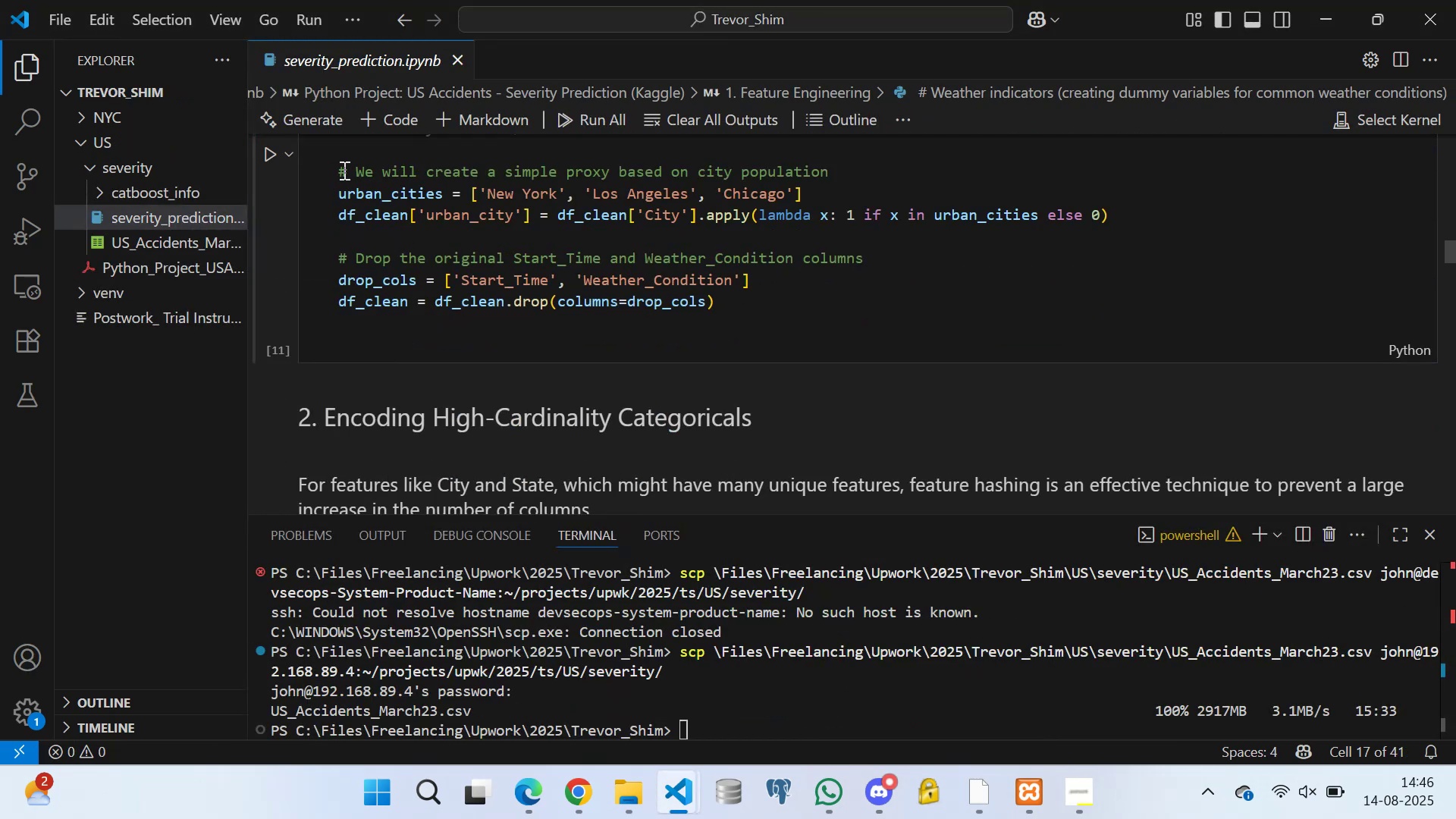 
left_click_drag(start_coordinate=[340, 169], to_coordinate=[786, 322])
 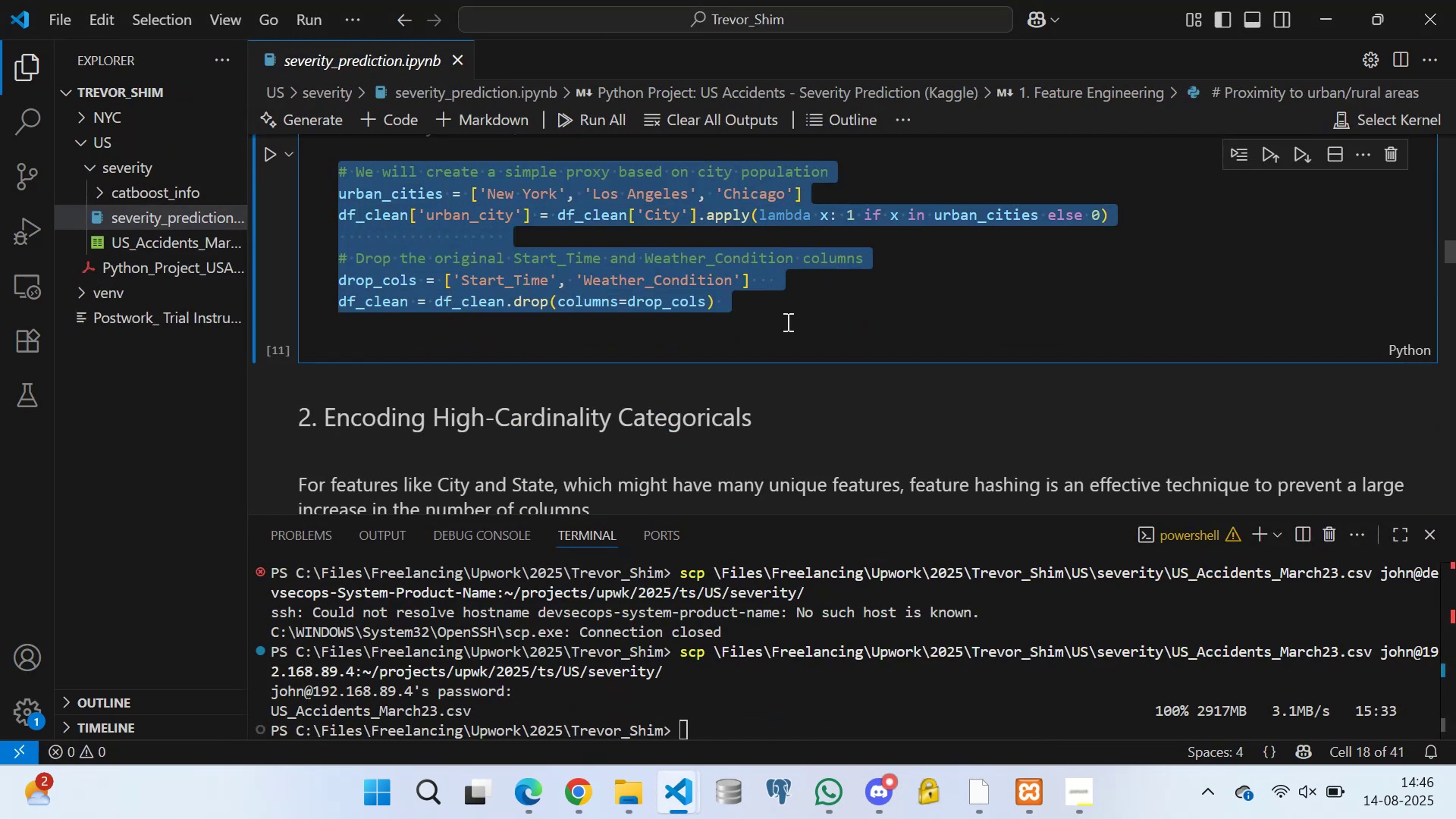 
key(Control+C)
 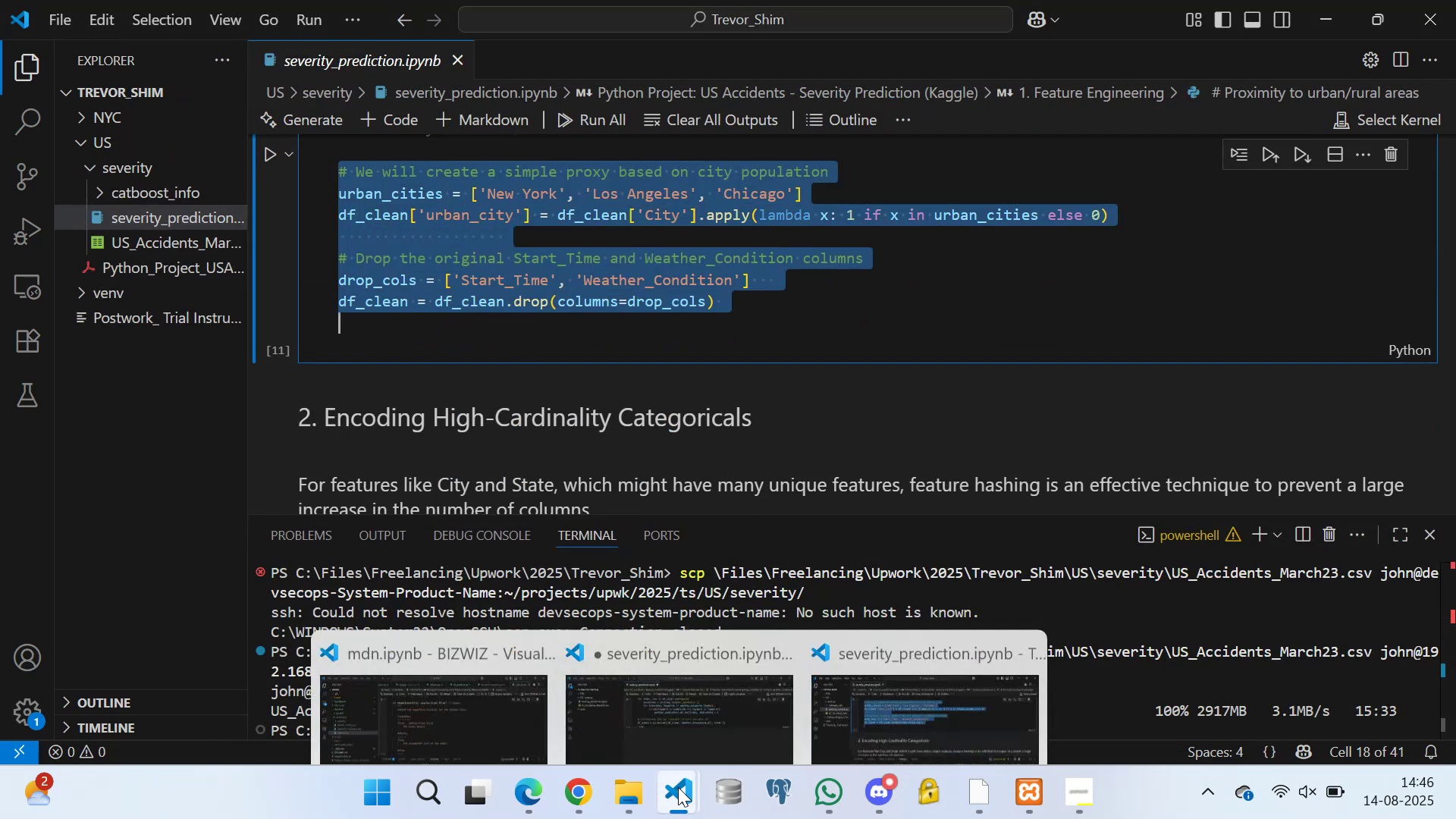 
left_click([684, 673])
 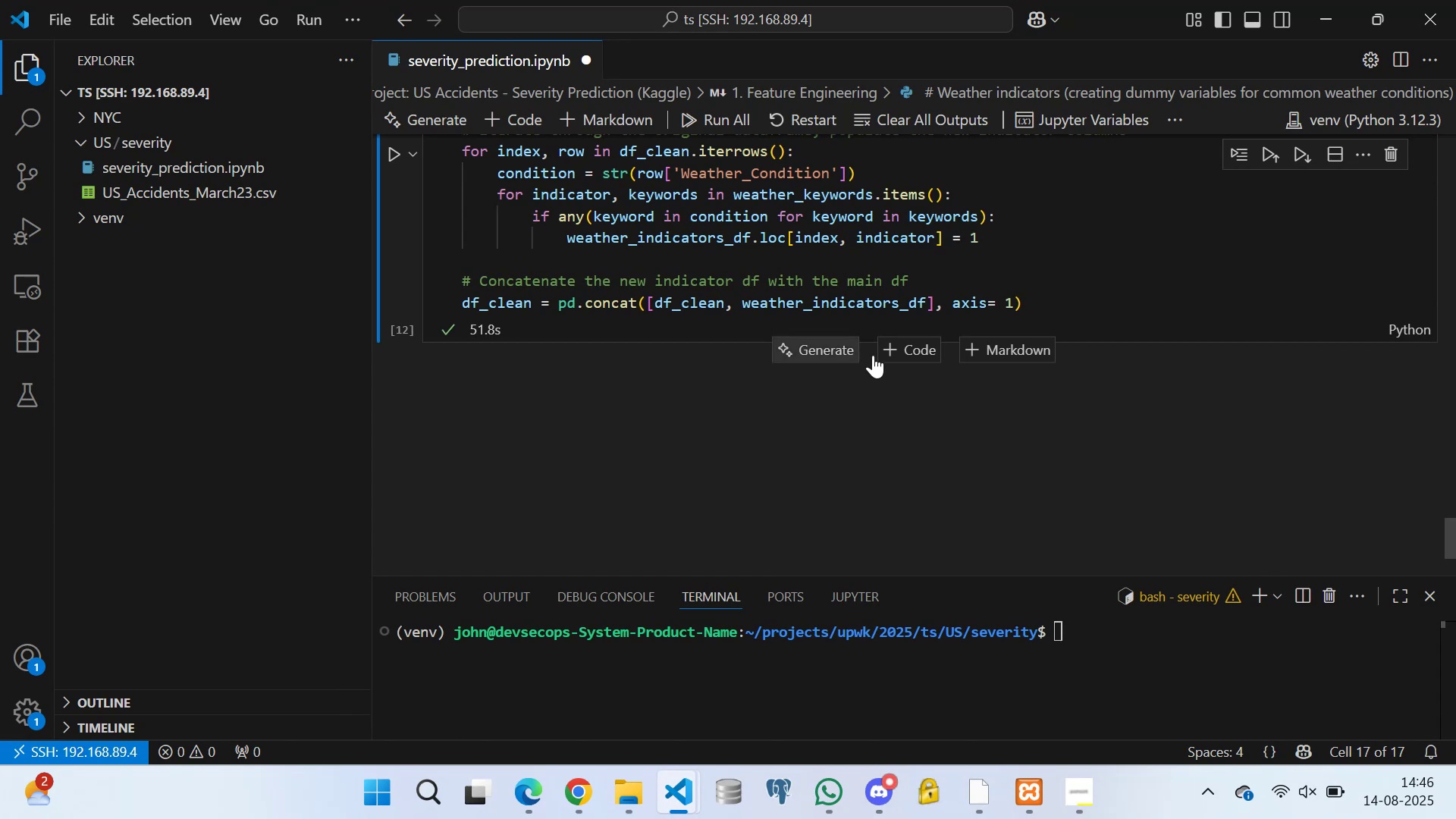 
left_click([899, 348])
 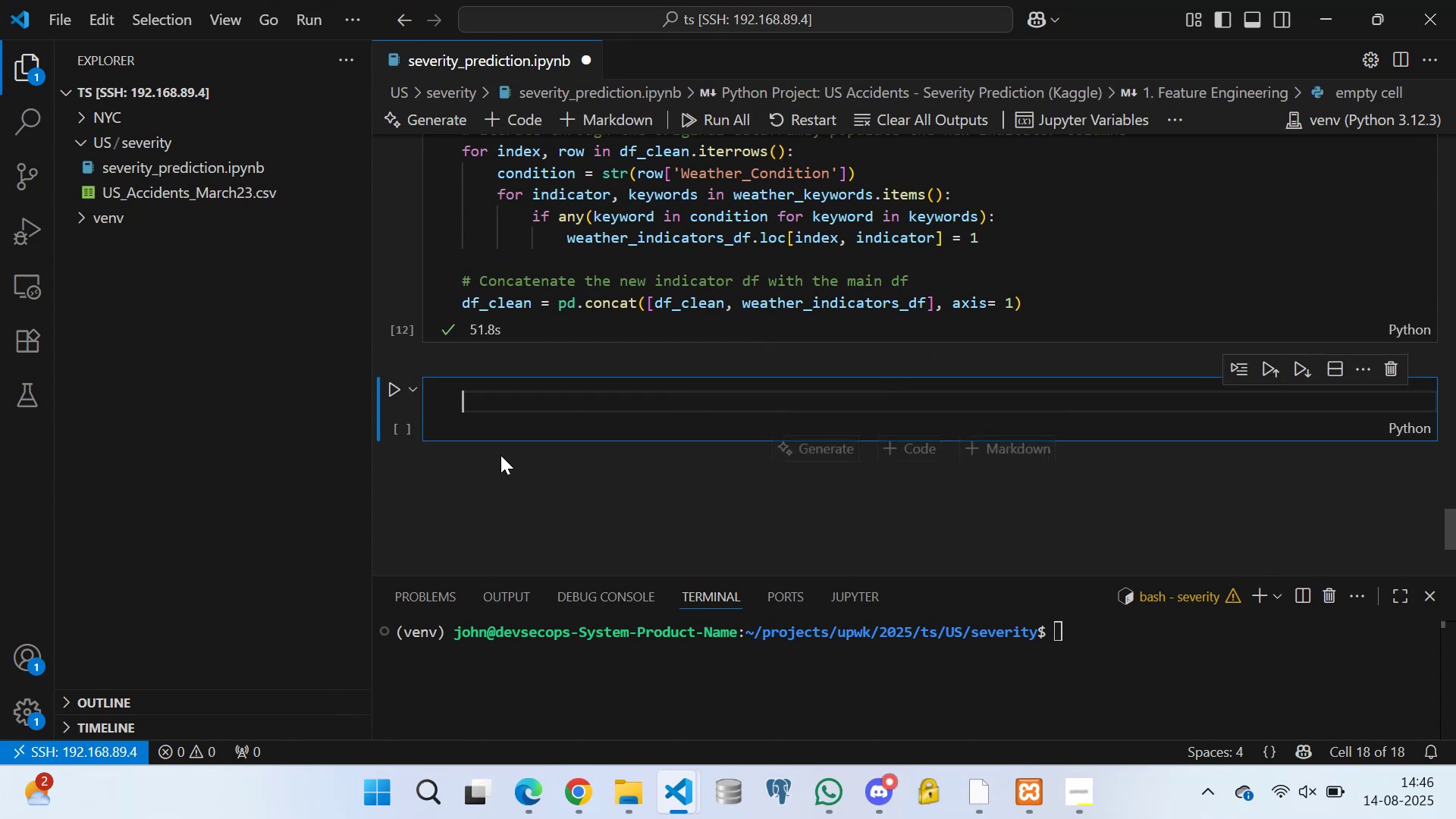 
key(Control+V)
 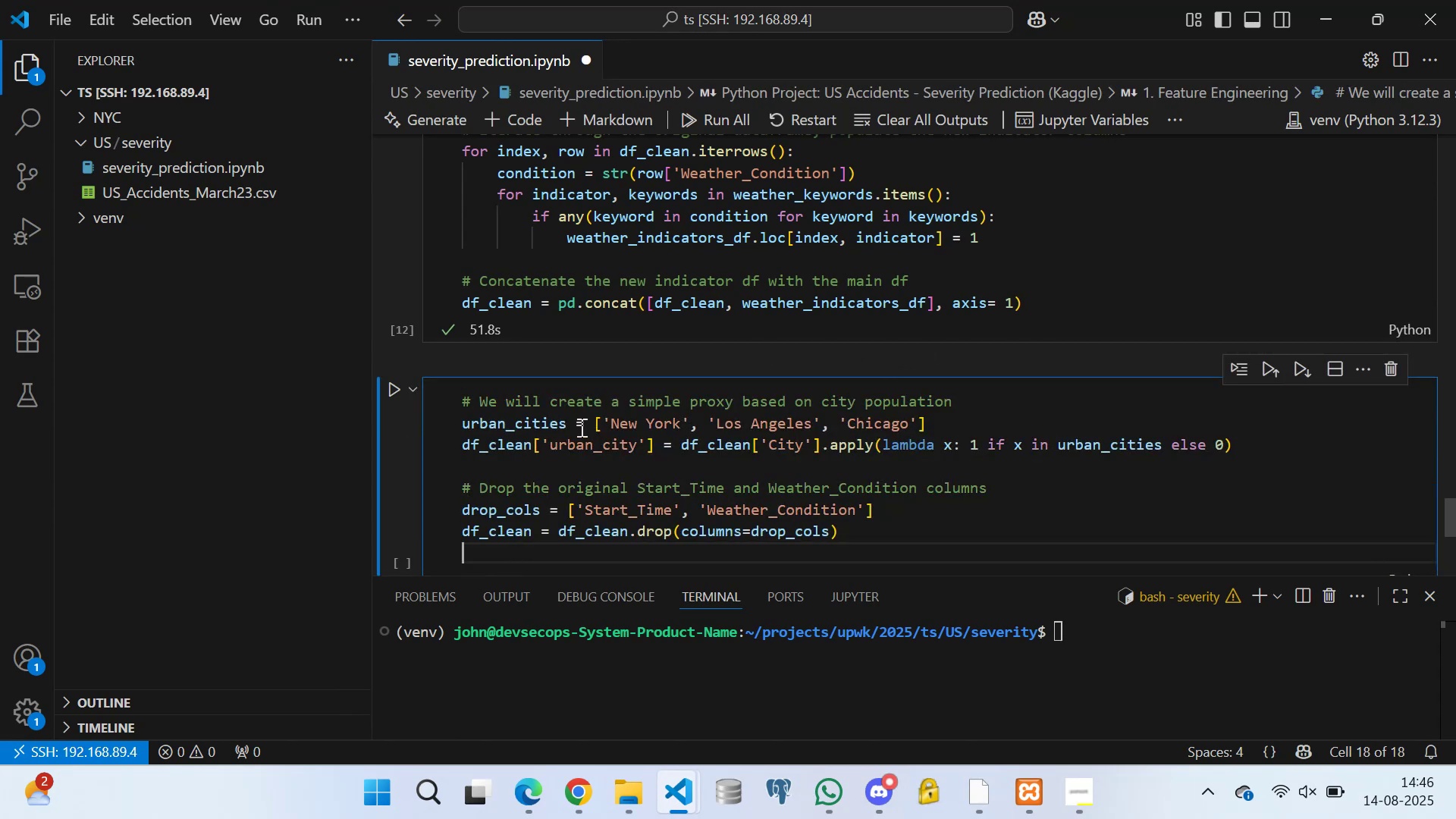 
scroll: coordinate [577, 441], scroll_direction: down, amount: 2.0
 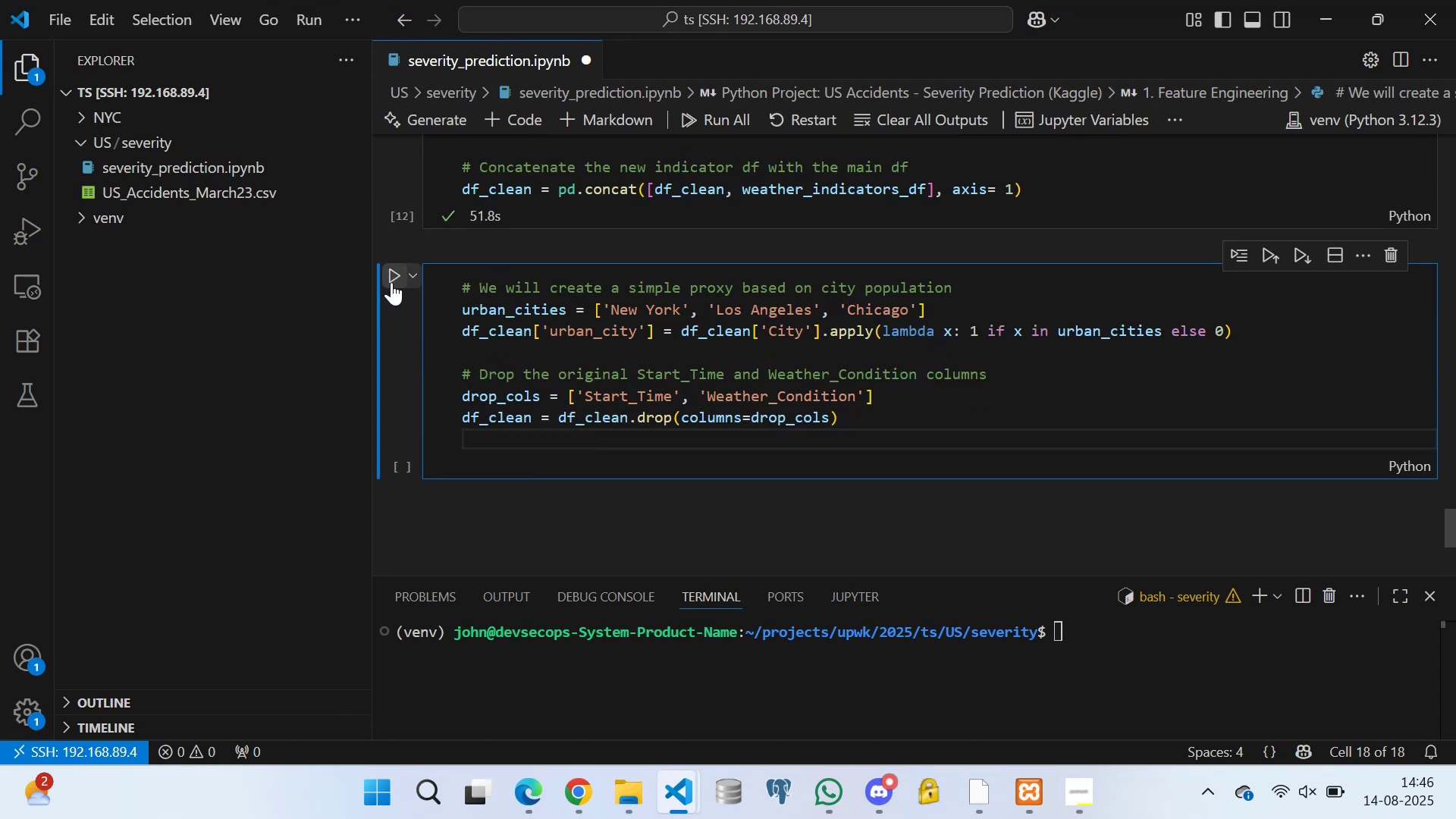 
left_click([394, 277])
 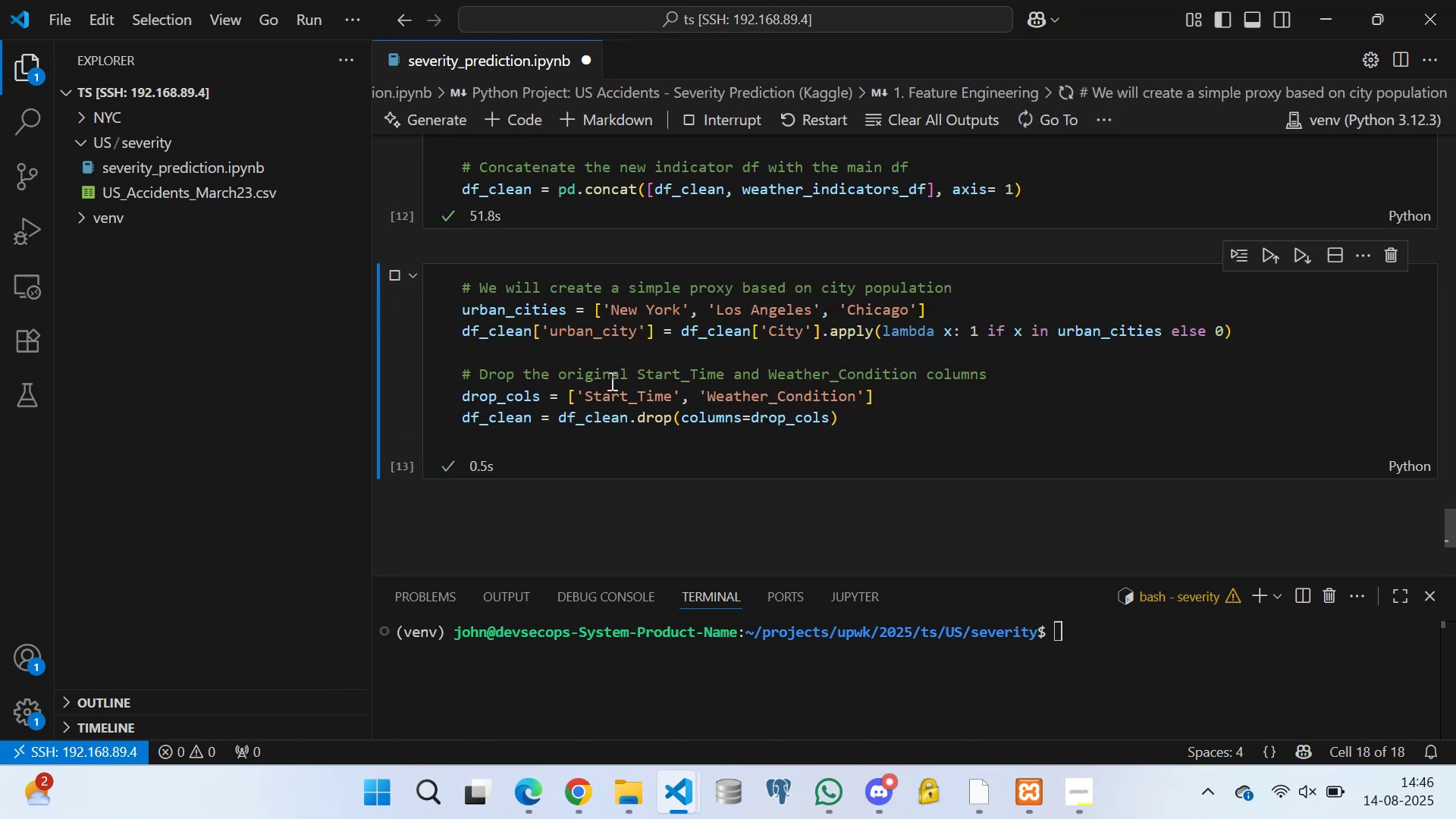 
scroll: coordinate [535, 394], scroll_direction: down, amount: 3.0
 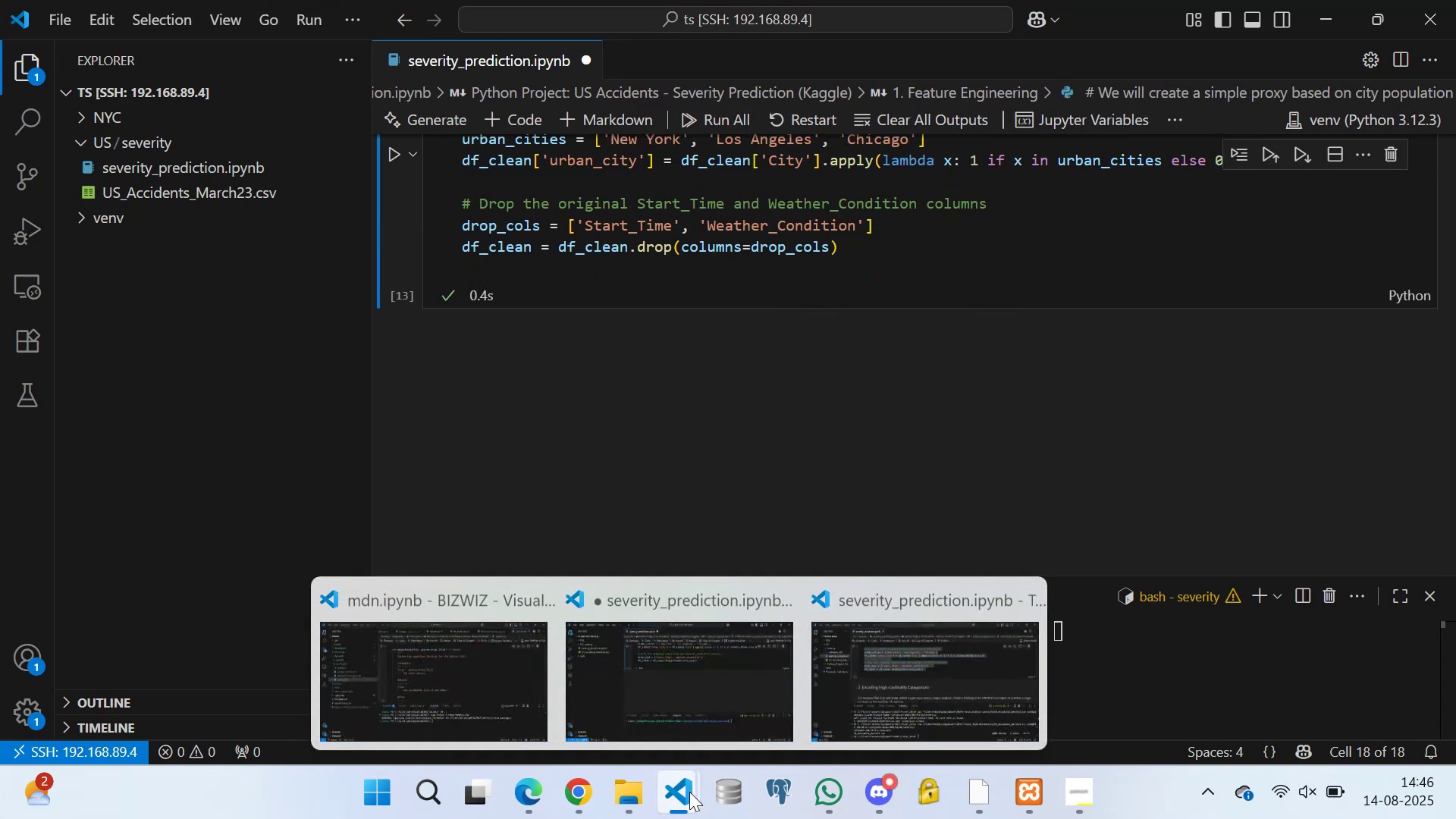 
left_click([901, 660])
 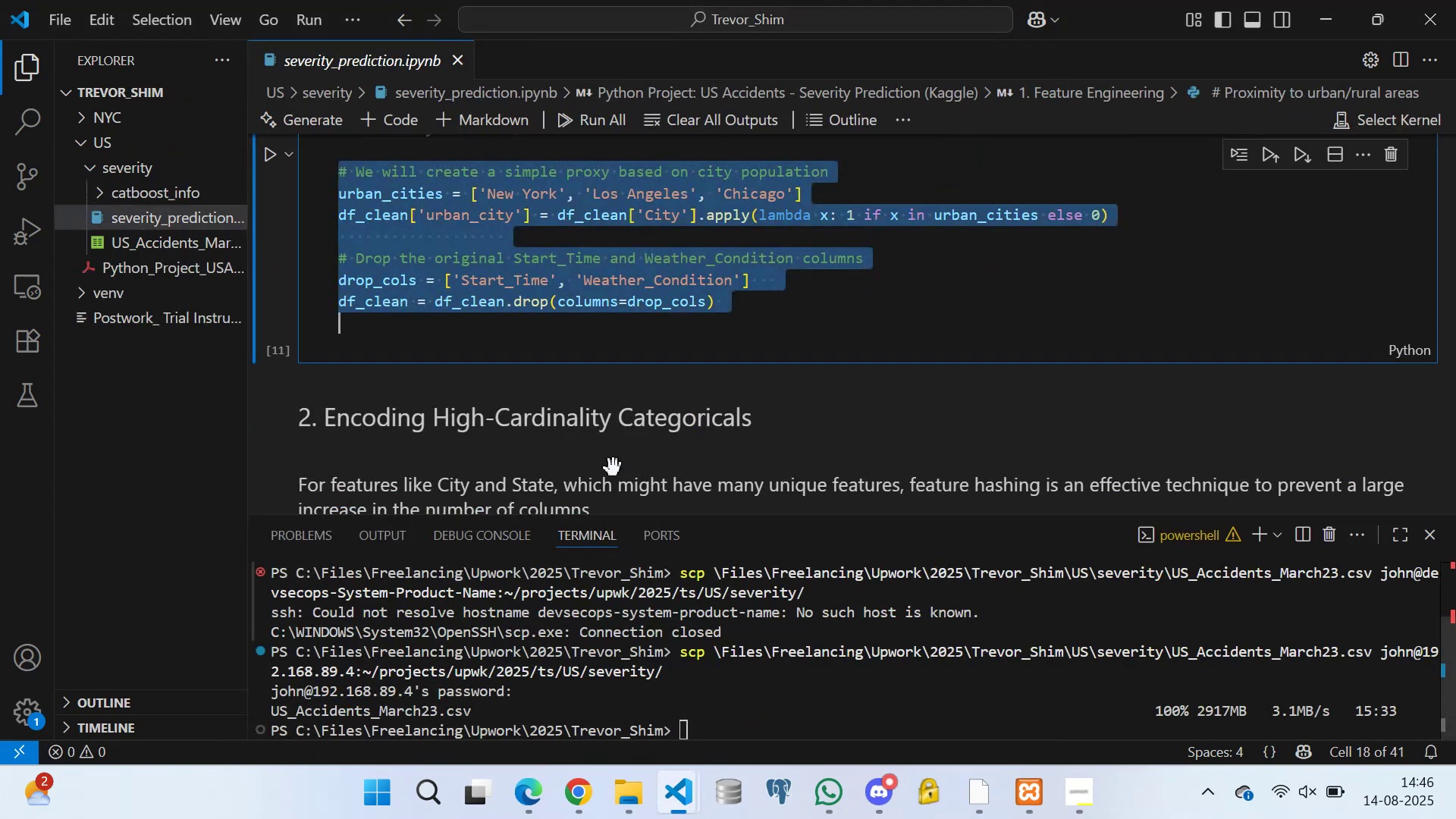 
scroll: coordinate [478, 360], scroll_direction: down, amount: 4.0
 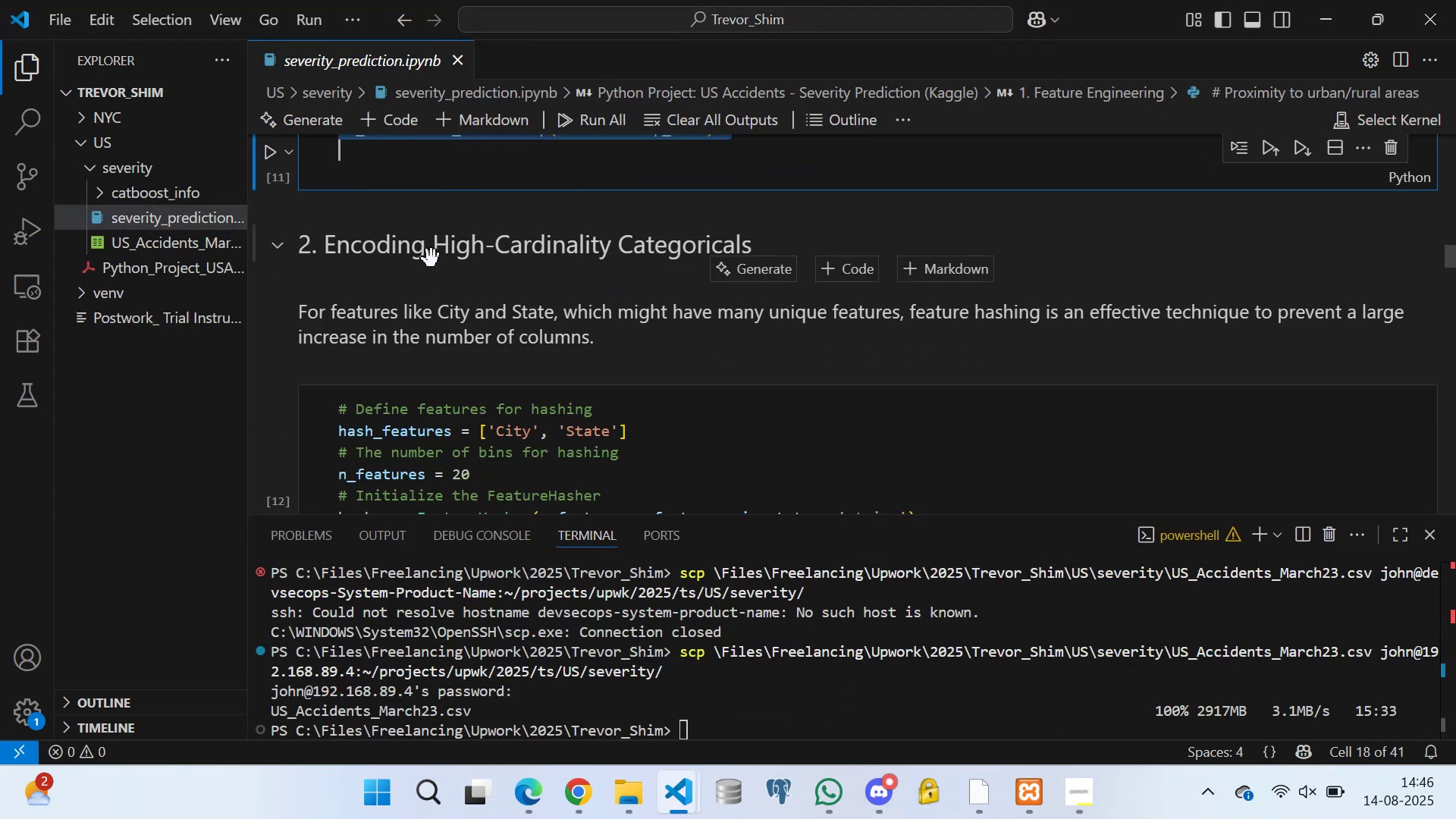 
double_click([431, 259])
 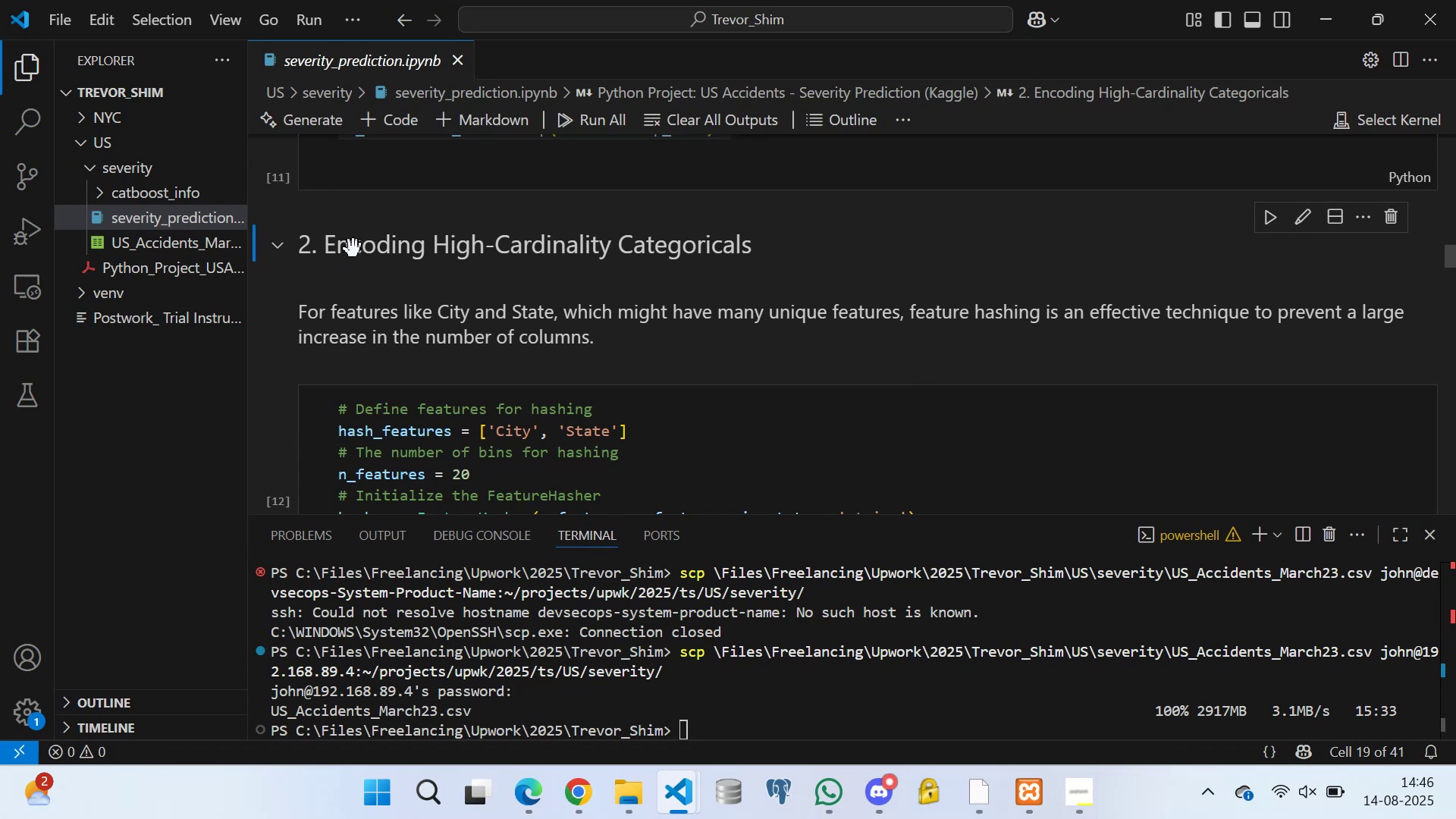 
double_click([353, 249])
 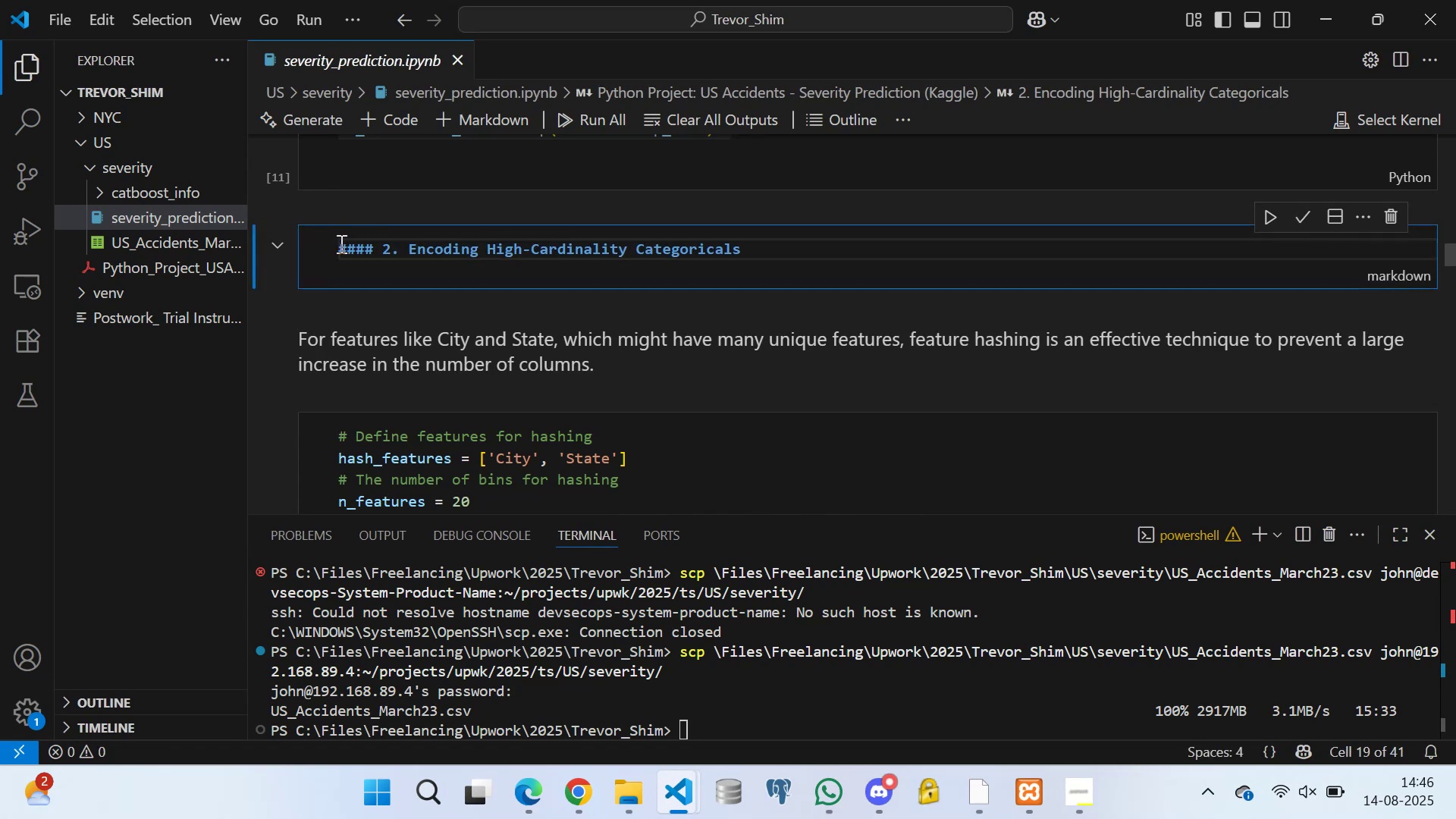 
left_click_drag(start_coordinate=[339, 243], to_coordinate=[764, 254])
 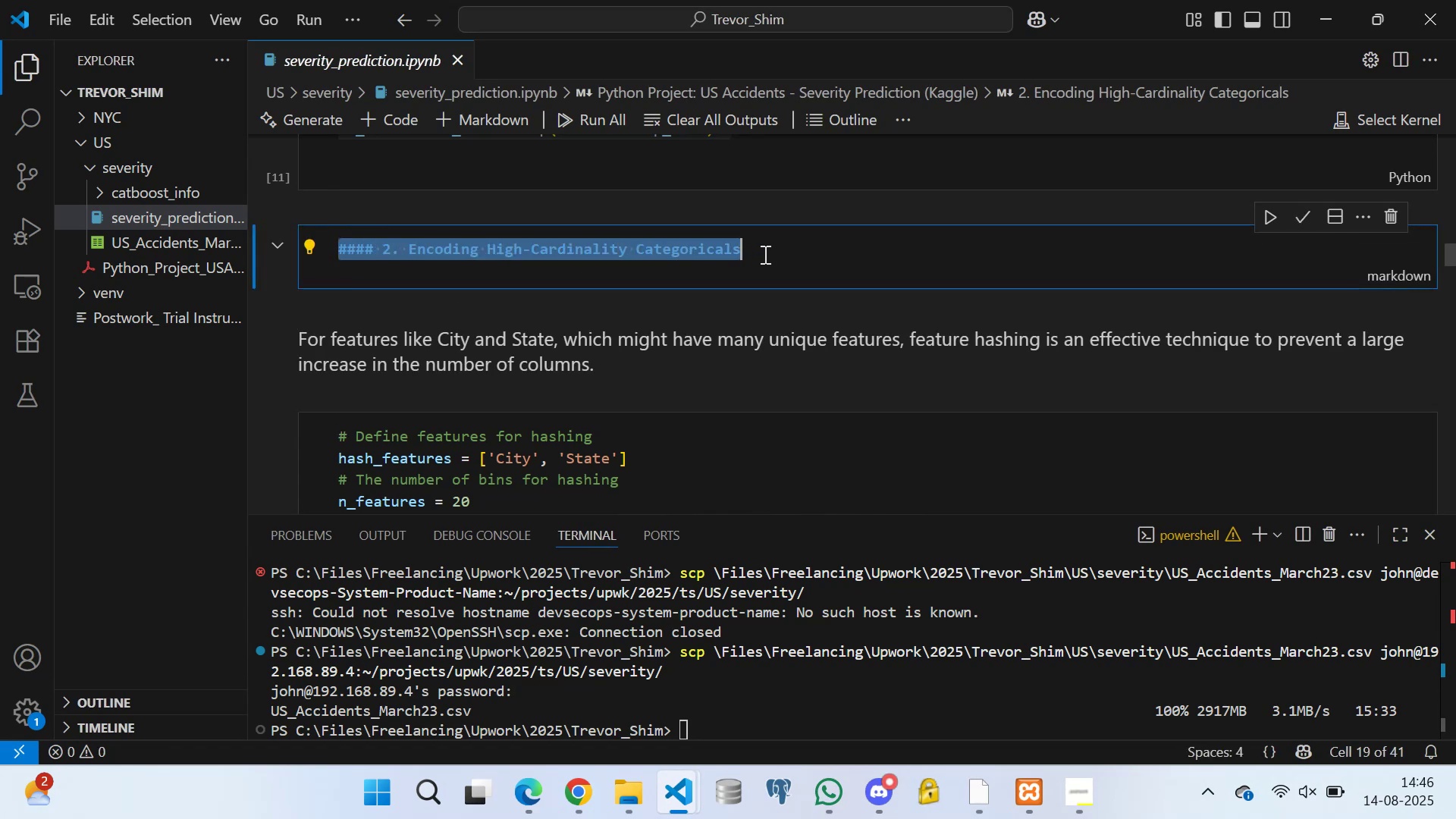 
key(Control+C)
 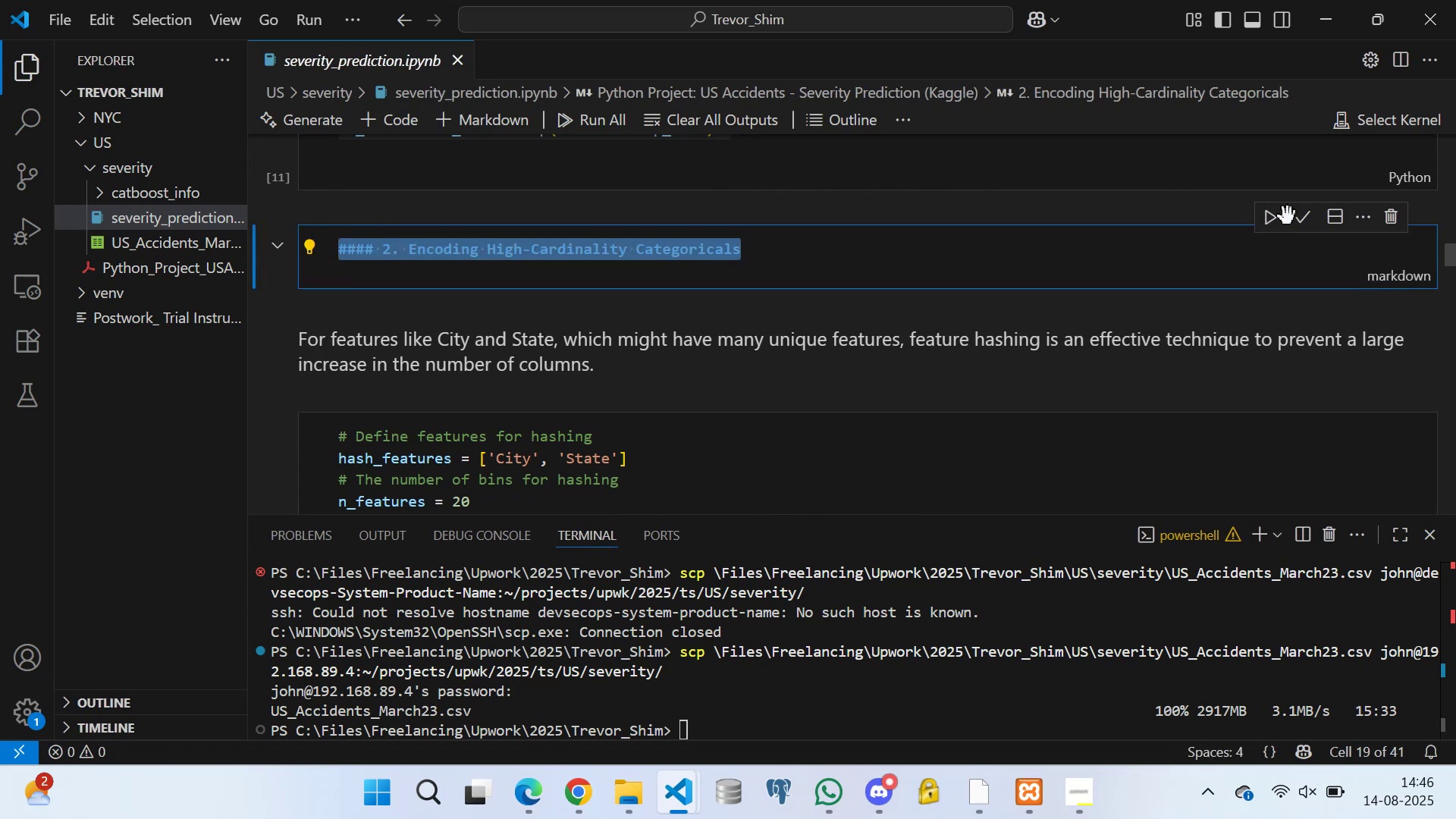 
left_click([1302, 215])
 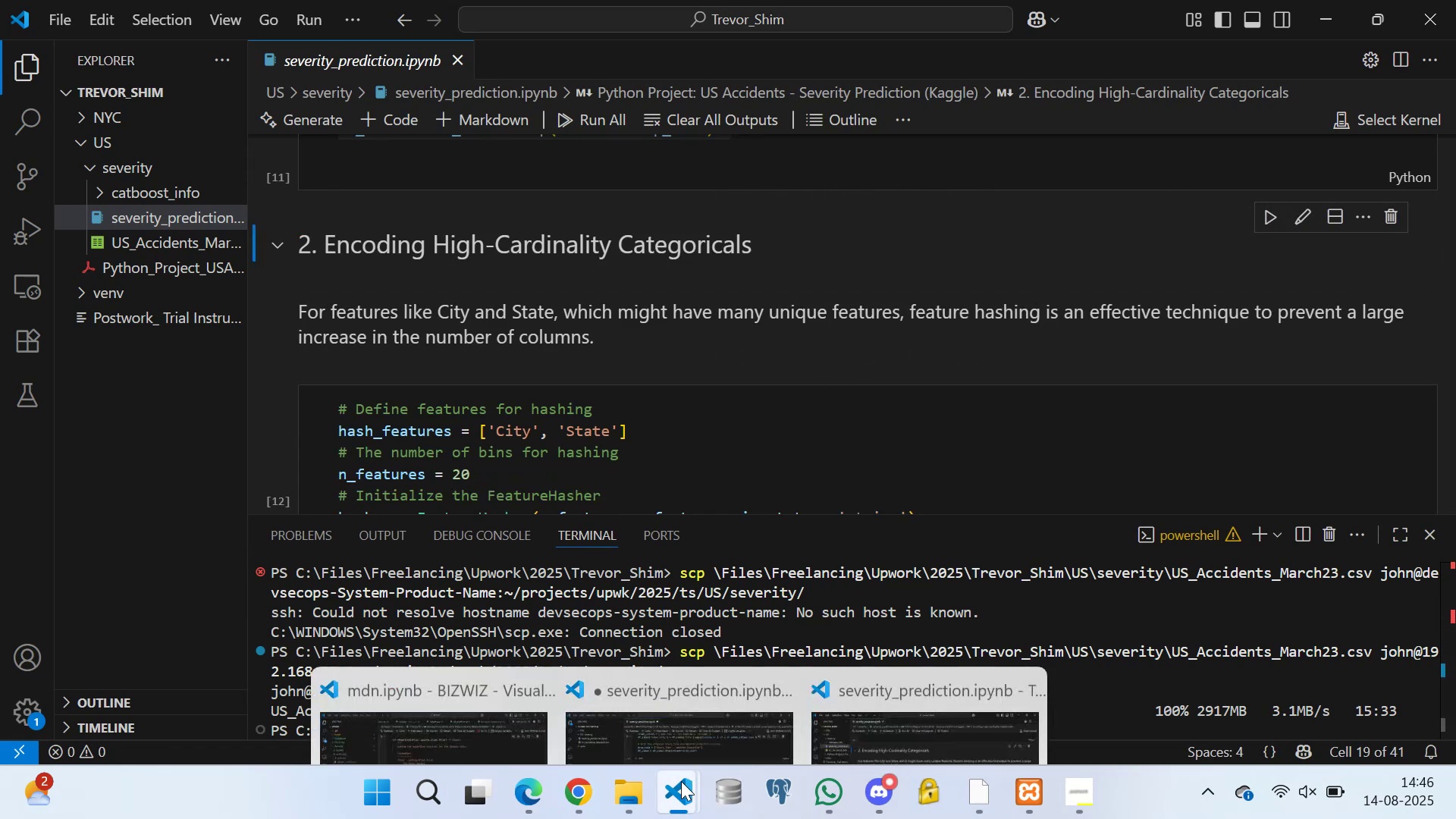 
left_click([700, 674])
 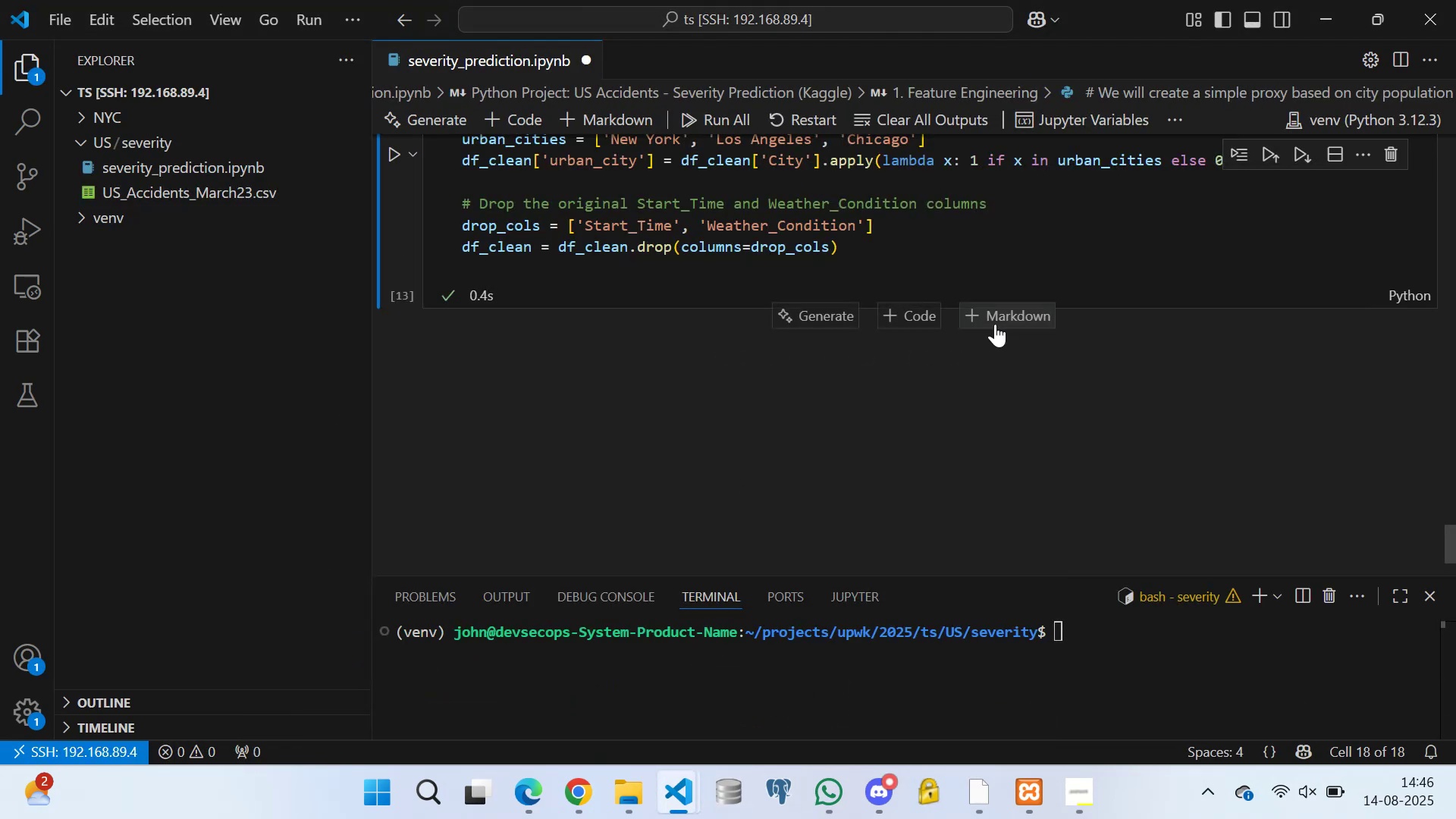 
left_click([998, 312])
 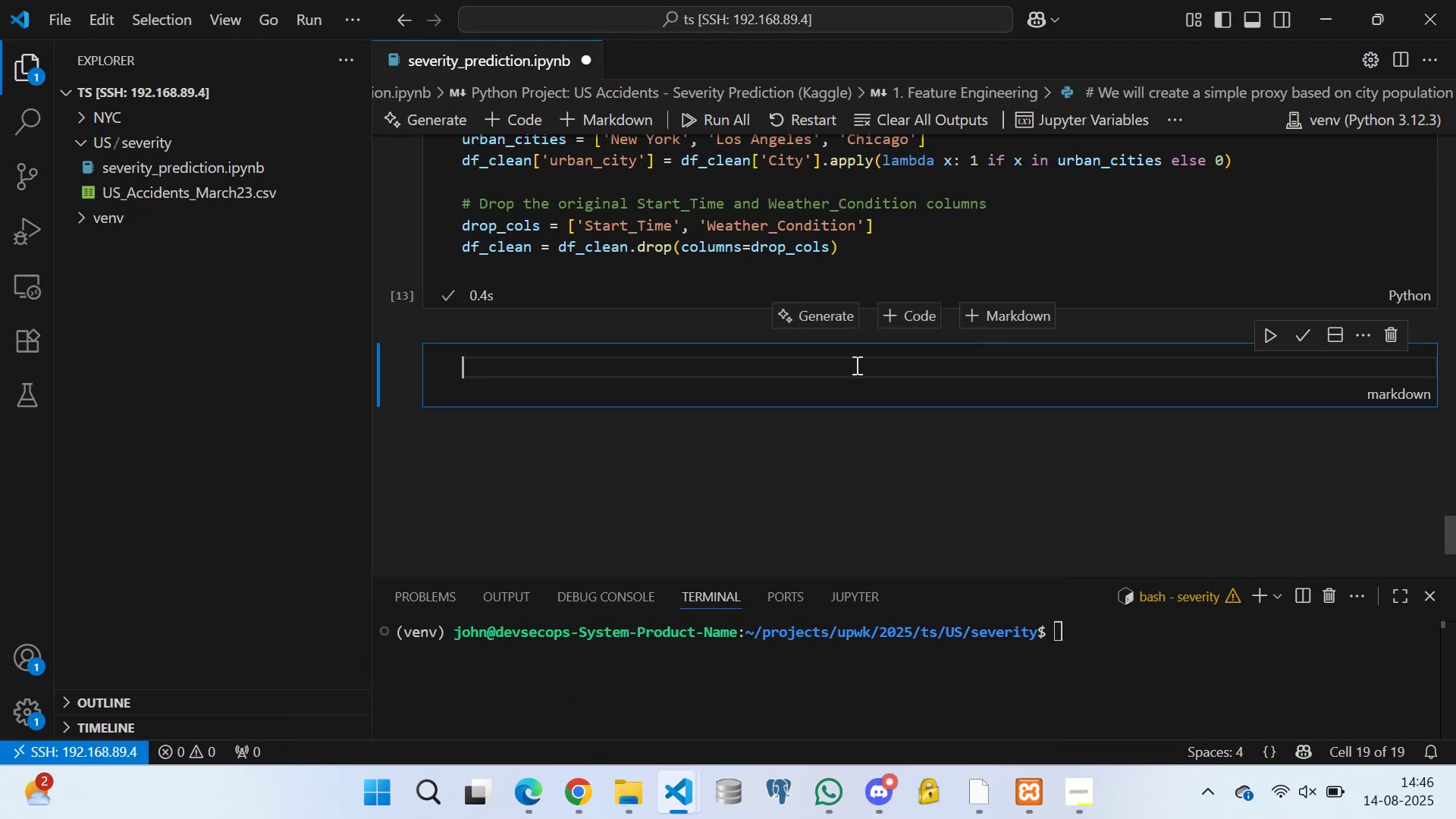 
key(Control+V)
 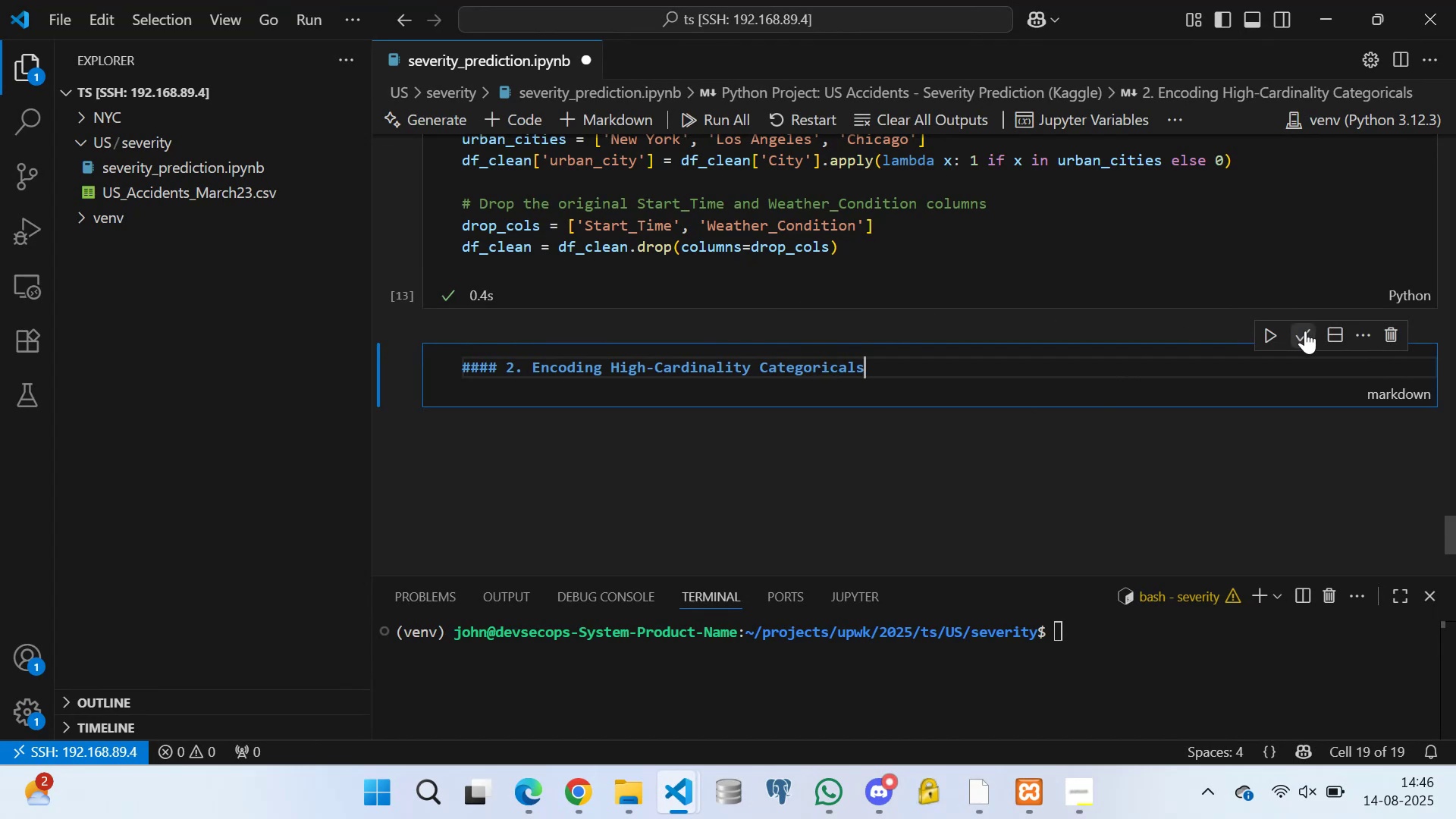 
scroll: coordinate [496, 381], scroll_direction: down, amount: 1.0
 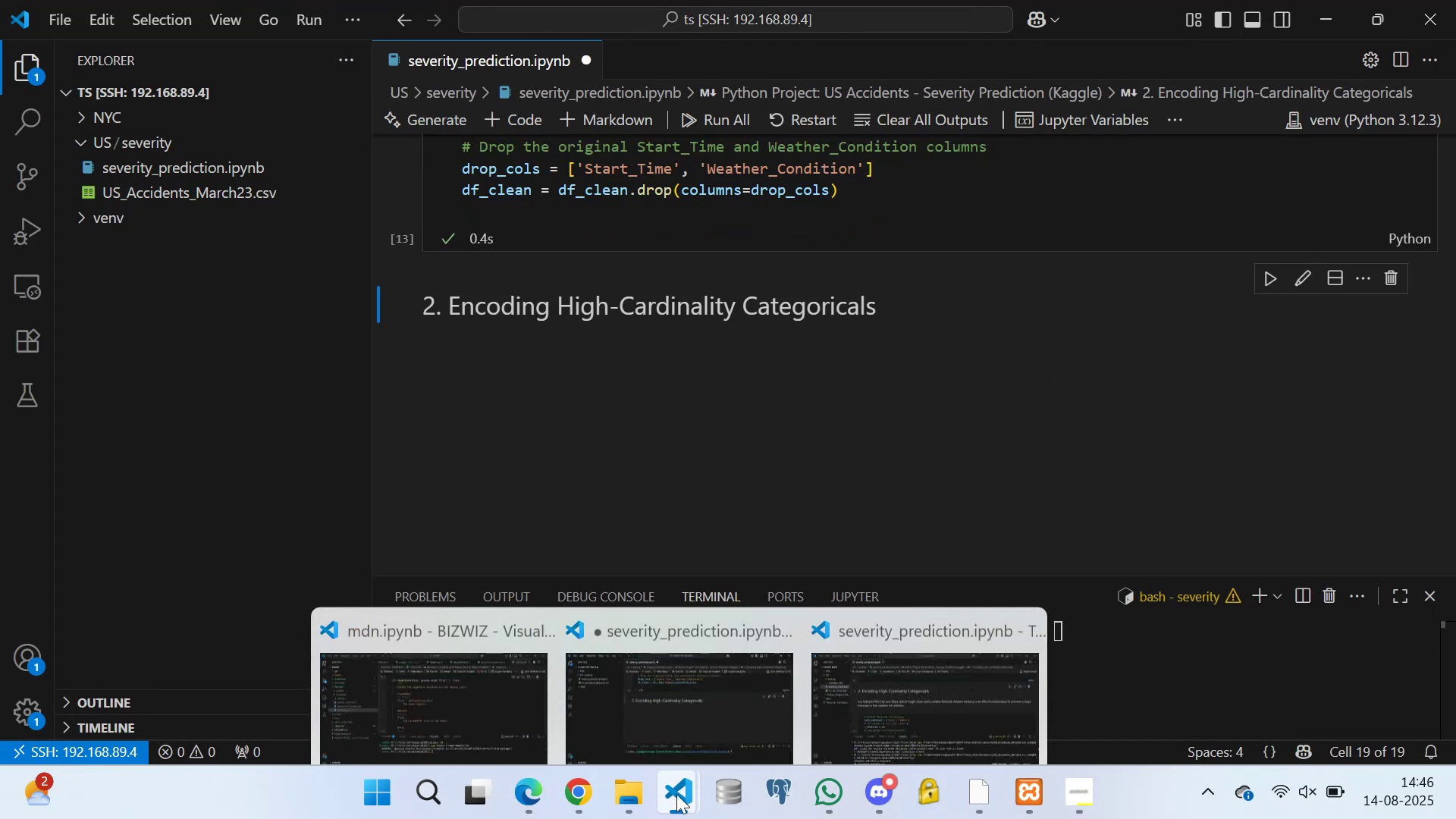 
left_click([649, 660])
 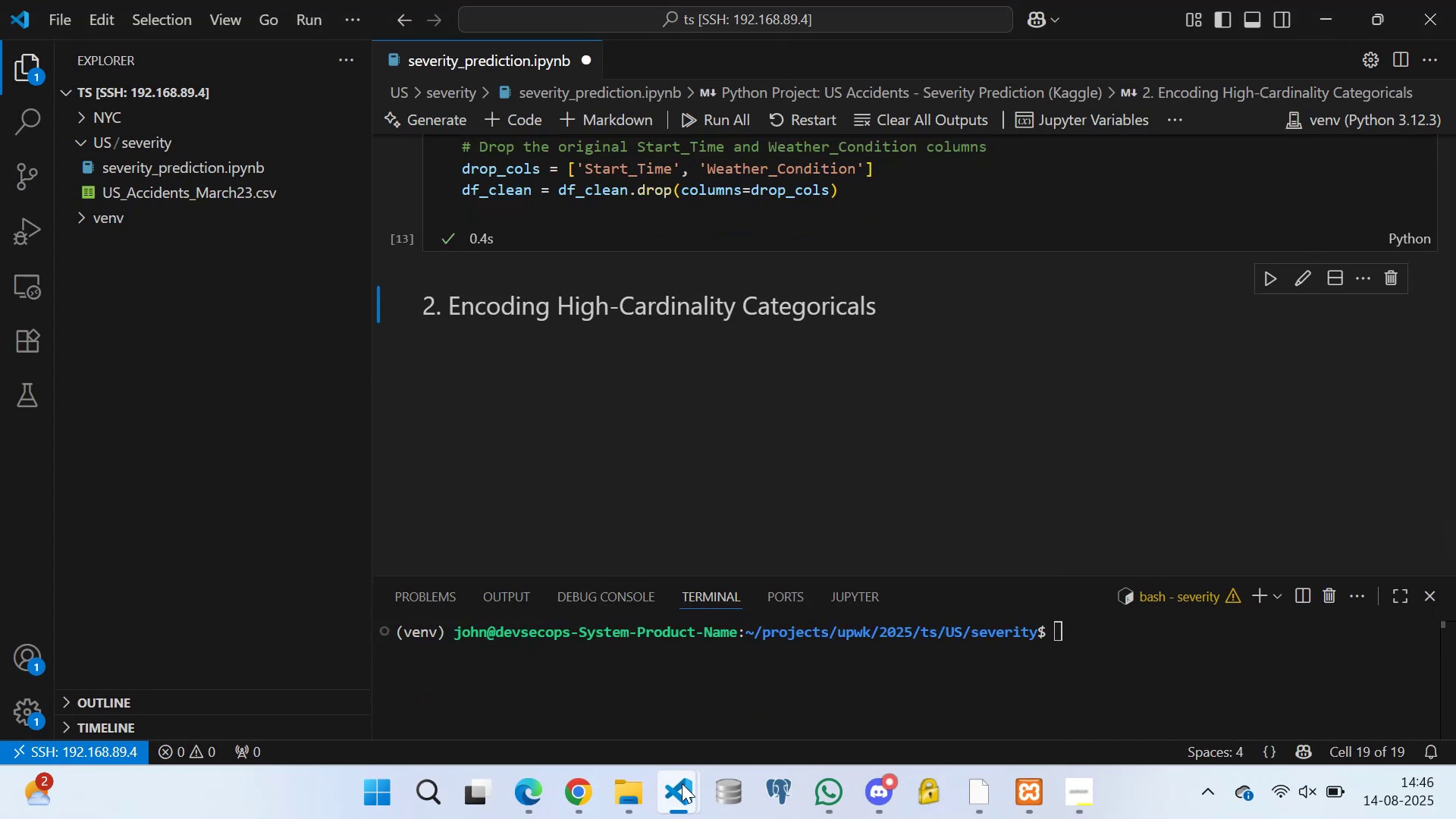 
left_click([907, 659])
 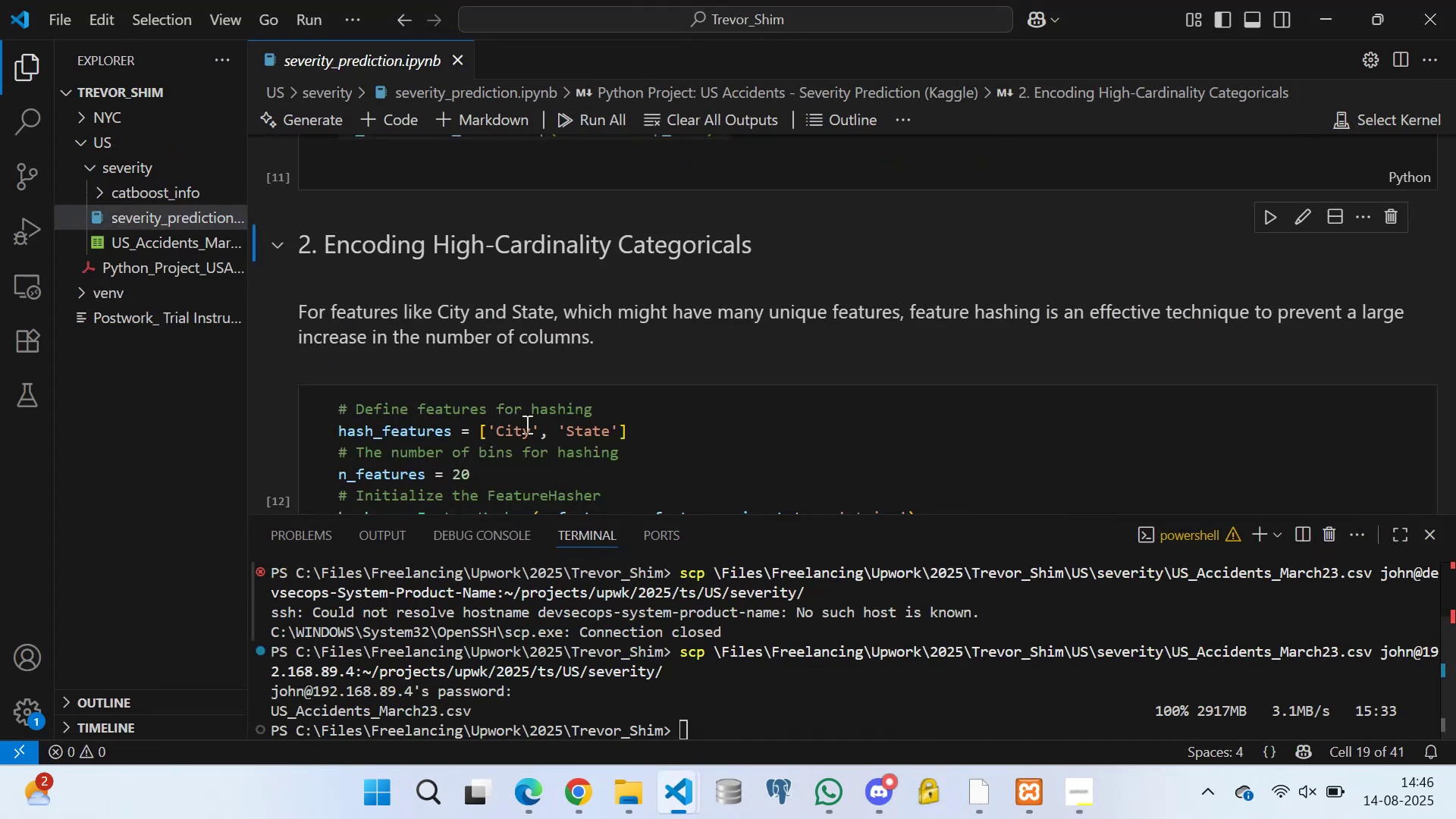 
scroll: coordinate [362, 302], scroll_direction: down, amount: 2.0
 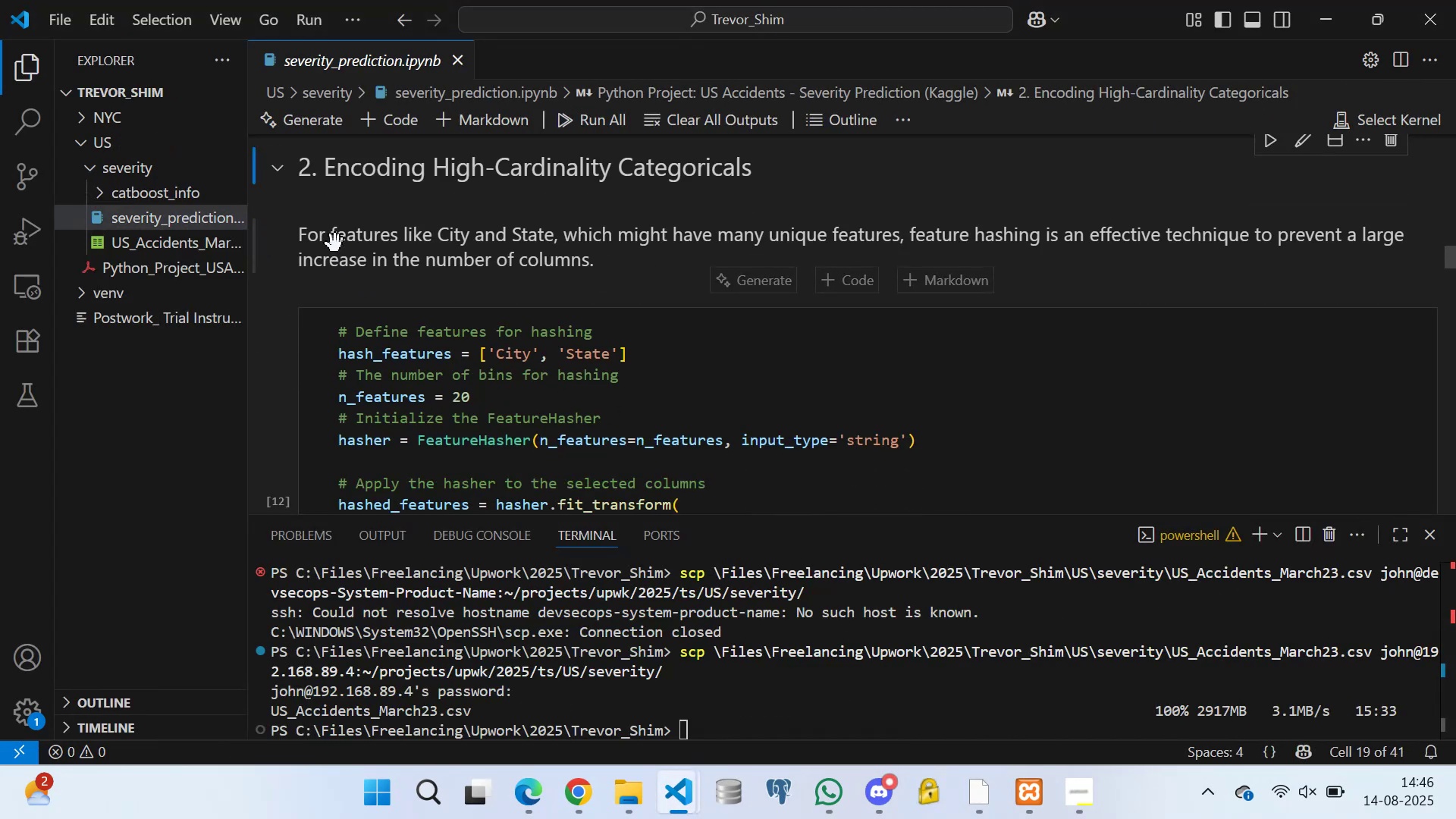 
double_click([335, 243])
 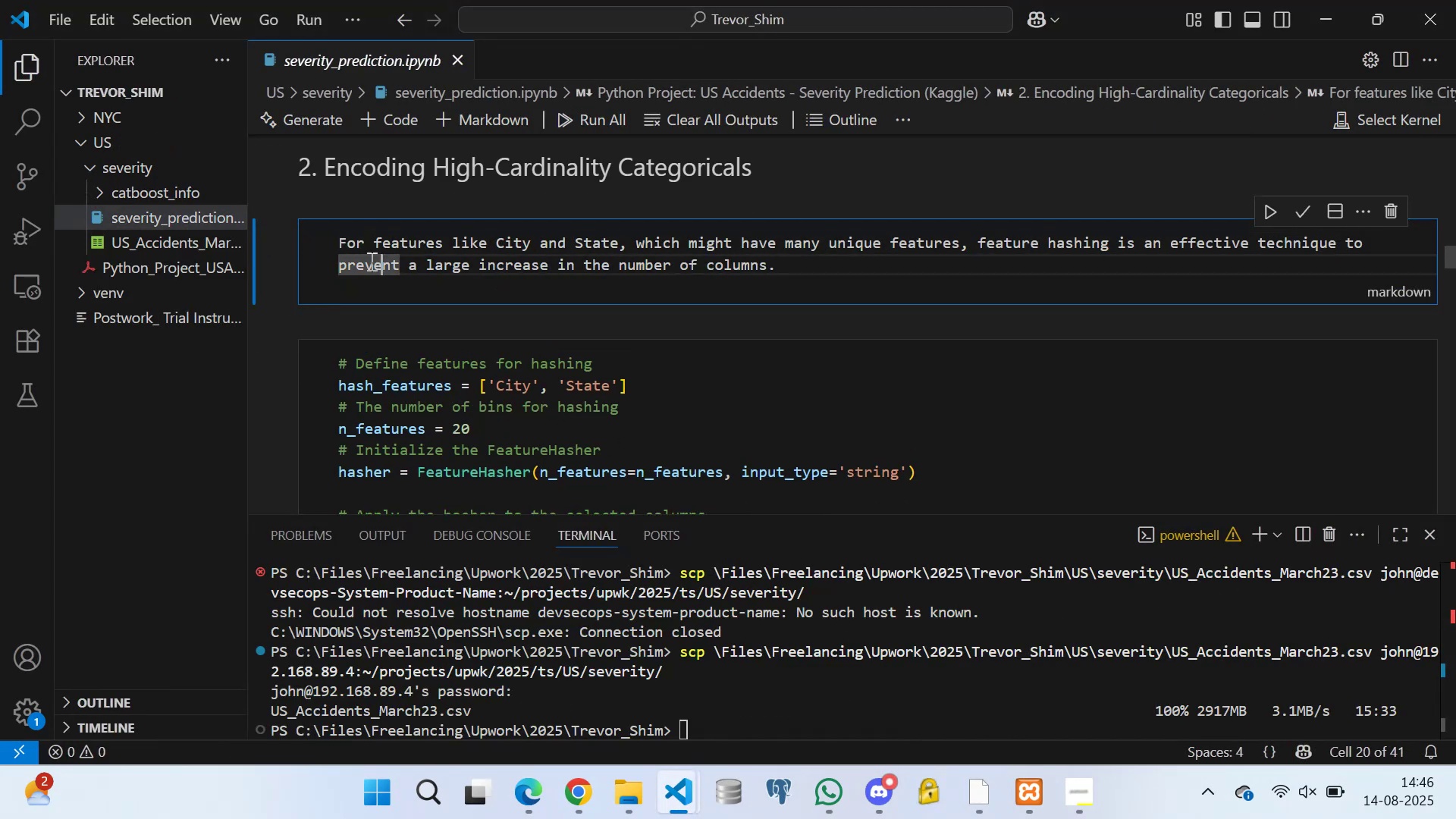 
left_click_drag(start_coordinate=[340, 240], to_coordinate=[819, 274])
 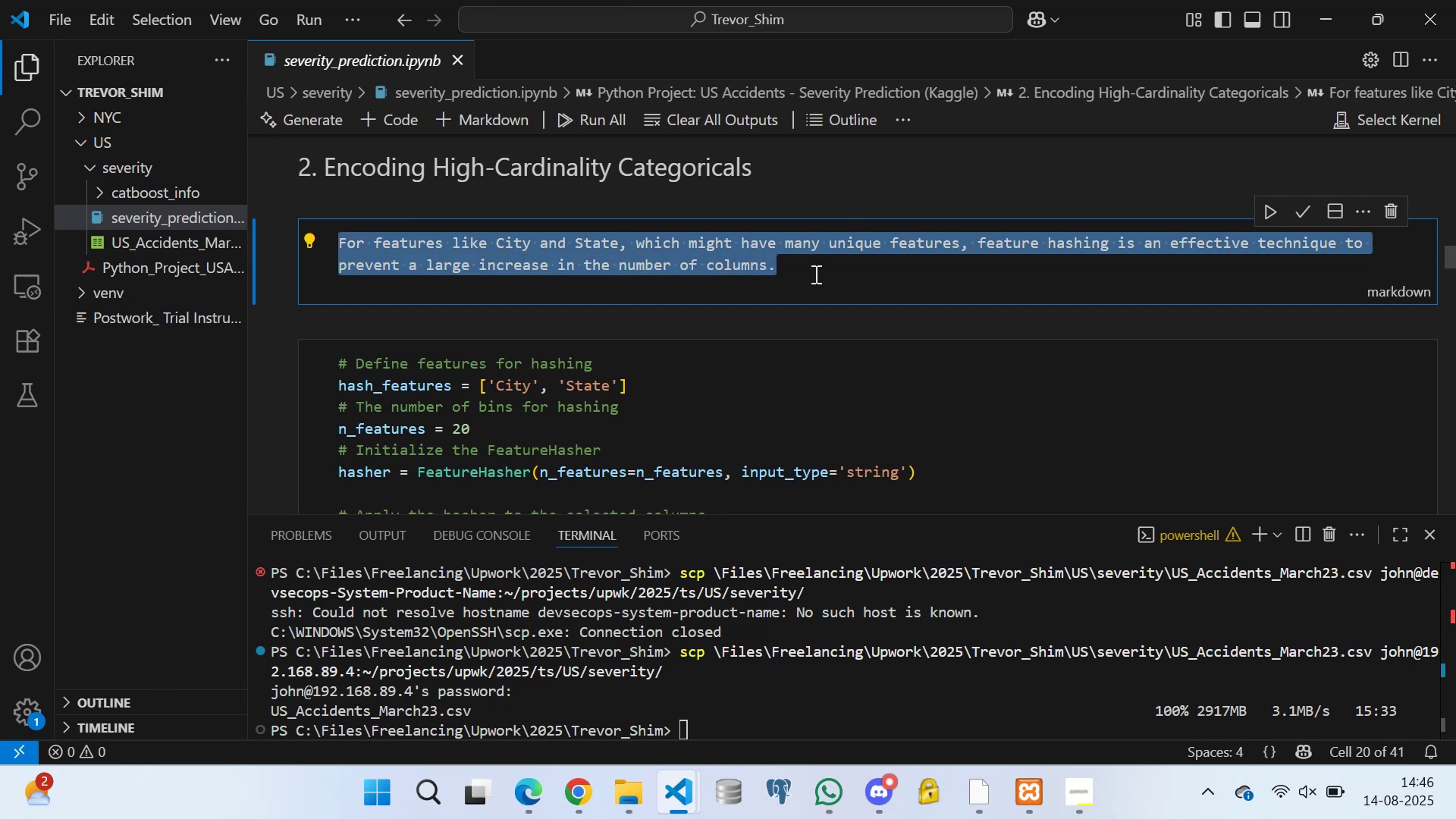 
left_click([814, 274])
 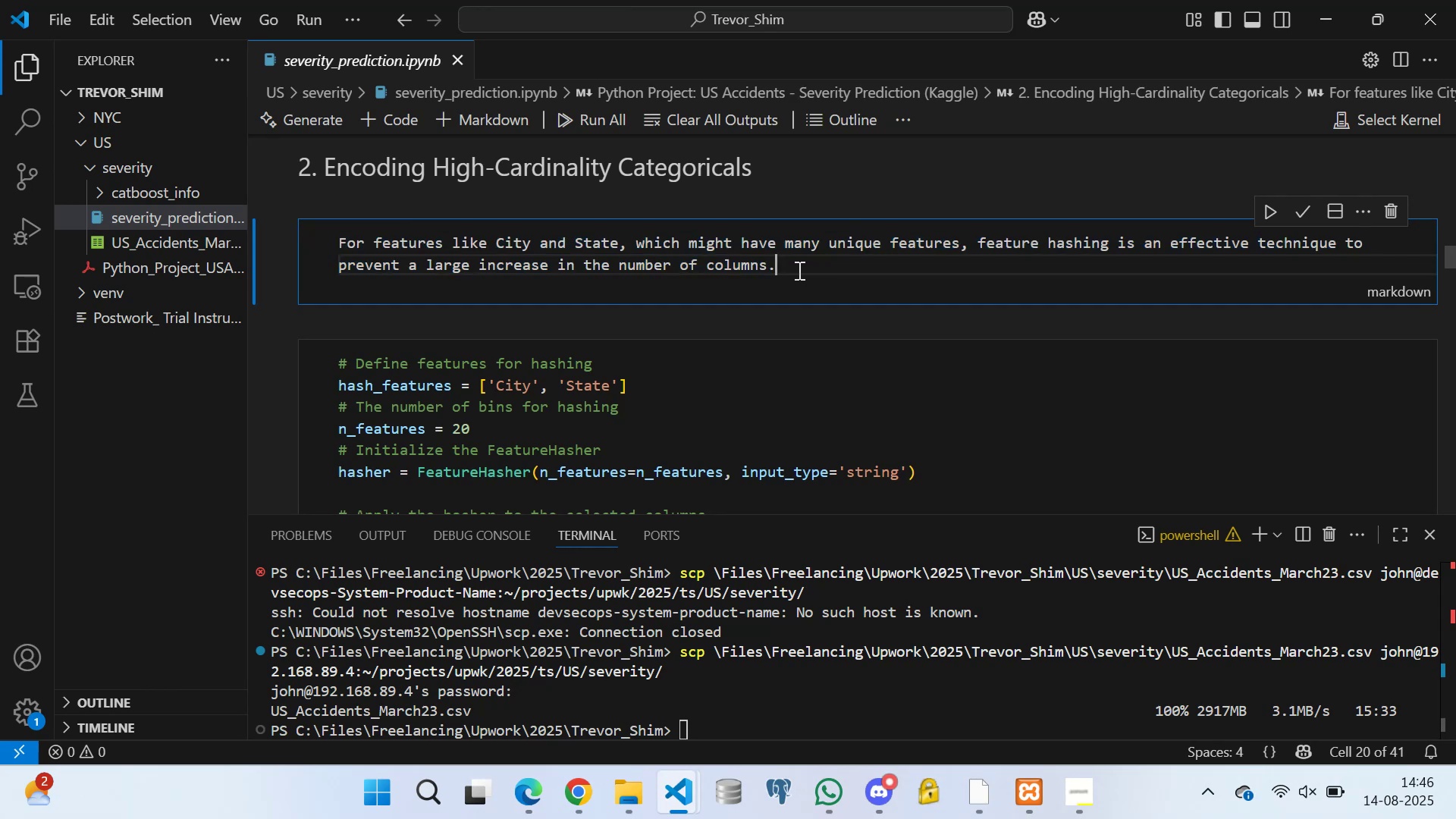 
left_click_drag(start_coordinate=[798, 268], to_coordinate=[318, 243])
 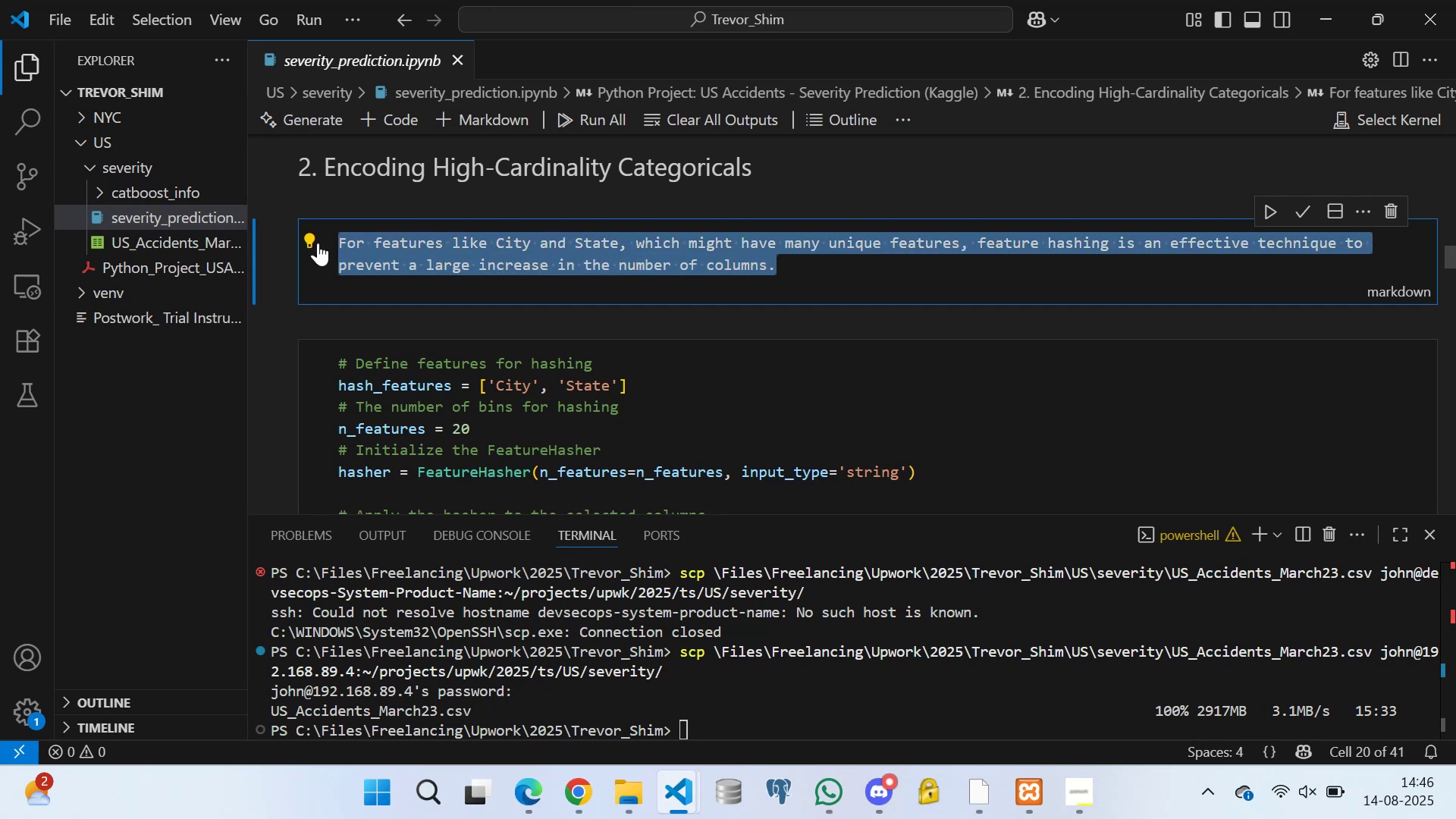 
key(Control+C)
 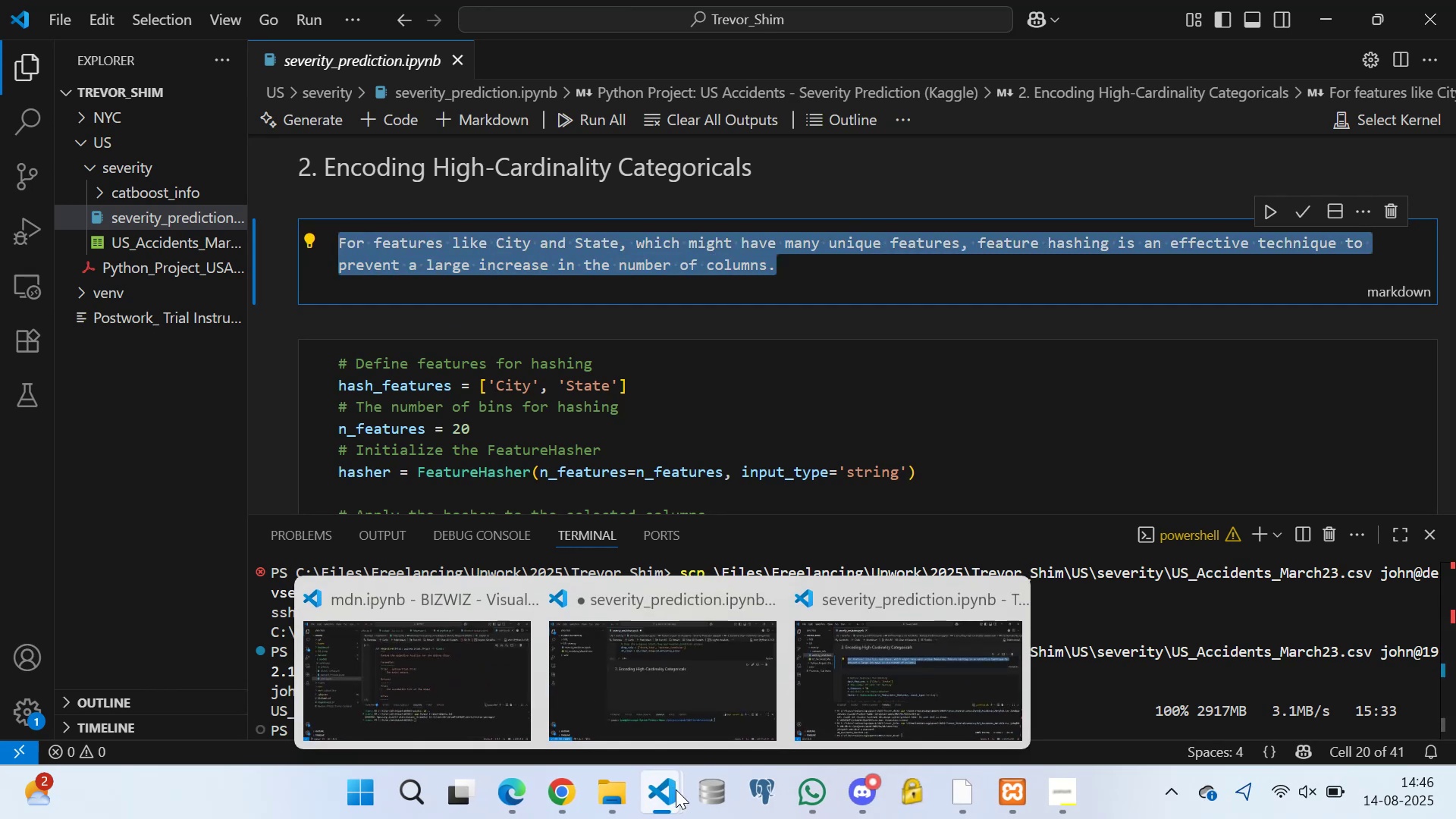 
left_click([726, 657])
 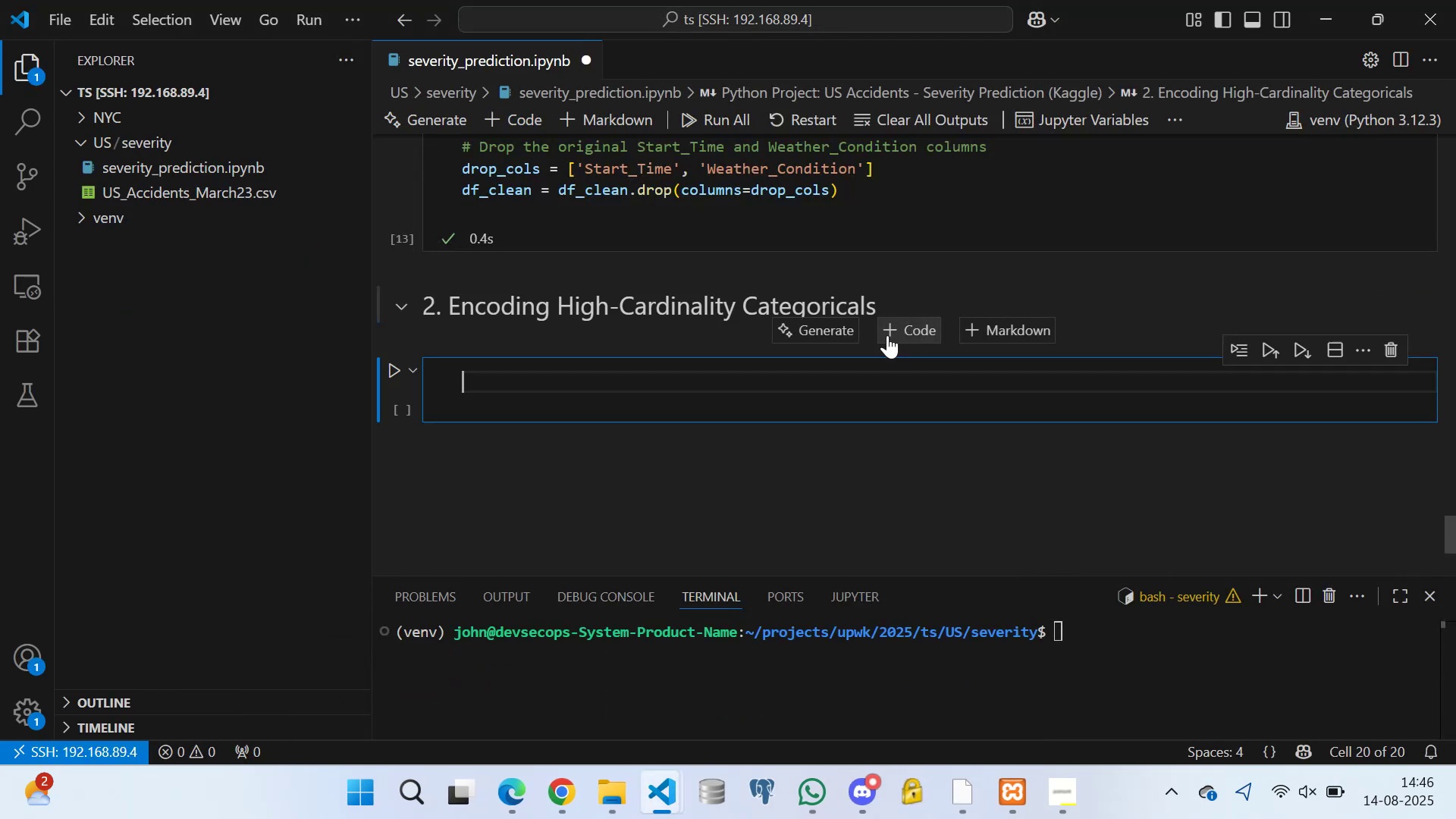 
key(Control+V)
 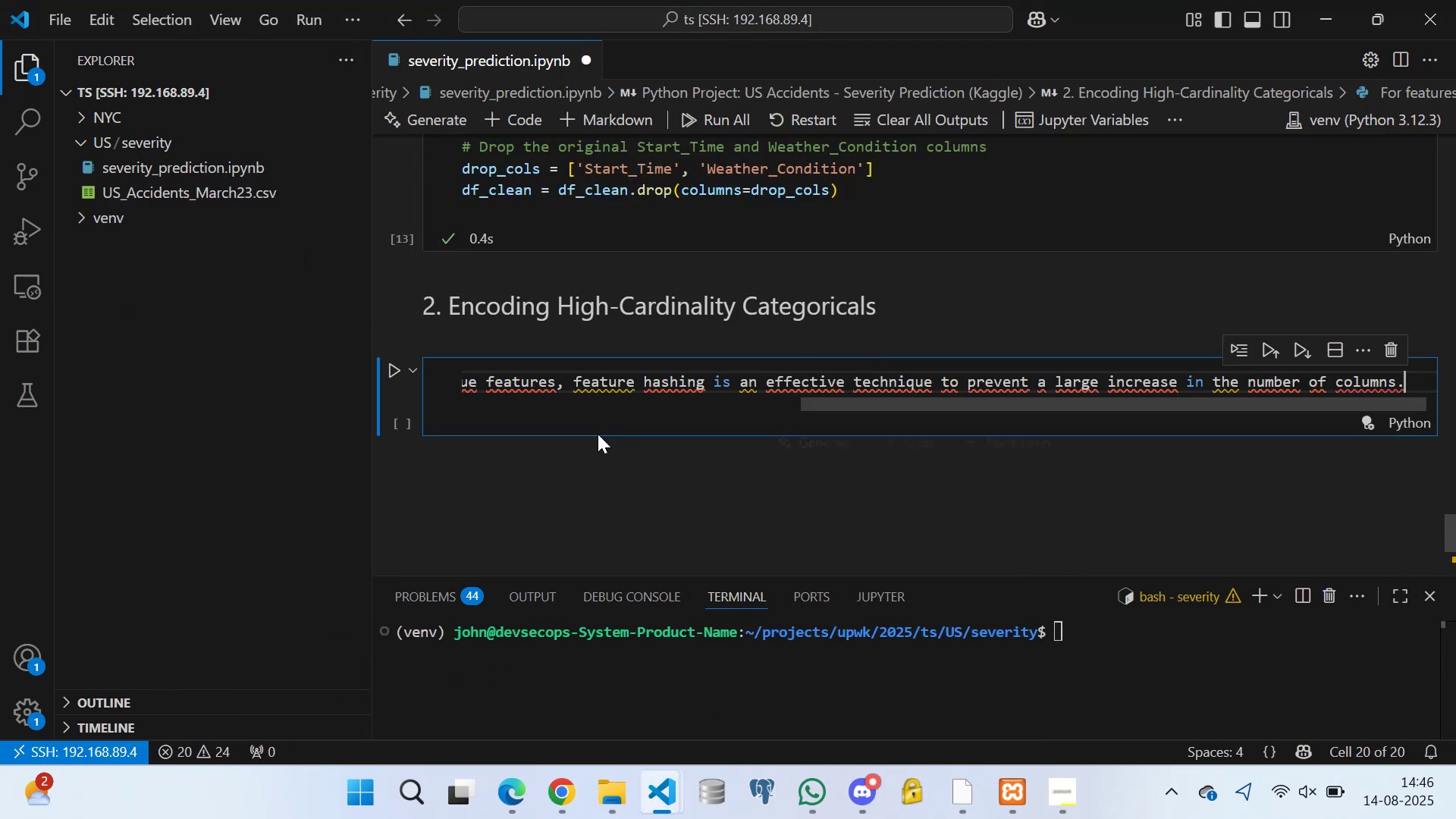 
key(Control+Z)
 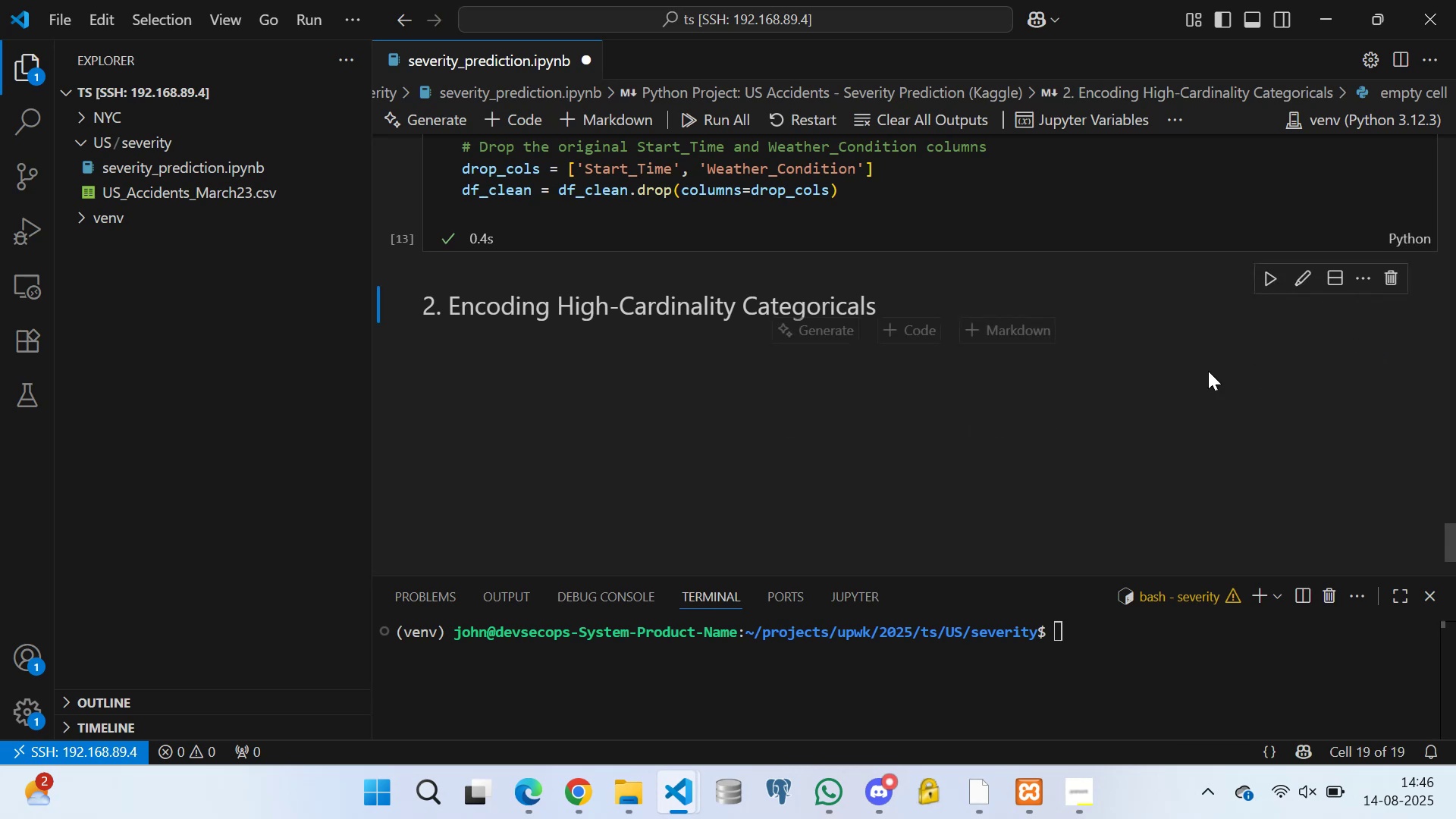 
left_click([1010, 331])
 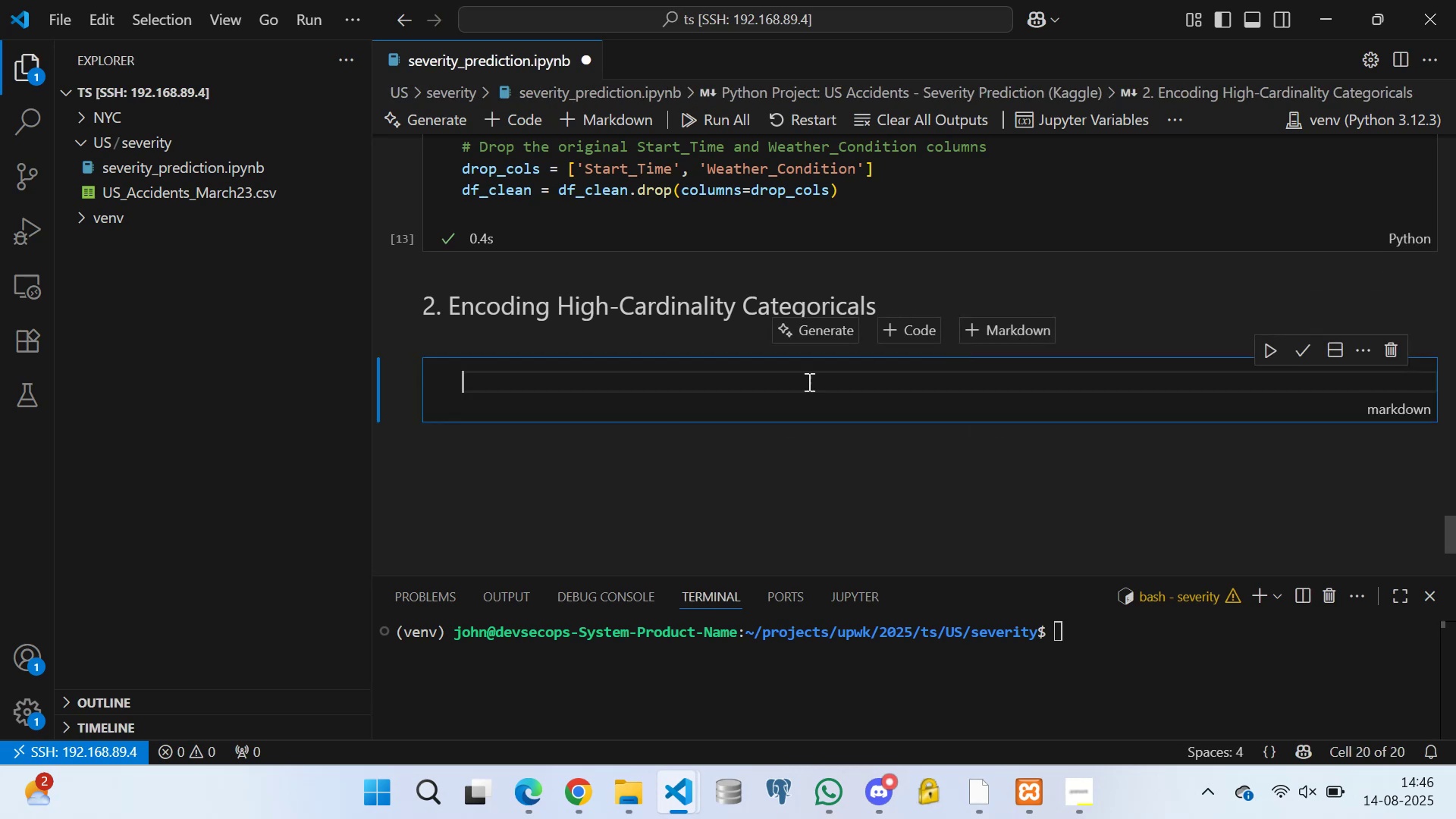 
key(Control+V)
 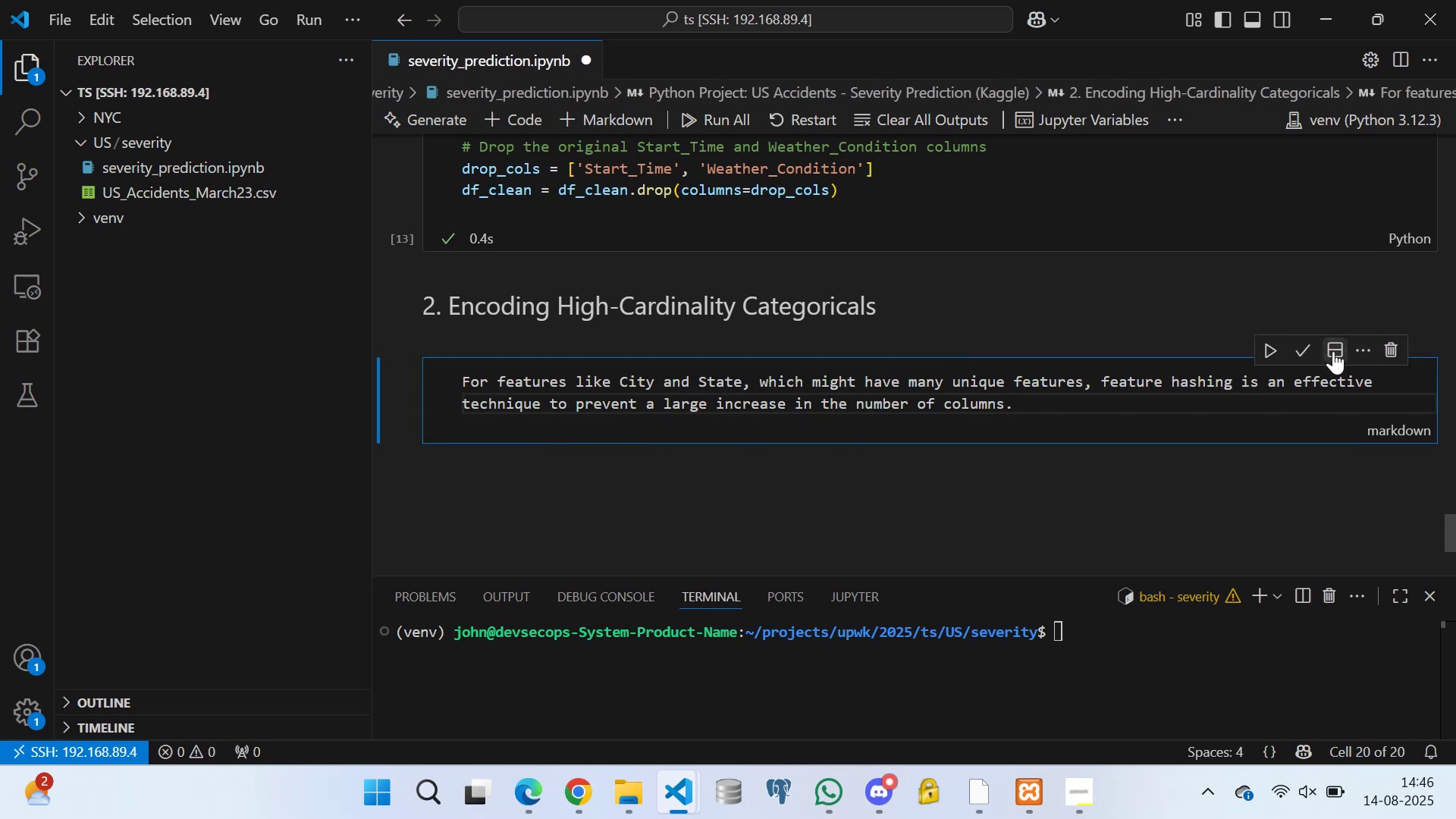 
left_click([1305, 350])
 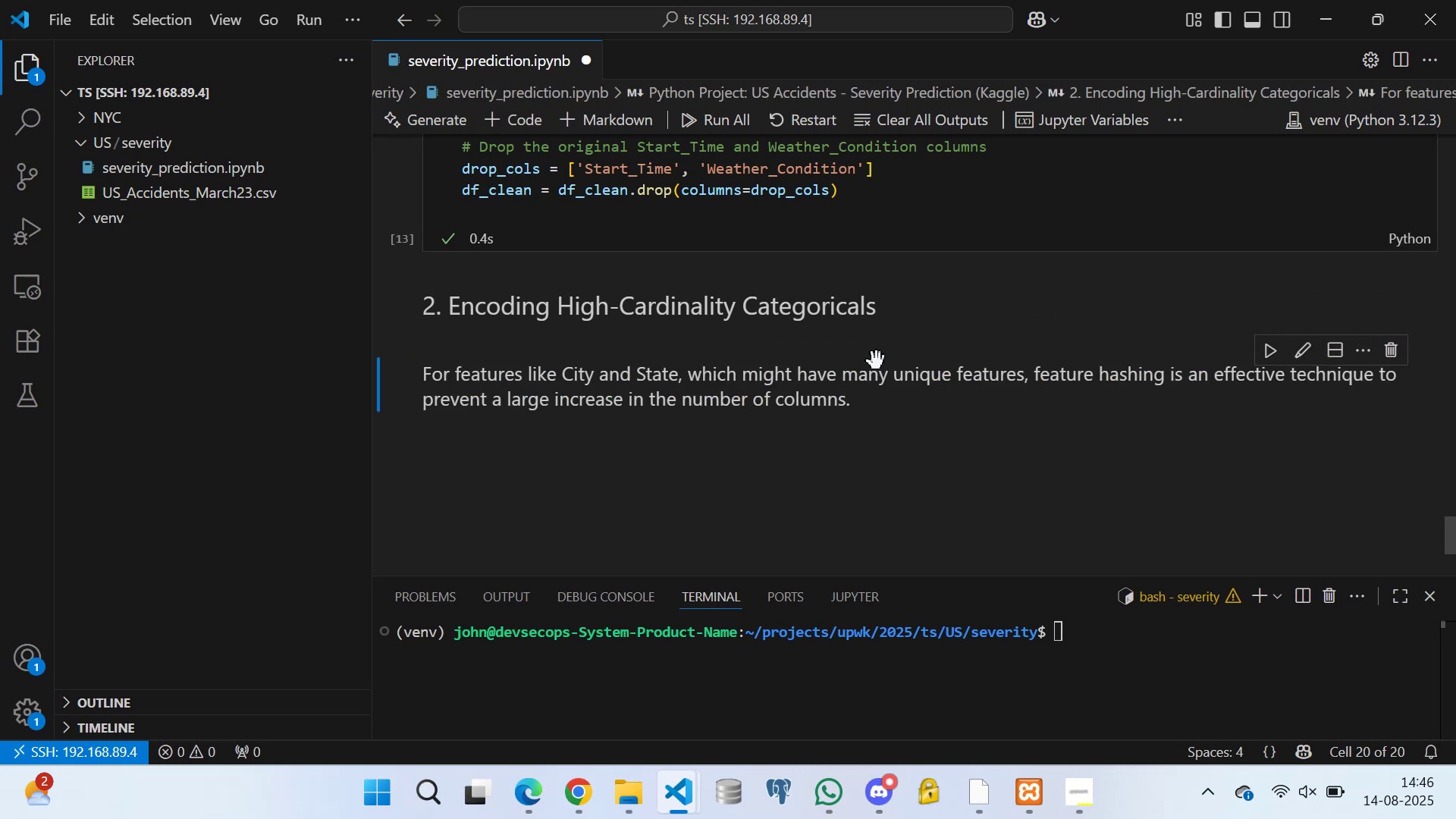 
scroll: coordinate [564, 434], scroll_direction: down, amount: 2.0
 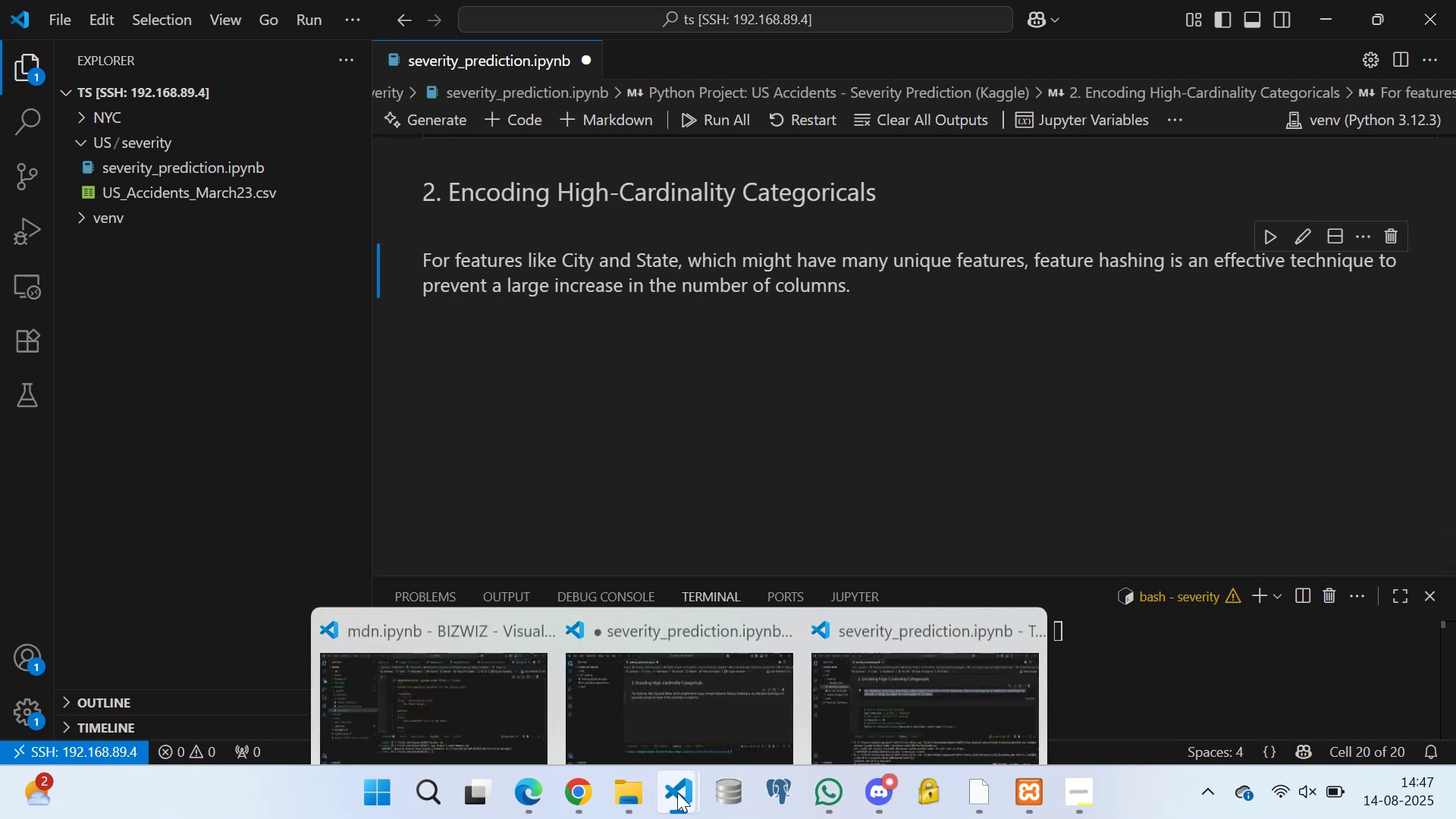 
left_click([889, 682])
 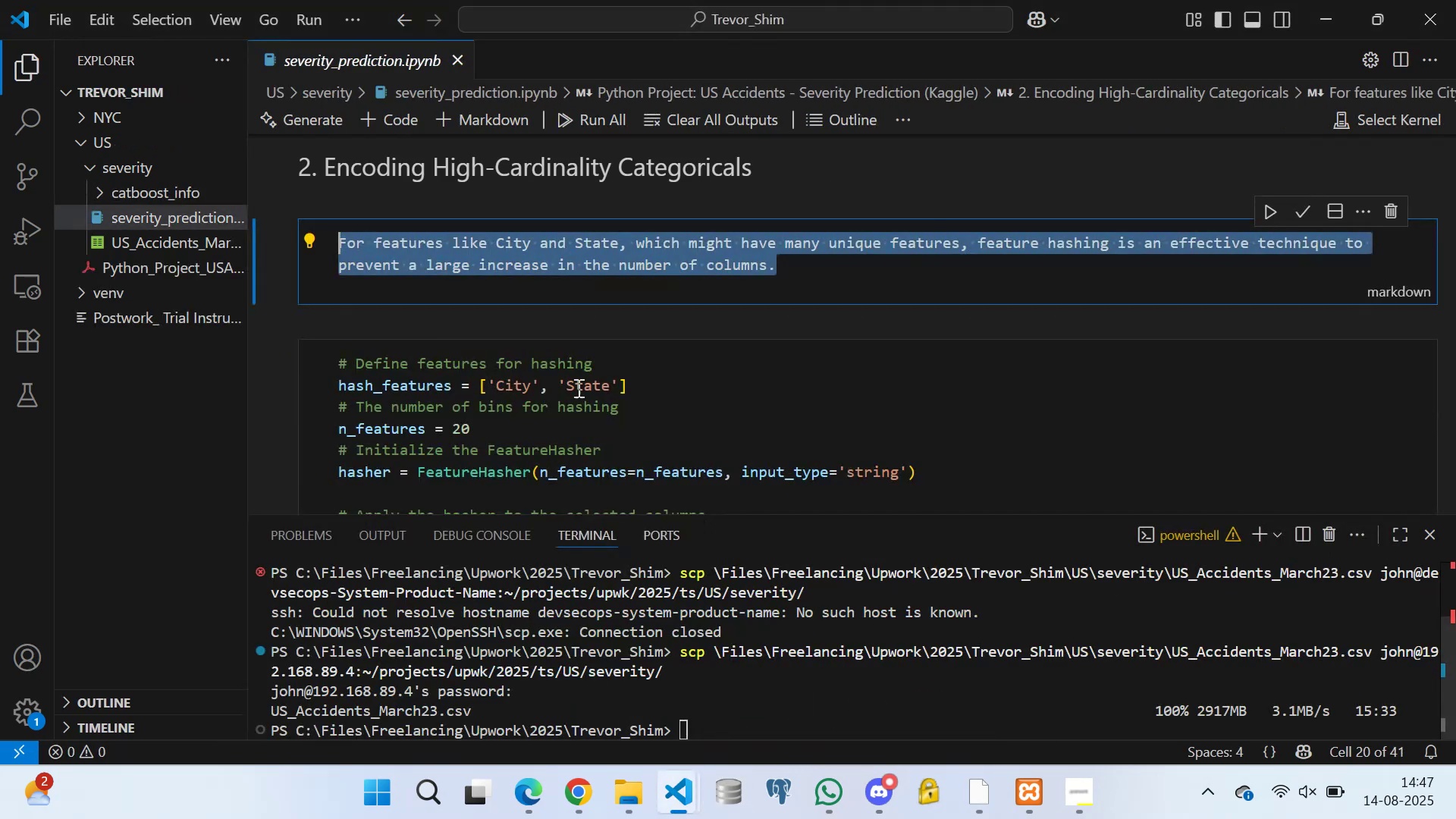 
scroll: coordinate [442, 344], scroll_direction: down, amount: 4.0
 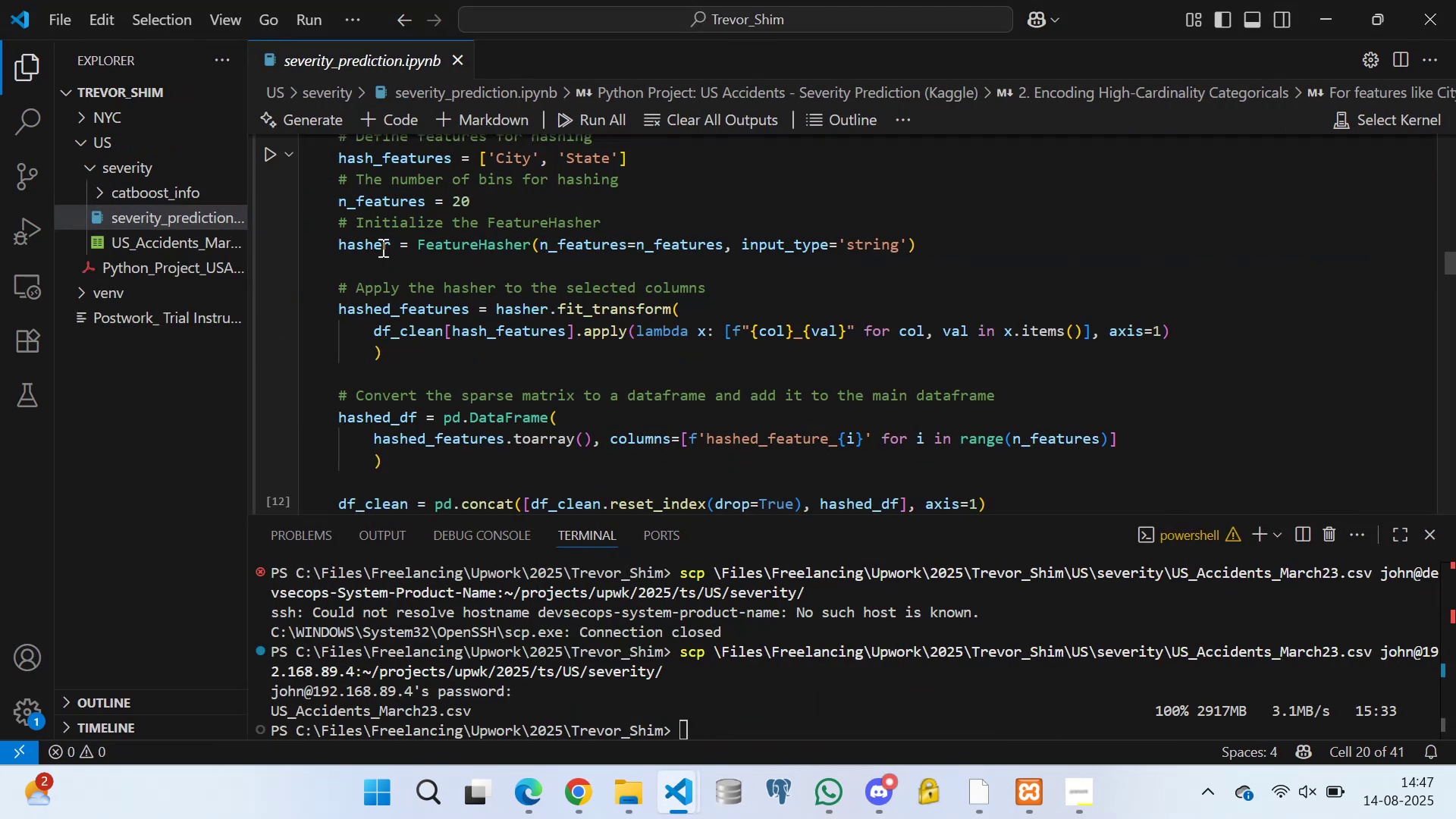 
scroll: coordinate [357, 204], scroll_direction: up, amount: 2.0
 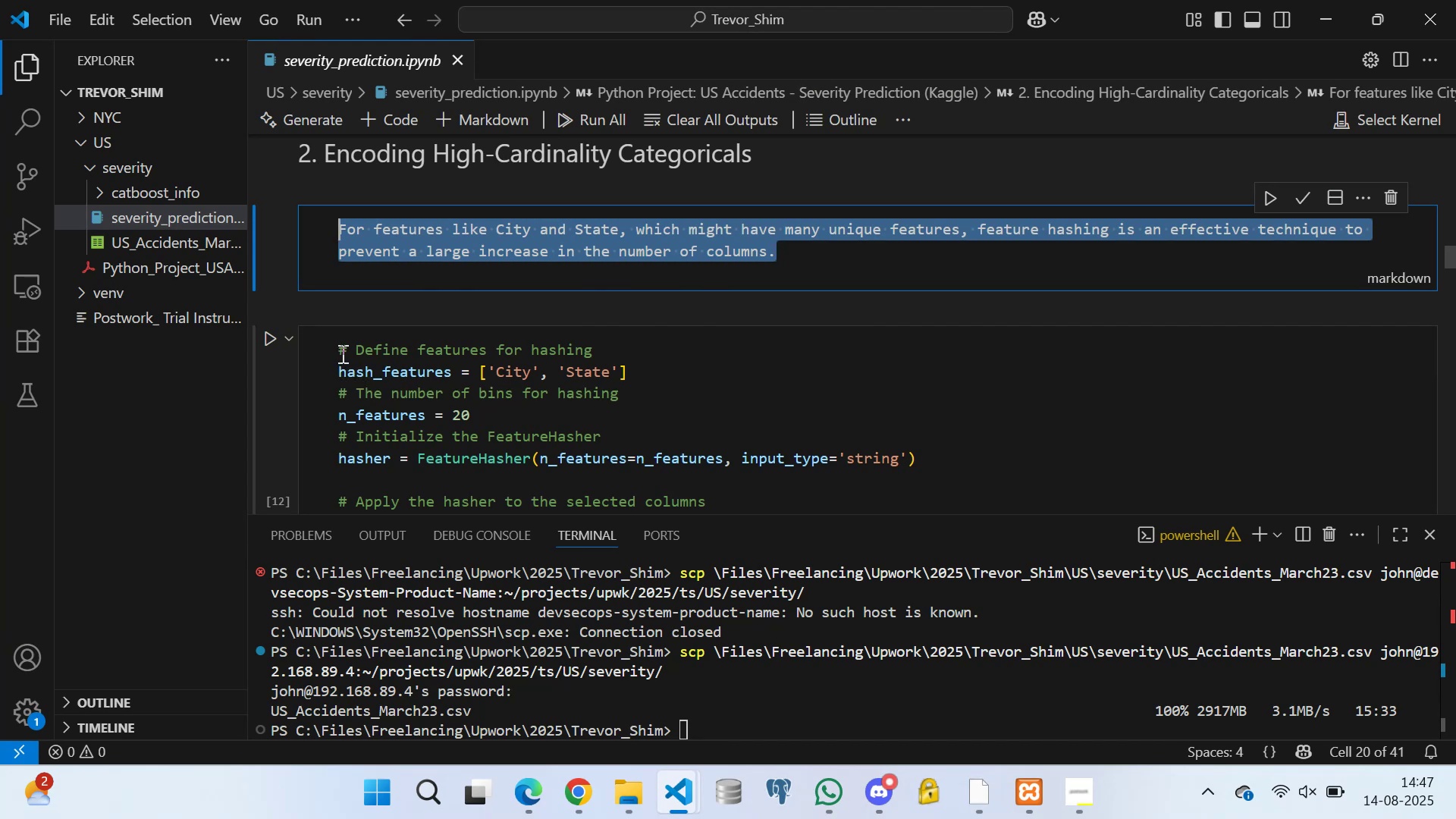 
left_click_drag(start_coordinate=[340, 347], to_coordinate=[795, 462])
 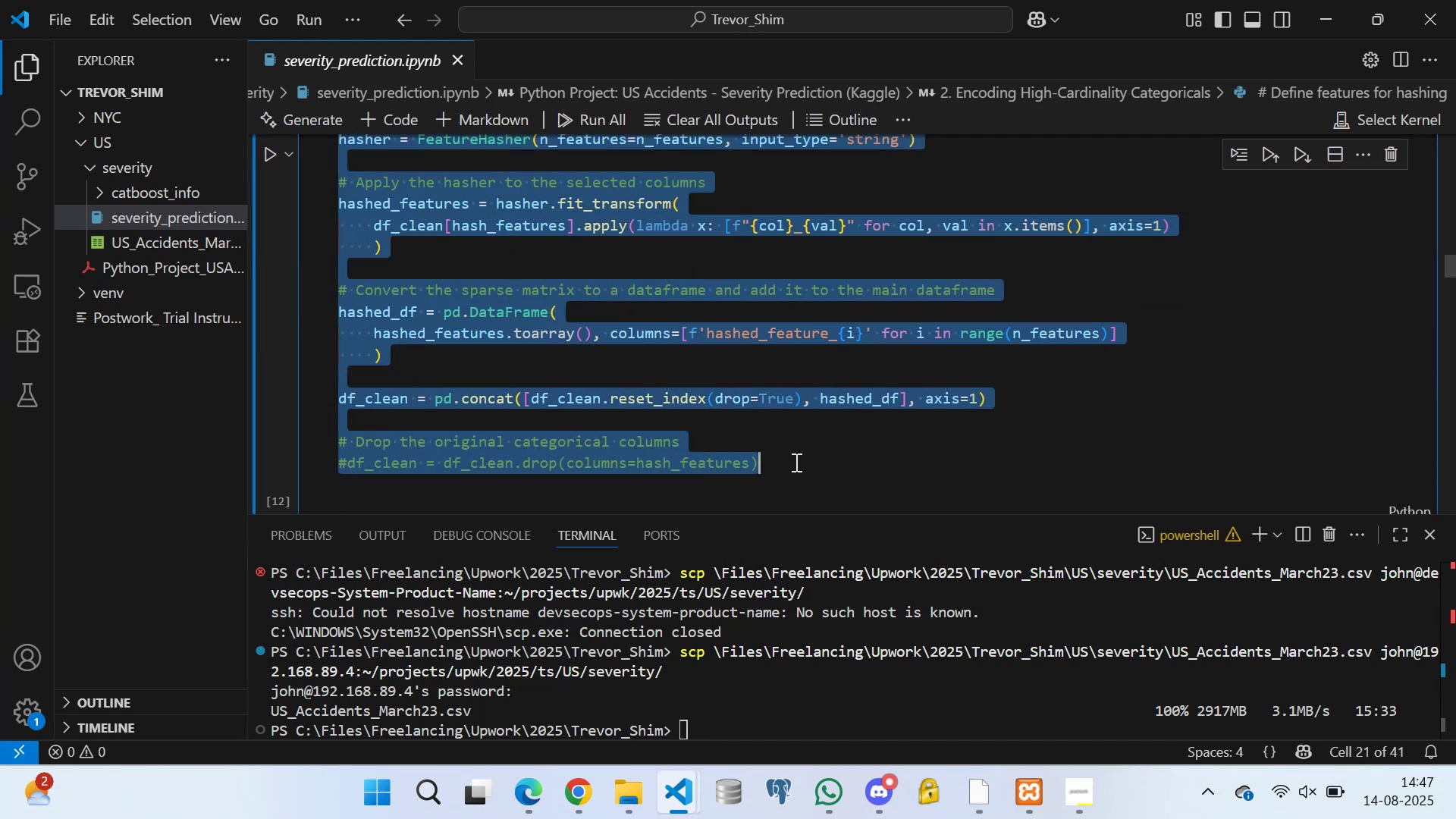 
key(Control+C)
 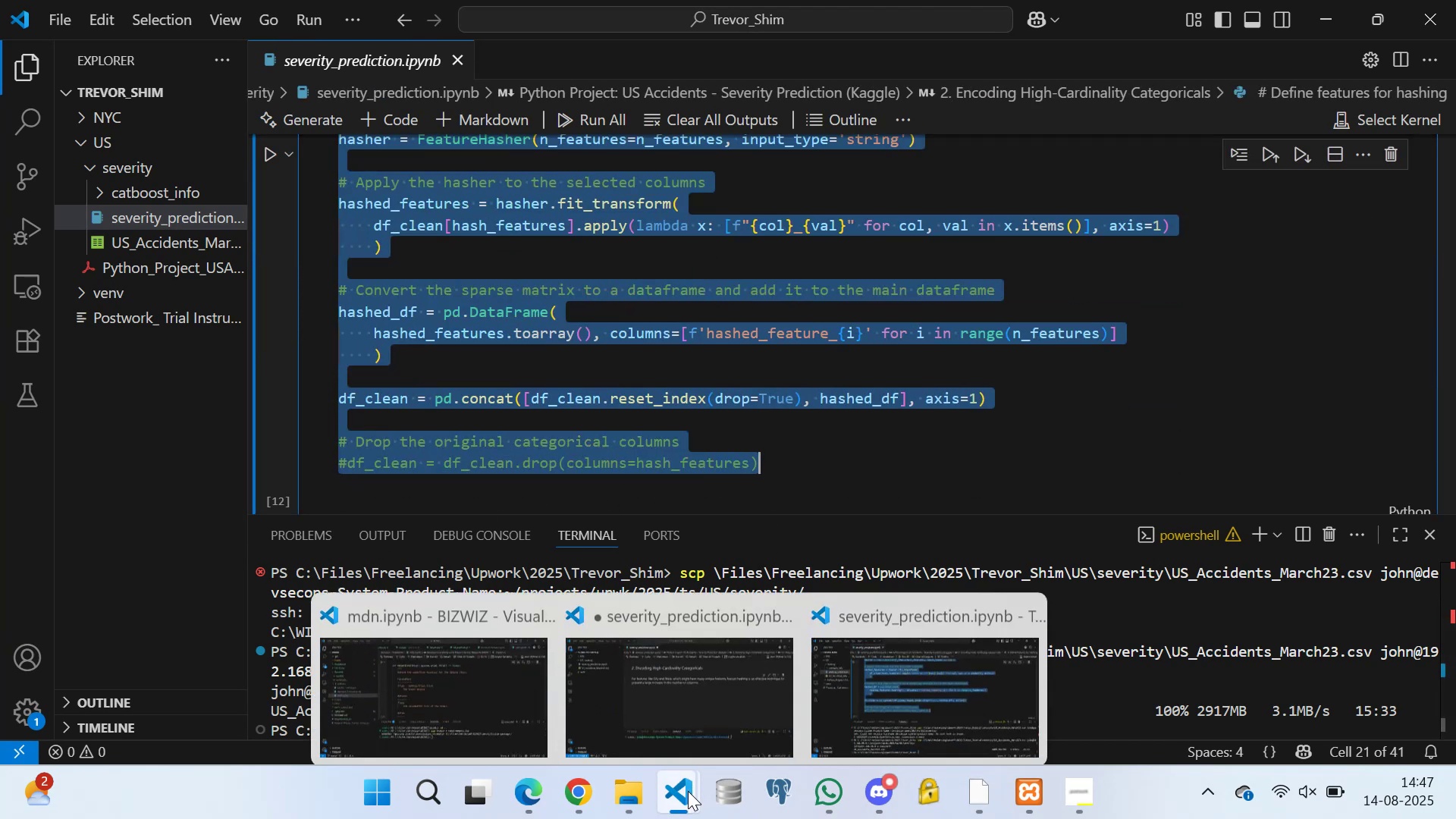 
left_click([889, 688])
 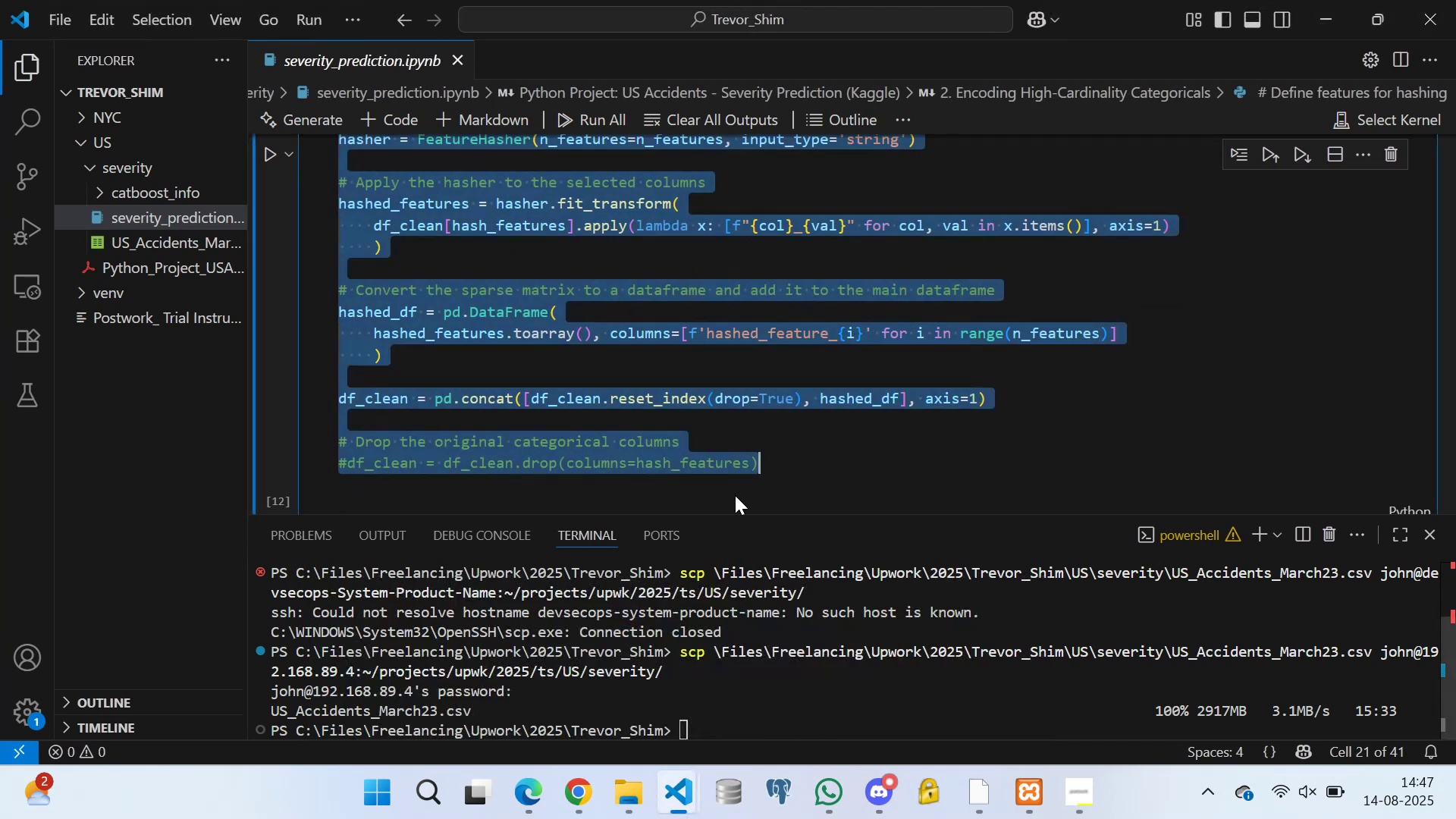 
scroll: coordinate [668, 428], scroll_direction: down, amount: 2.0
 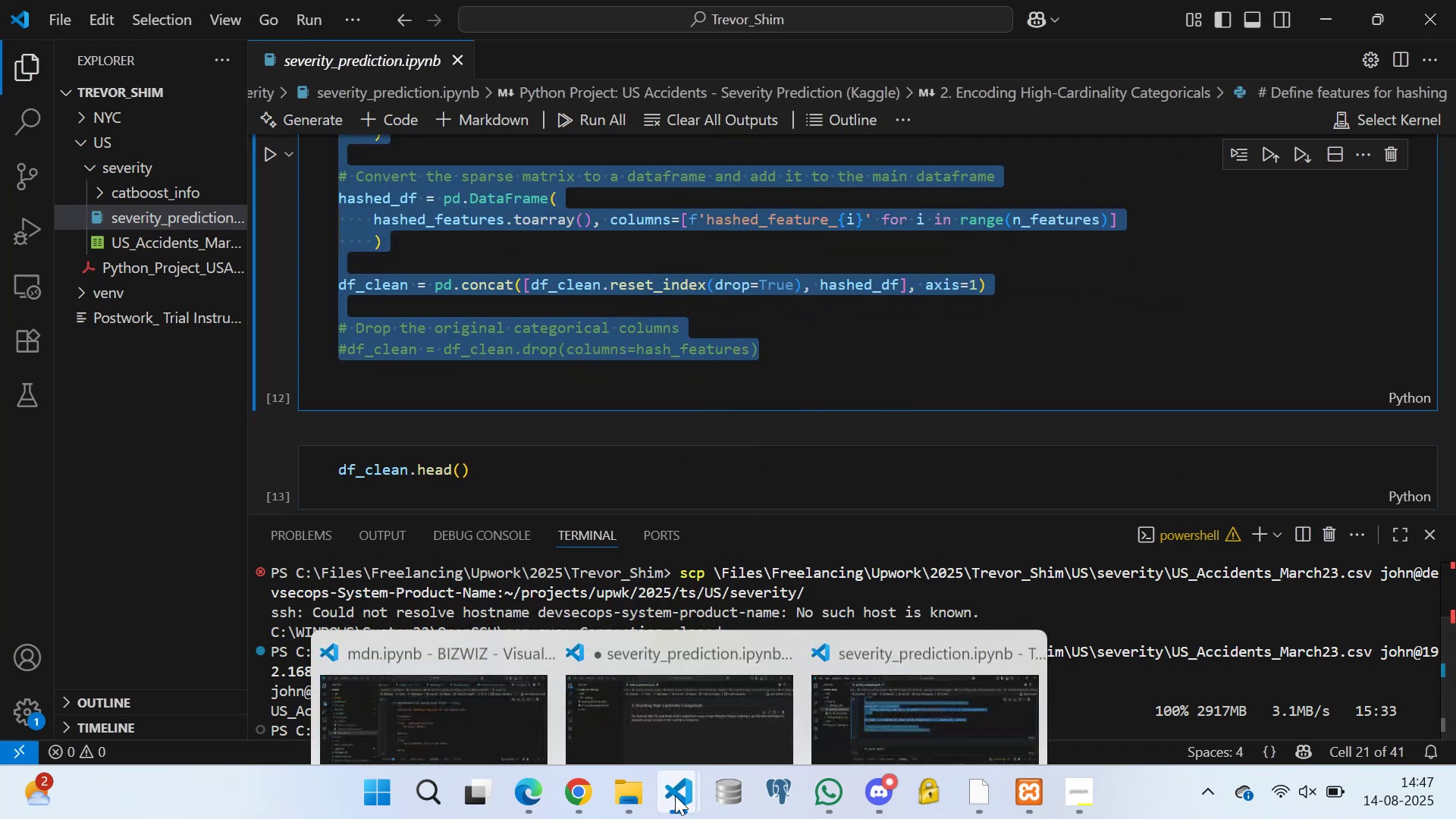 
left_click([659, 661])
 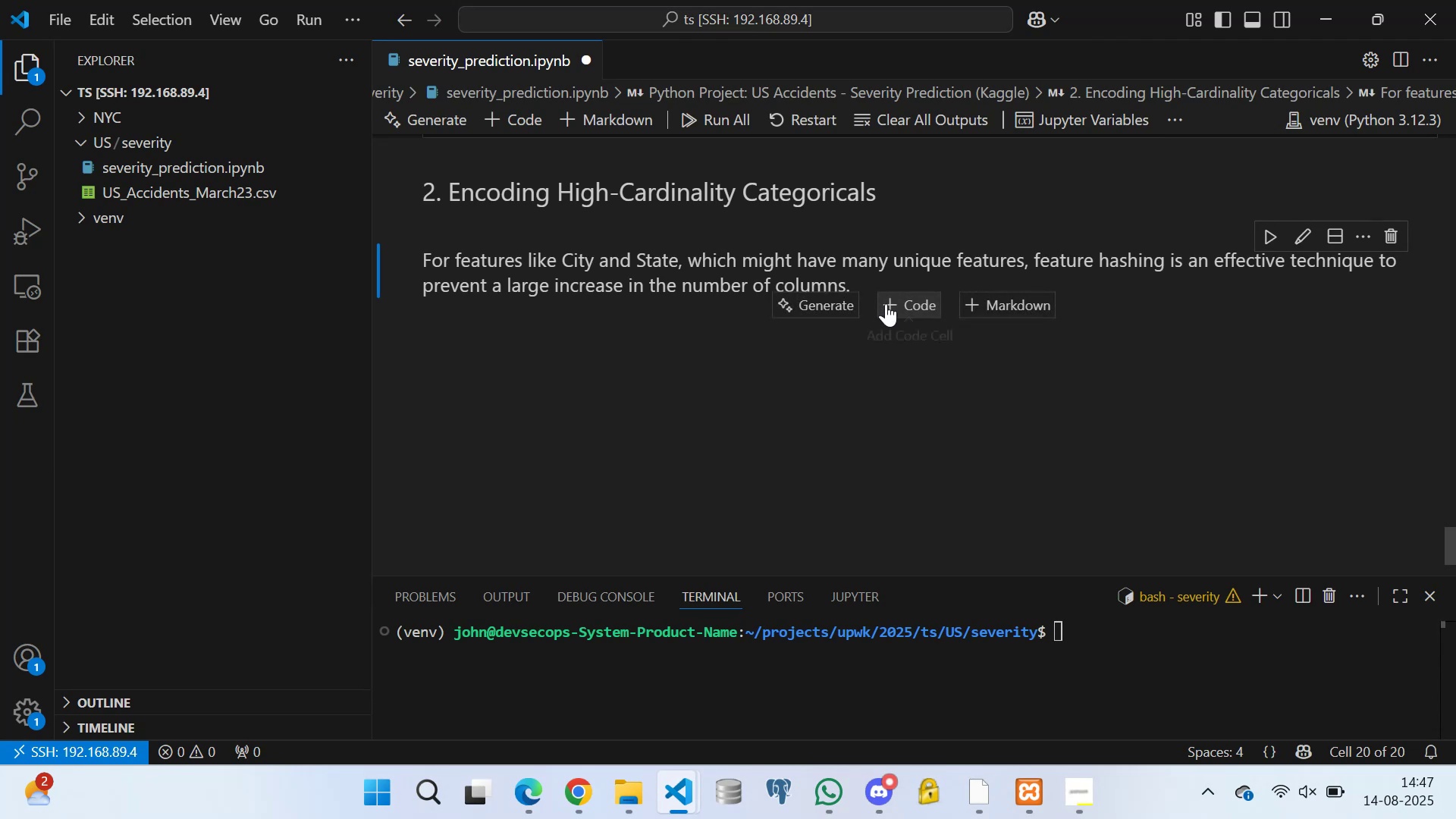 
key(Control+V)
 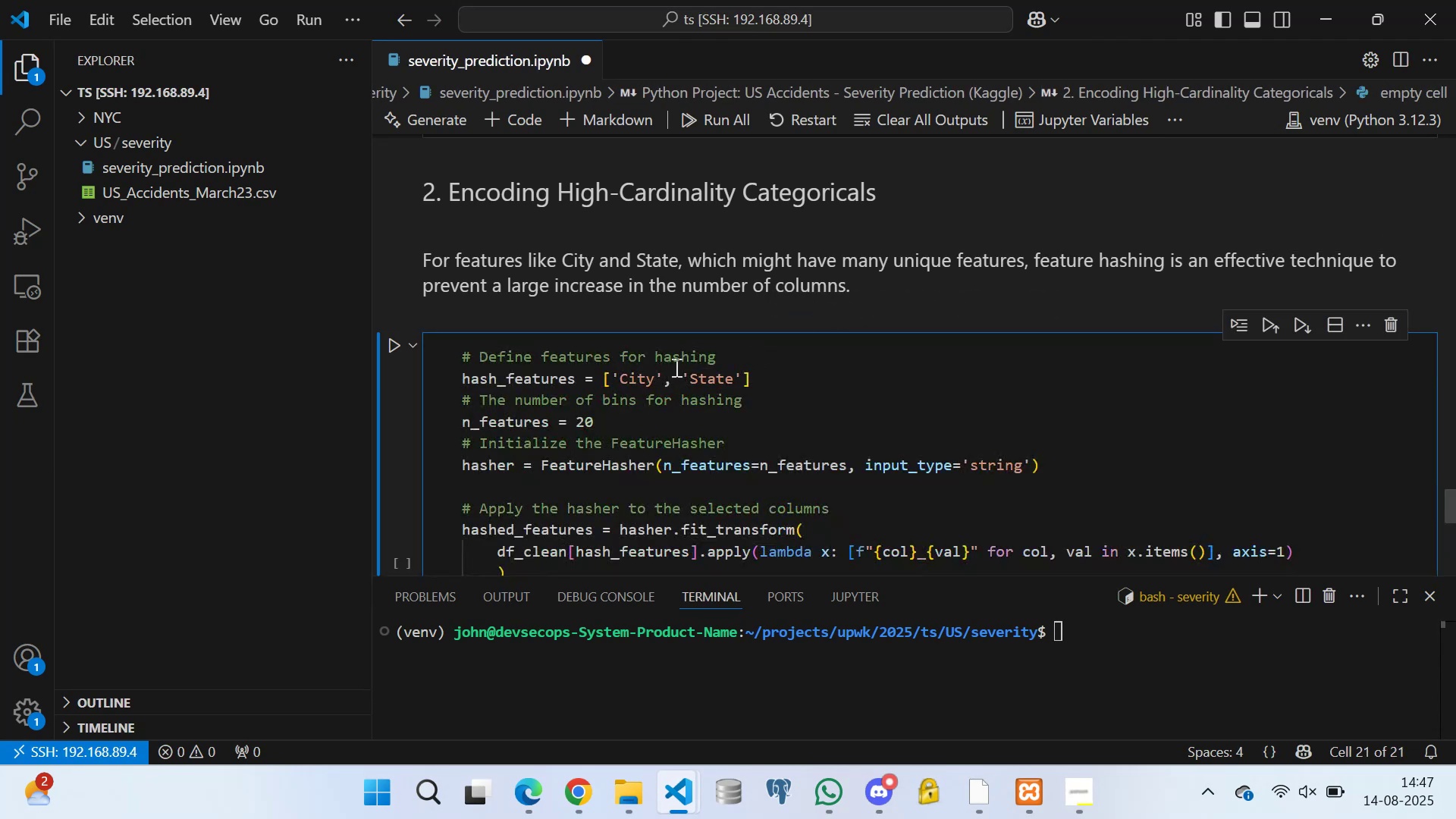 
scroll: coordinate [522, 391], scroll_direction: down, amount: 8.0
 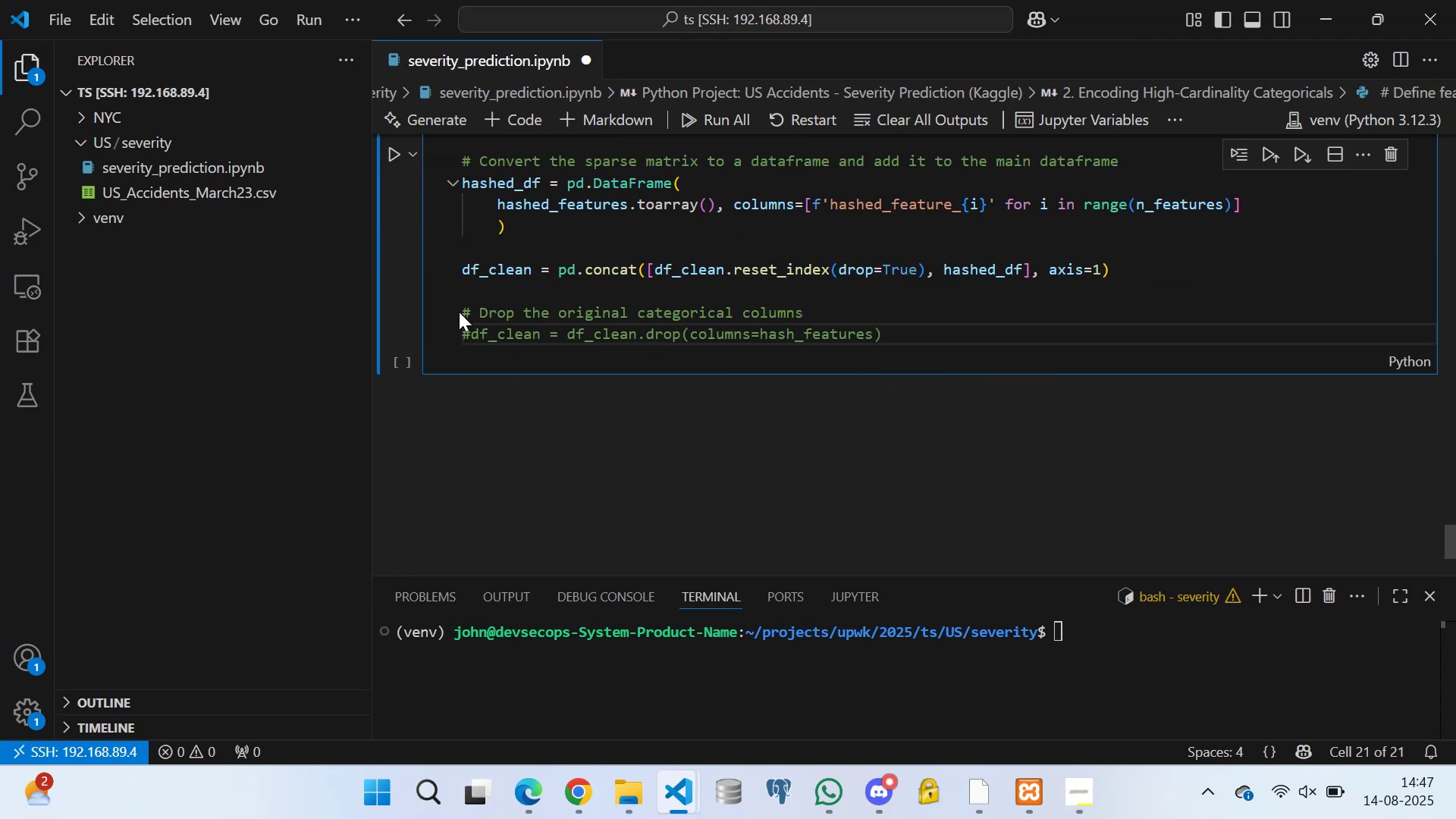 
left_click_drag(start_coordinate=[466, 309], to_coordinate=[905, 335])
 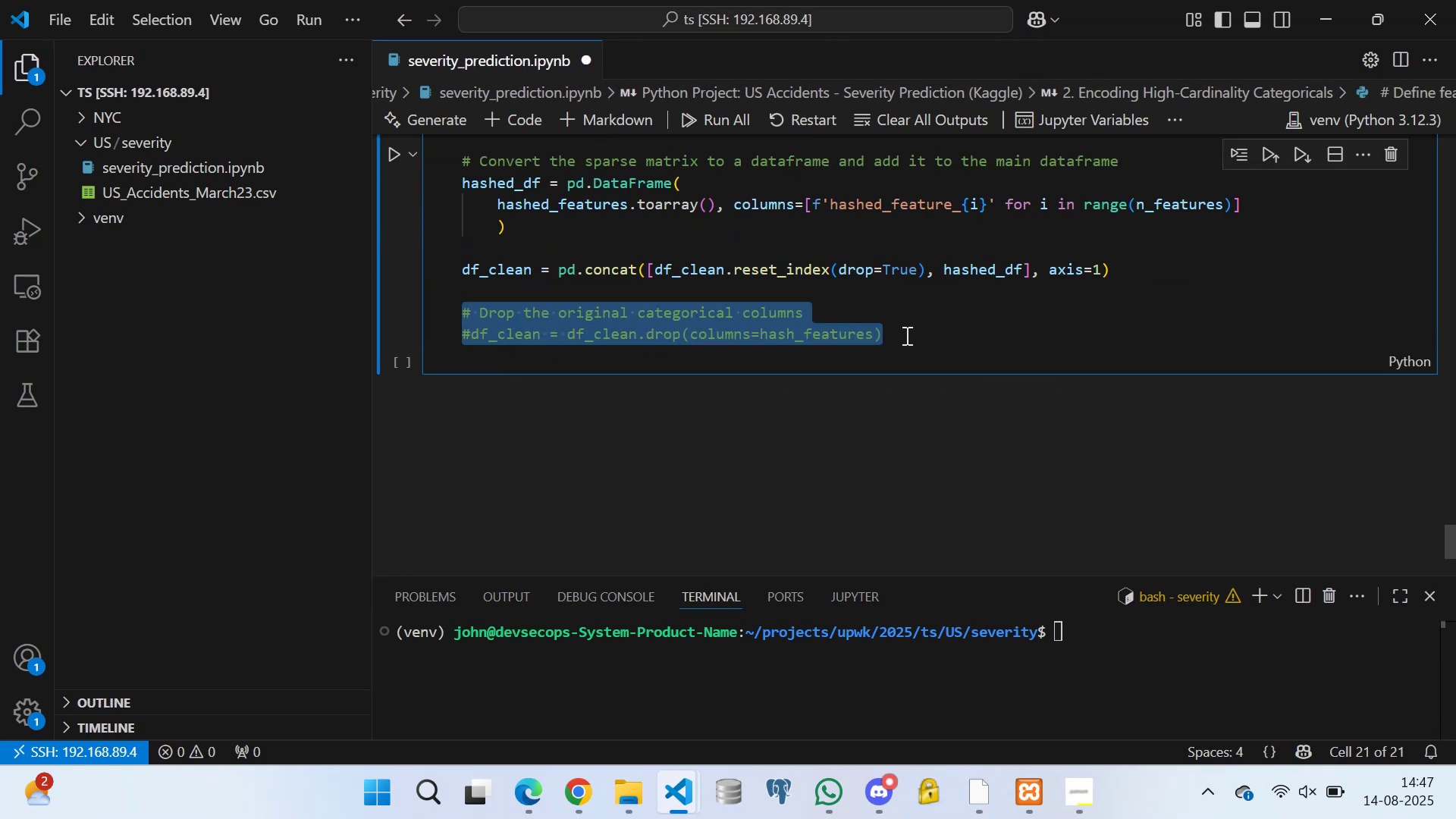 
key(Backspace)
 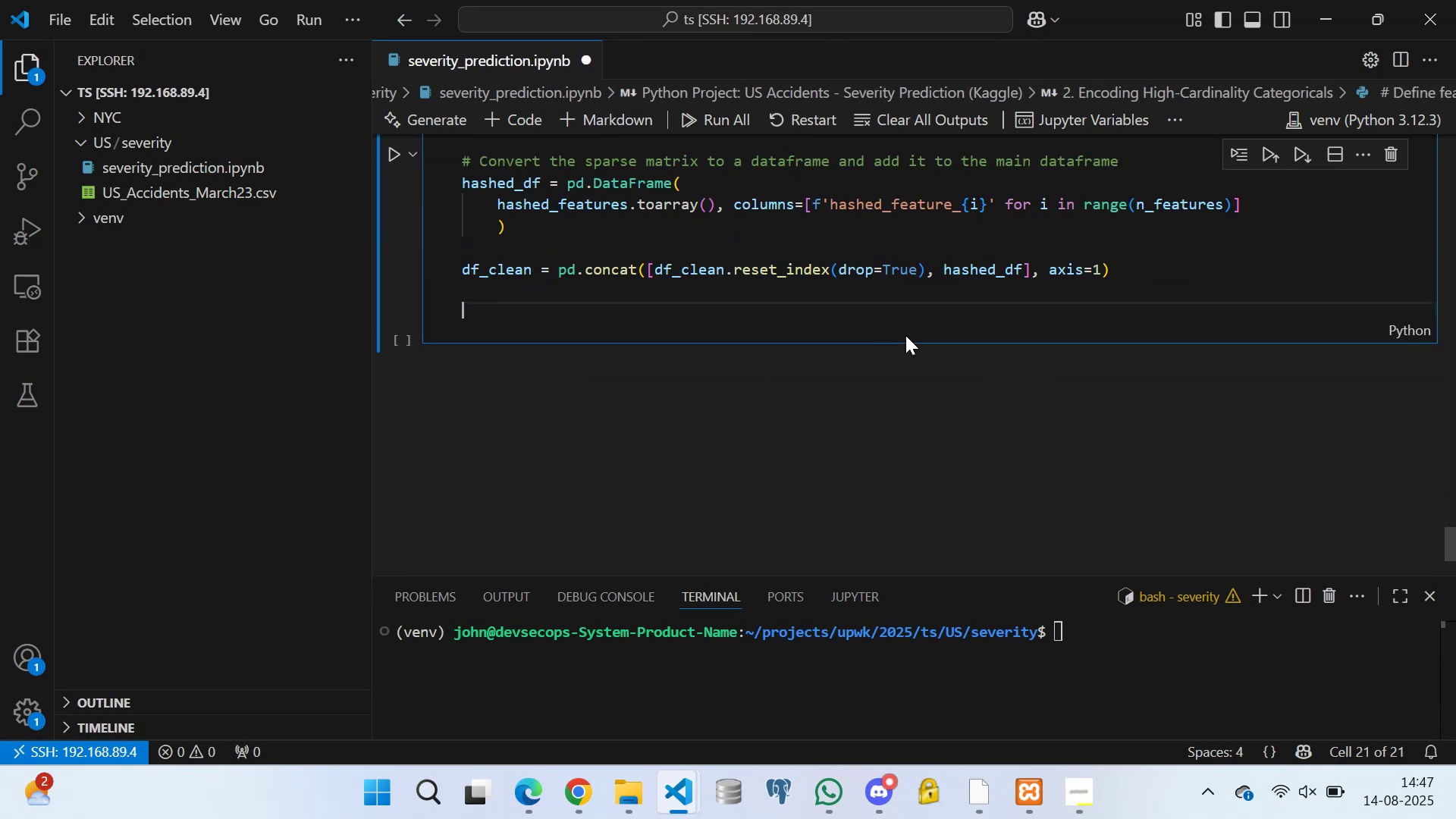 
key(Backspace)
 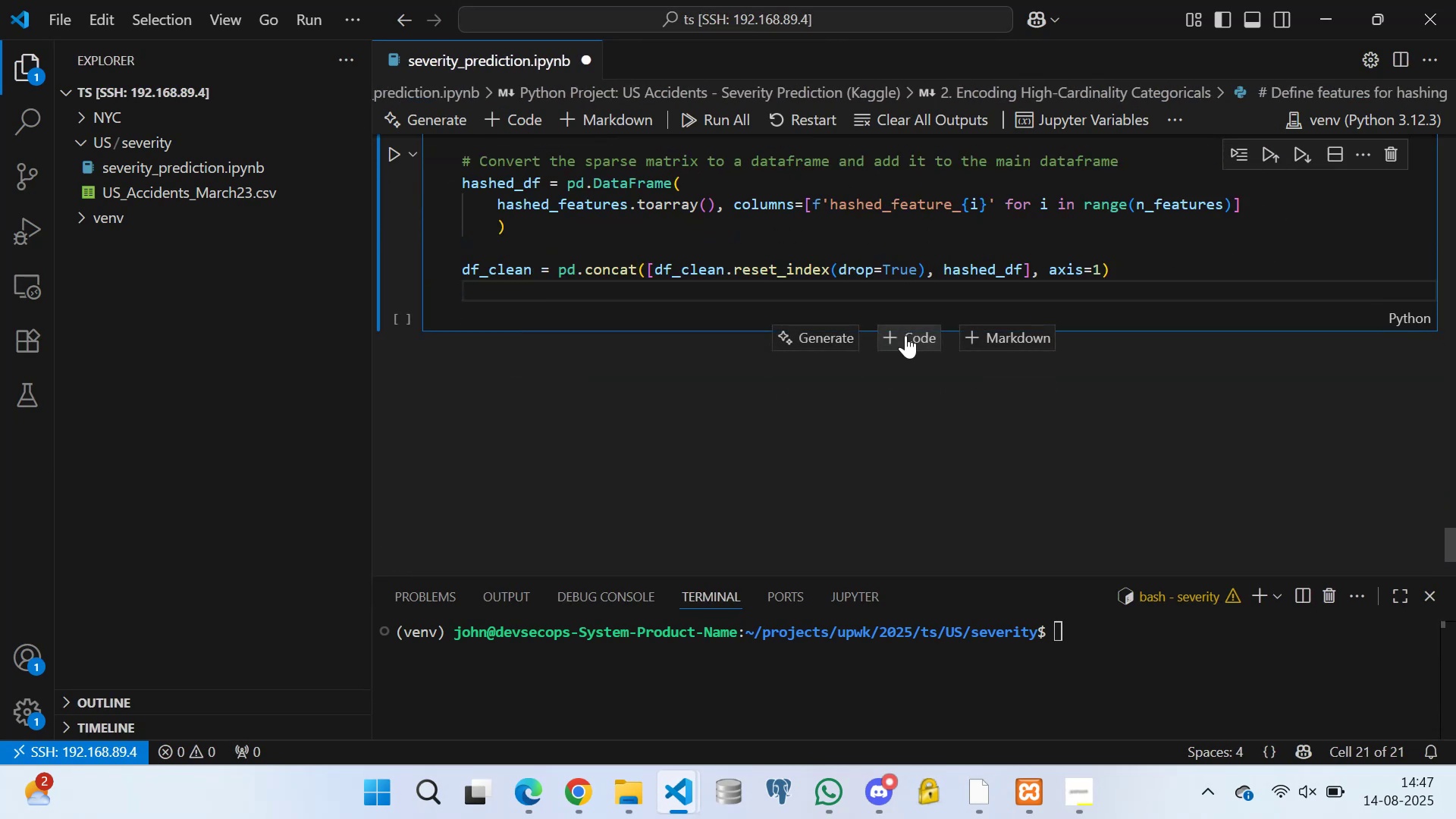 
key(Enter)
 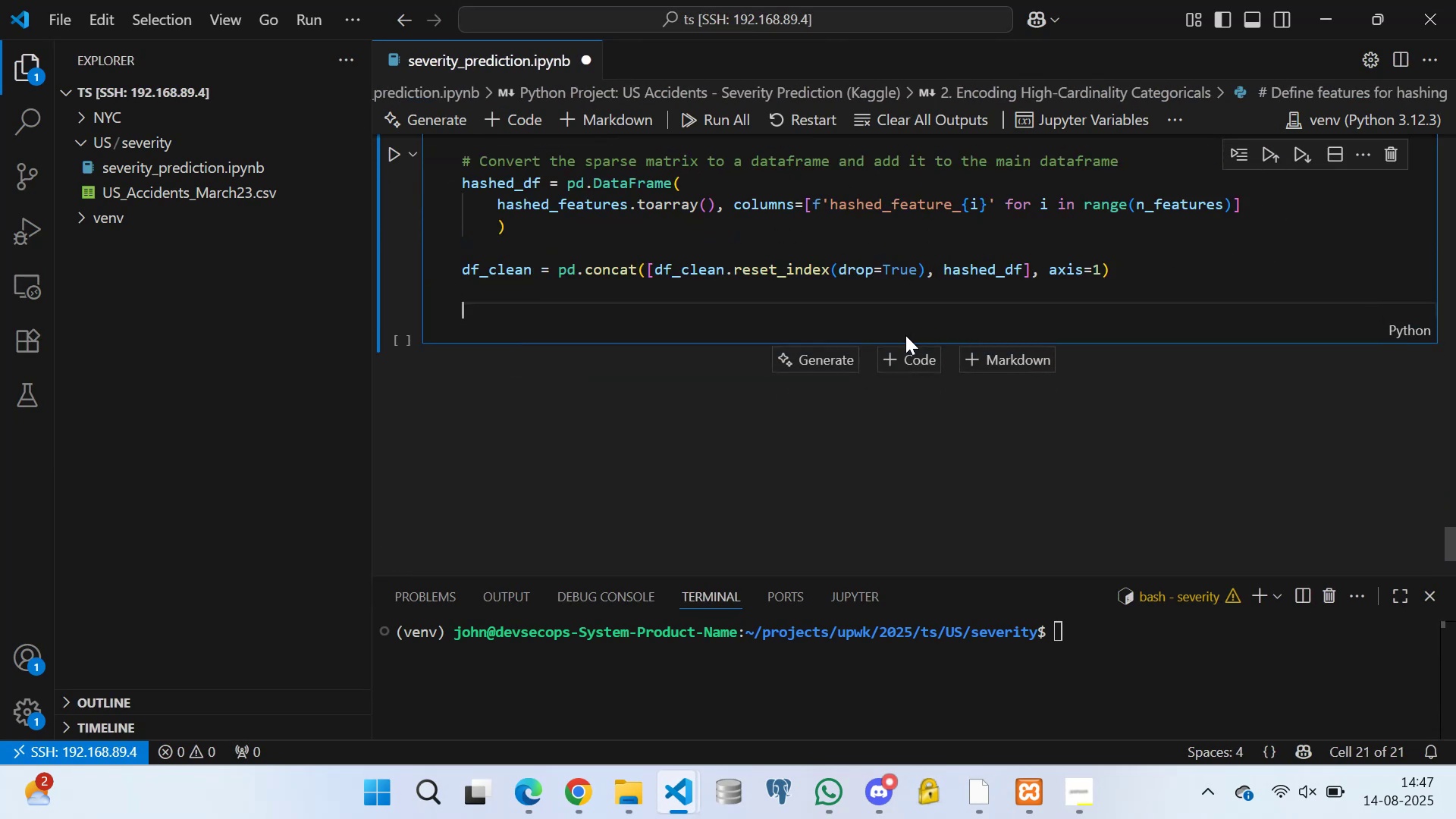 
key(Control+S)
 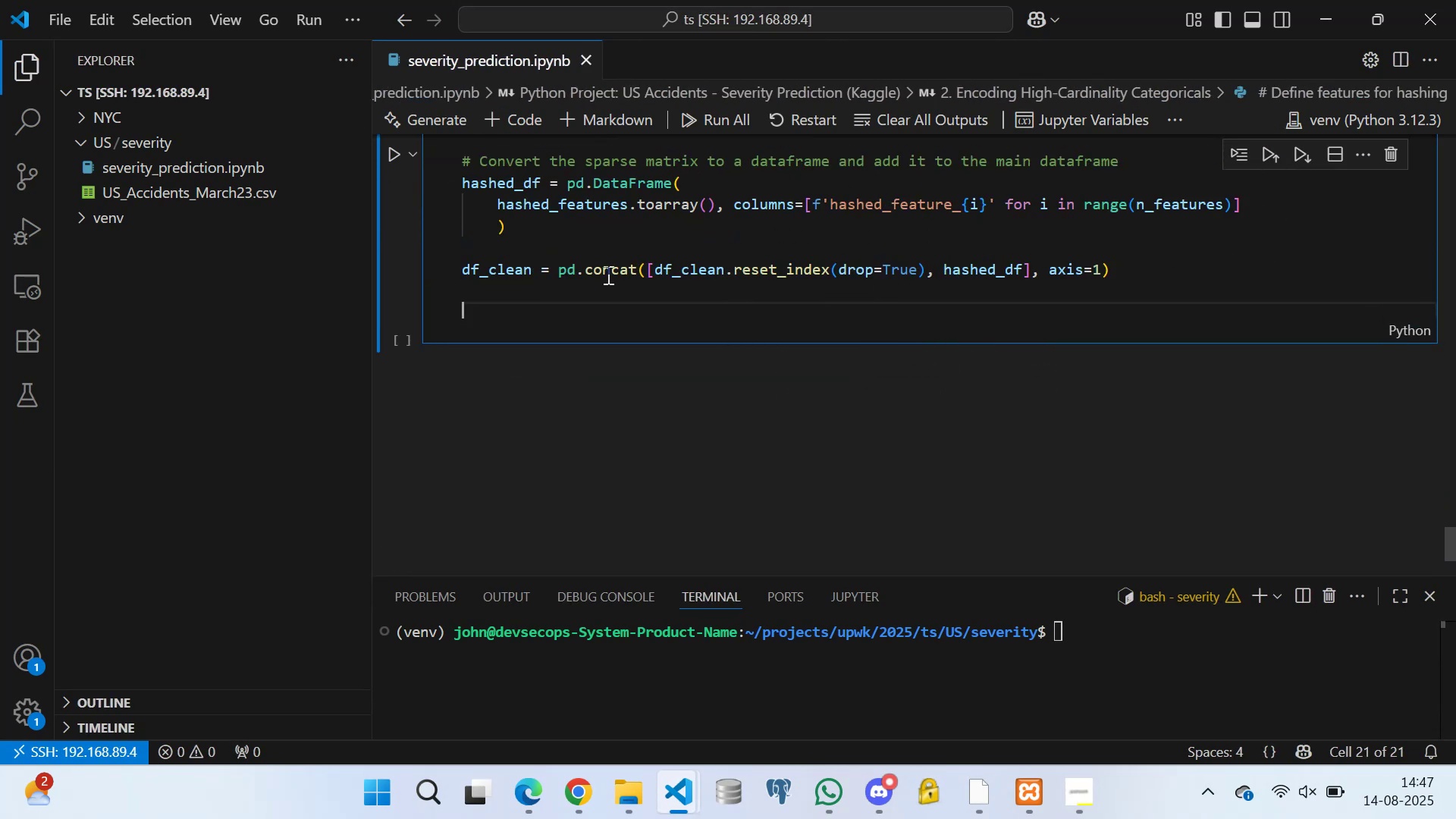 
scroll: coordinate [510, 221], scroll_direction: none, amount: 0.0
 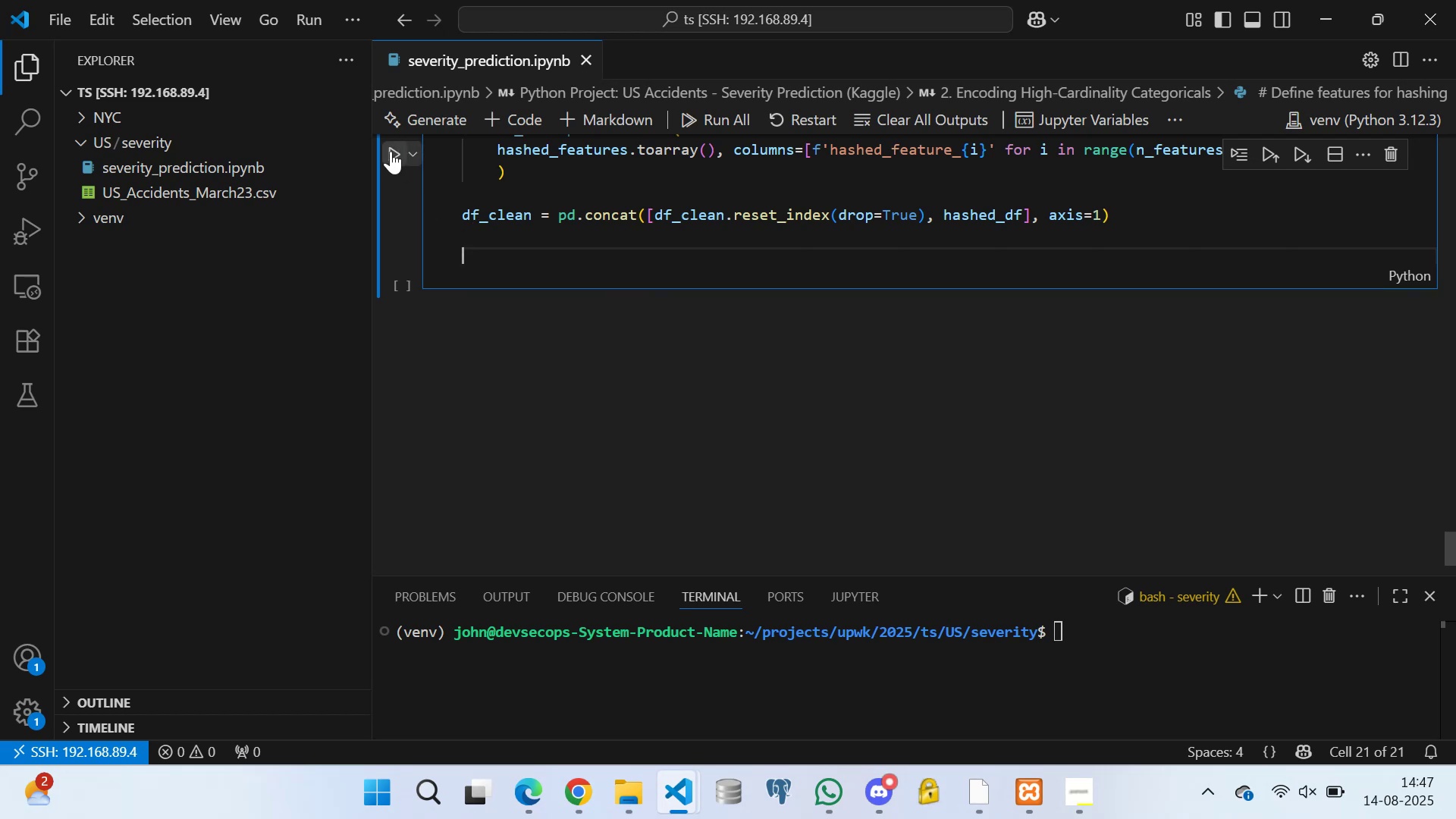 
left_click([391, 151])
 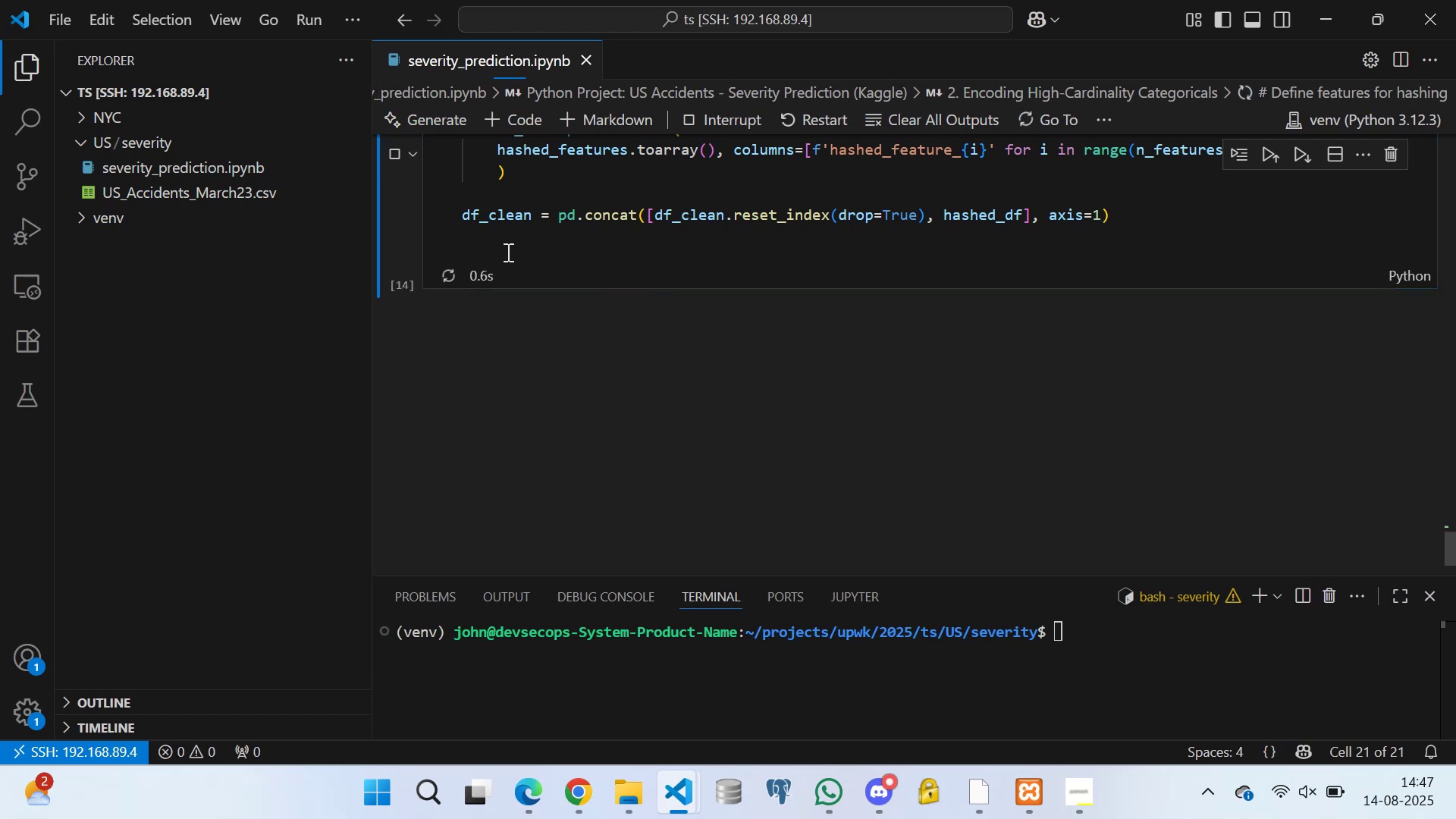 
scroll: coordinate [521, 224], scroll_direction: up, amount: 1.0
 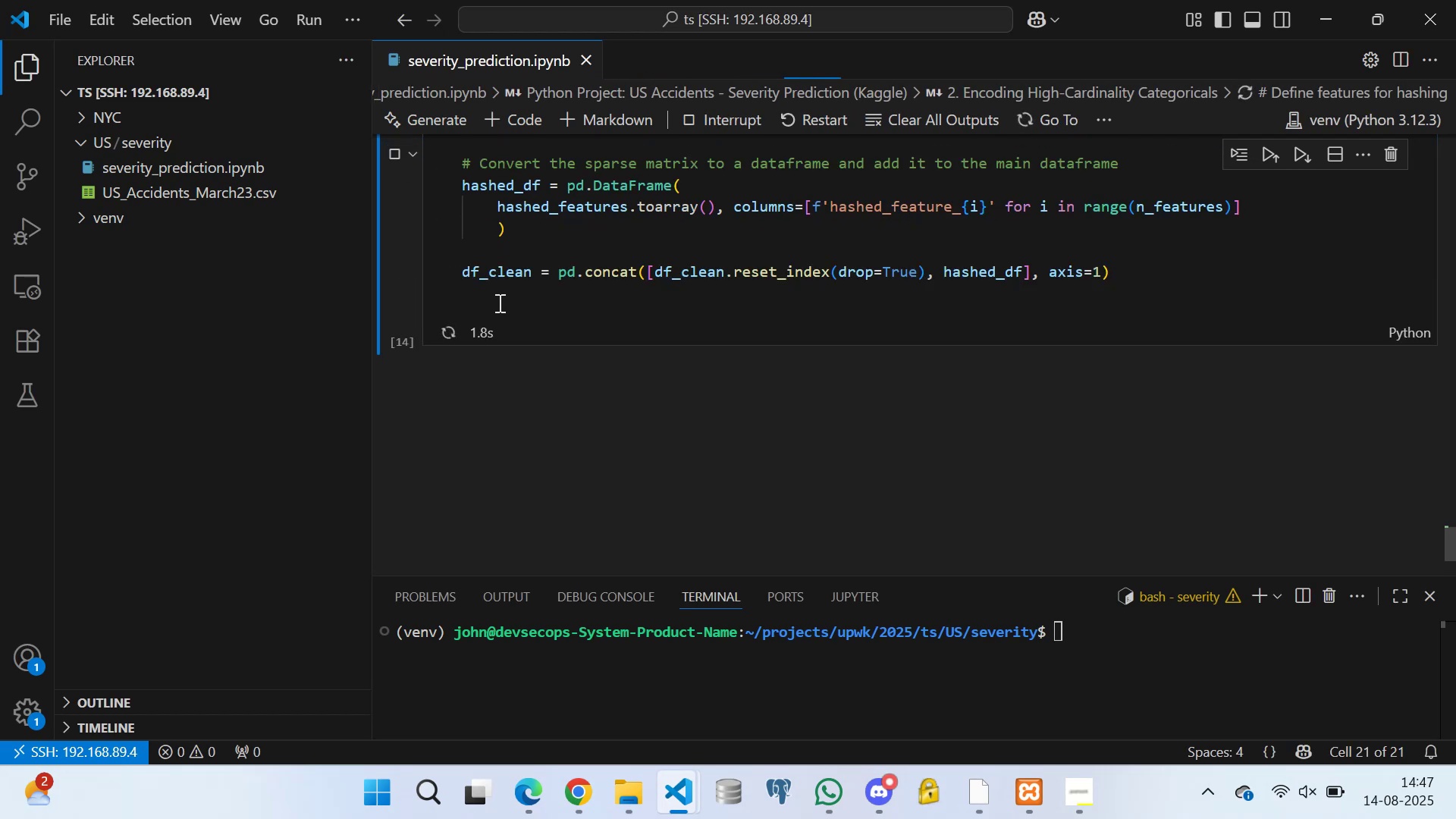 
left_click([498, 303])
 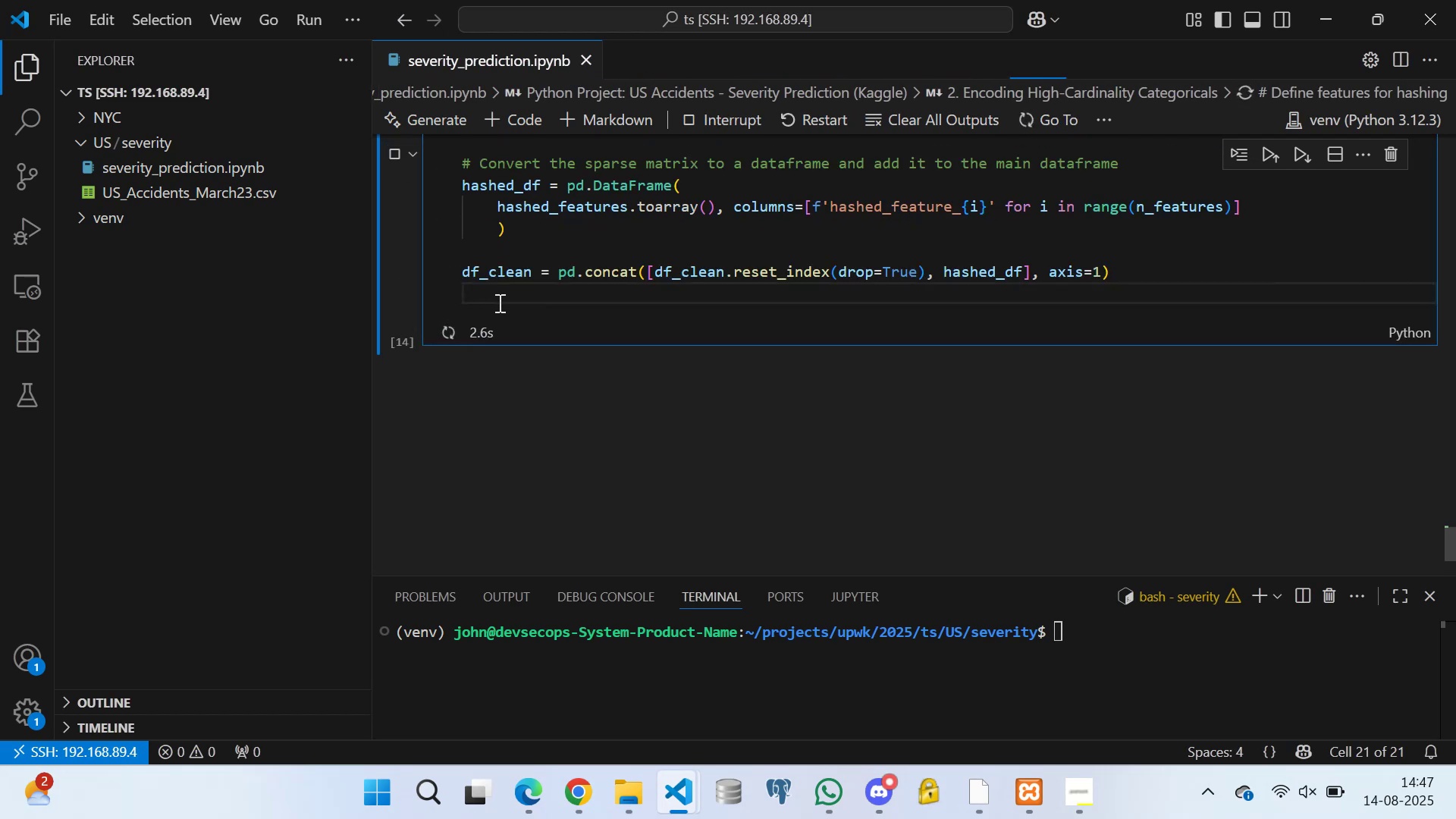 
key(Enter)
 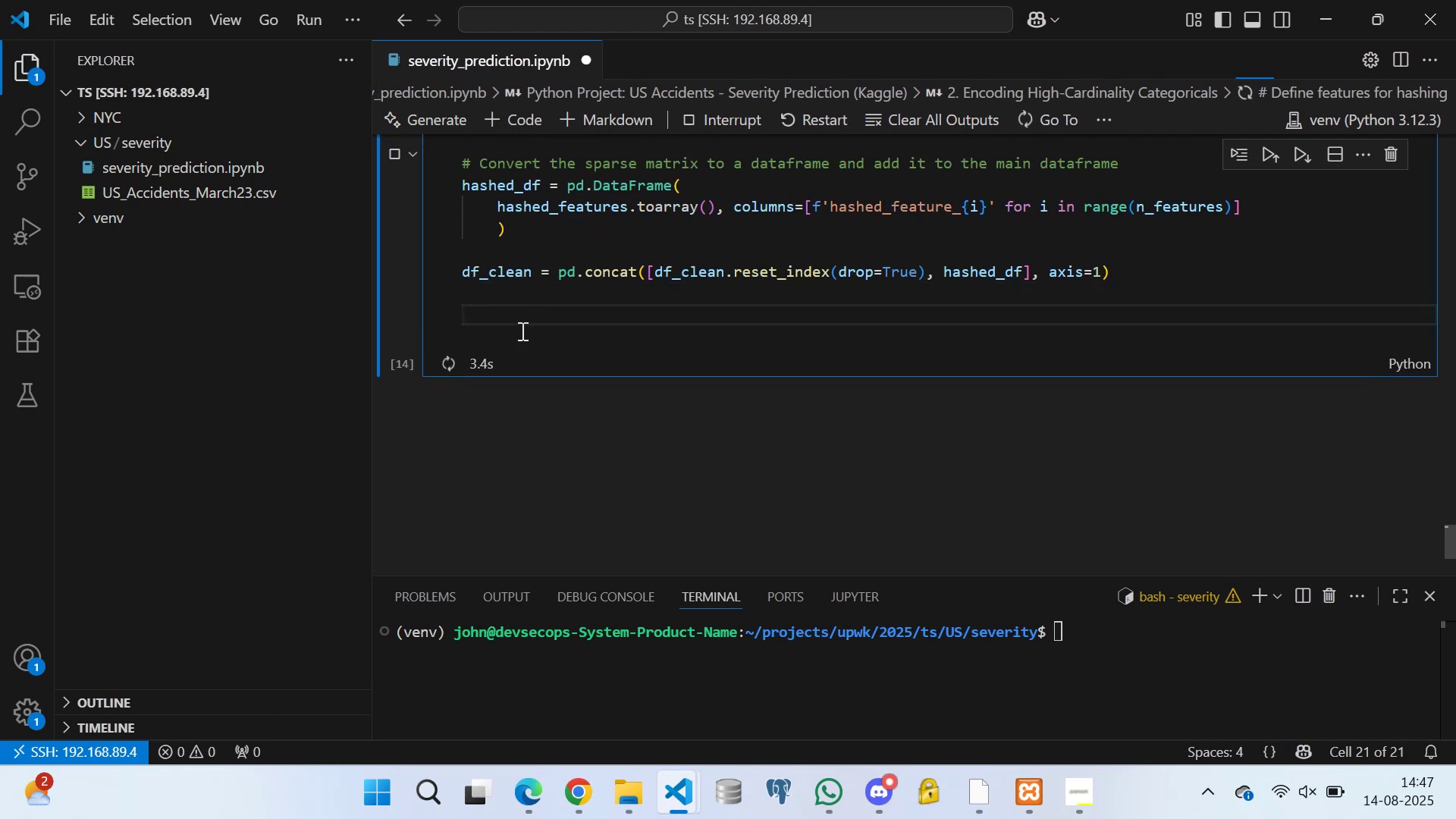 
scroll: coordinate [569, 303], scroll_direction: up, amount: 2.0
 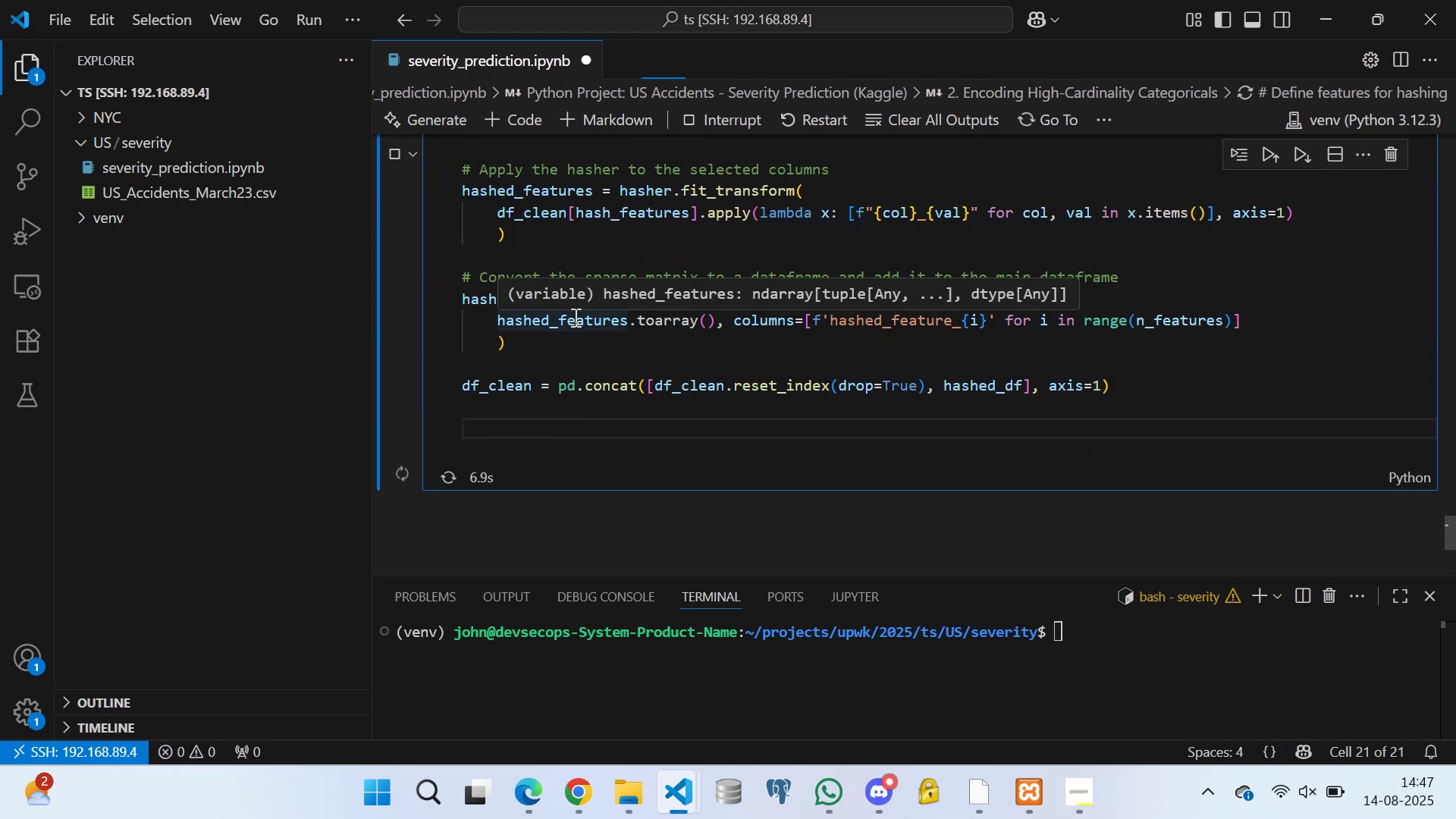 
scroll: coordinate [553, 362], scroll_direction: down, amount: 3.0
 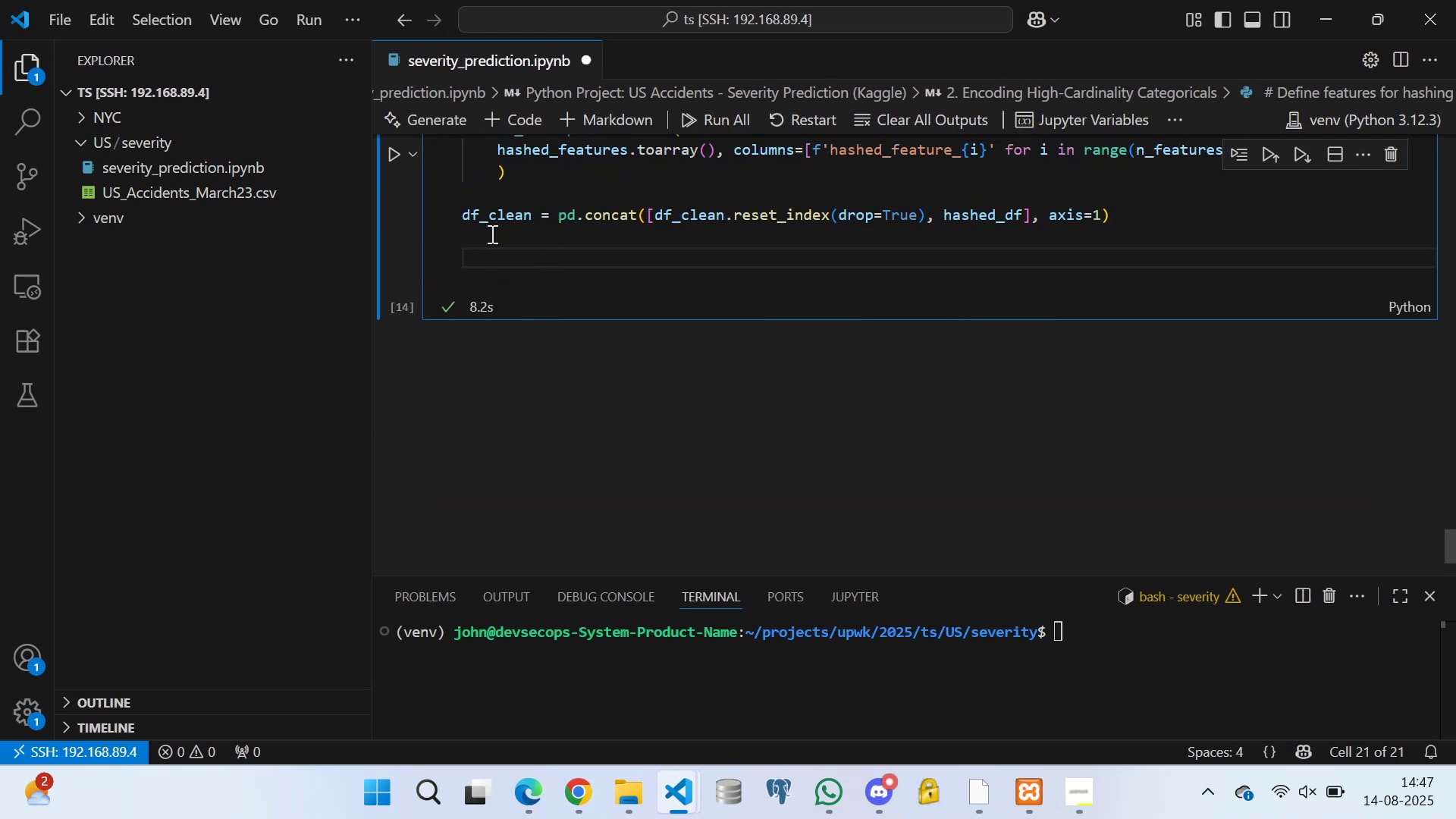 
left_click([487, 234])
 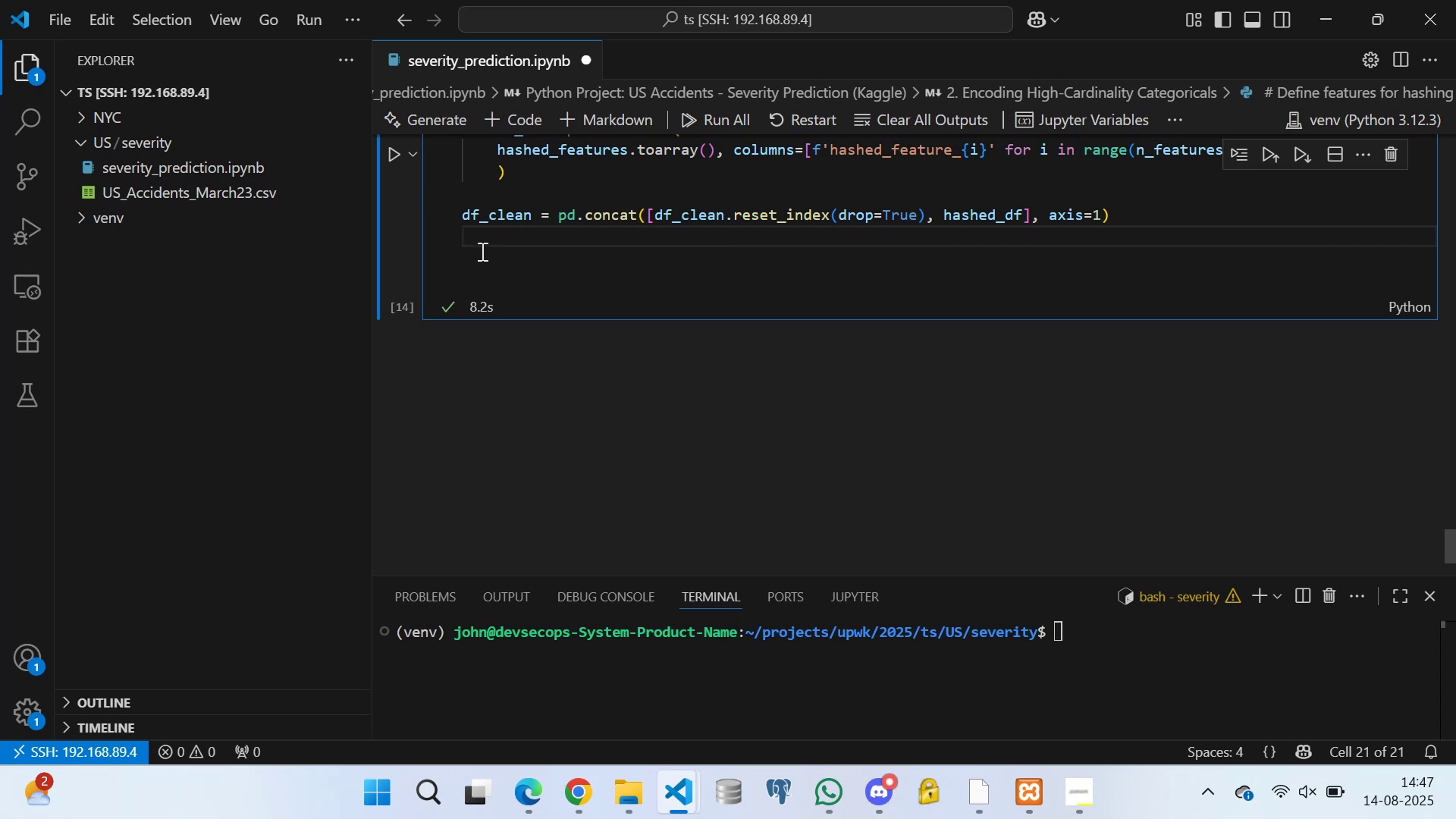 
left_click([481, 251])
 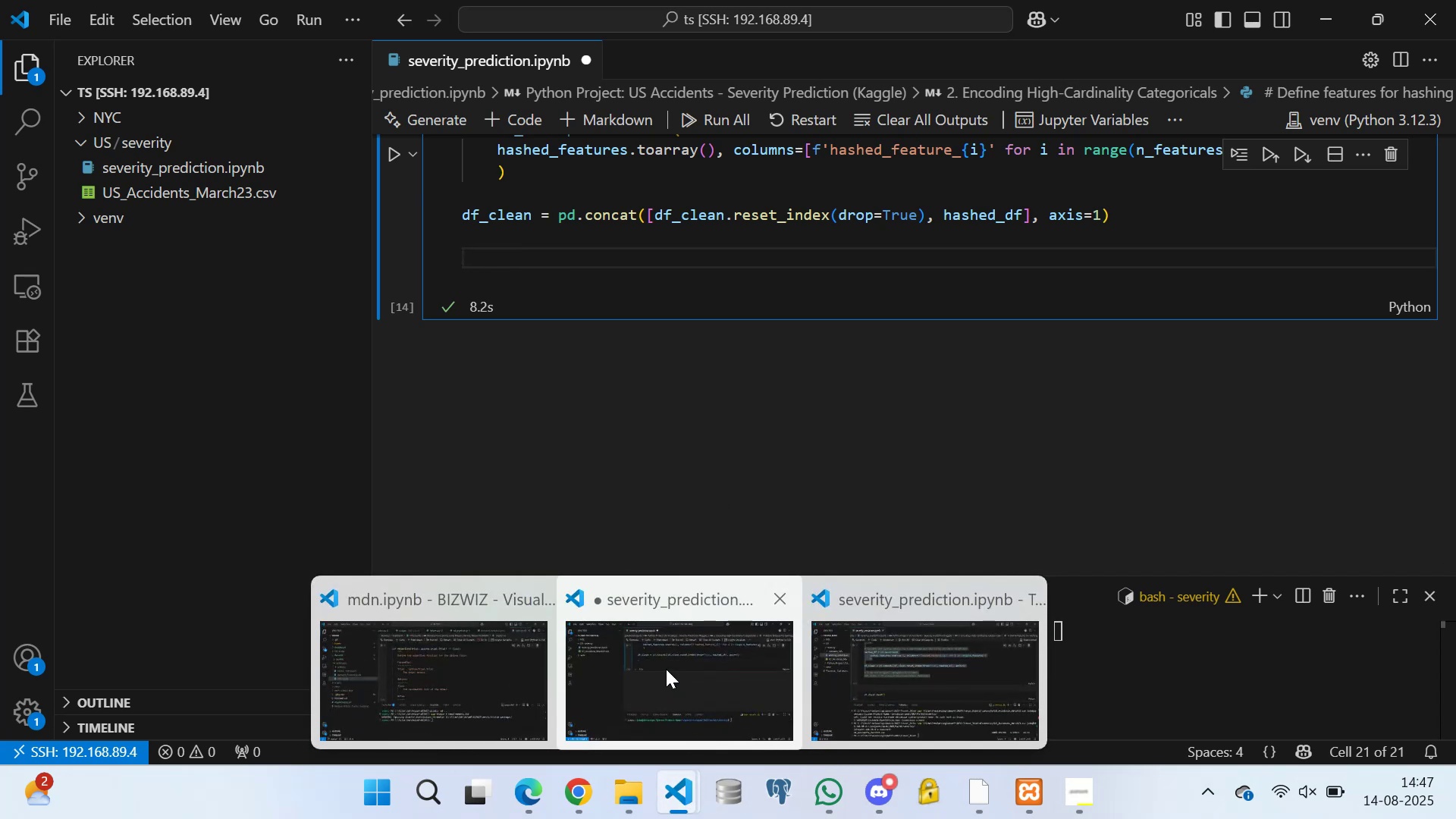 
left_click([891, 662])
 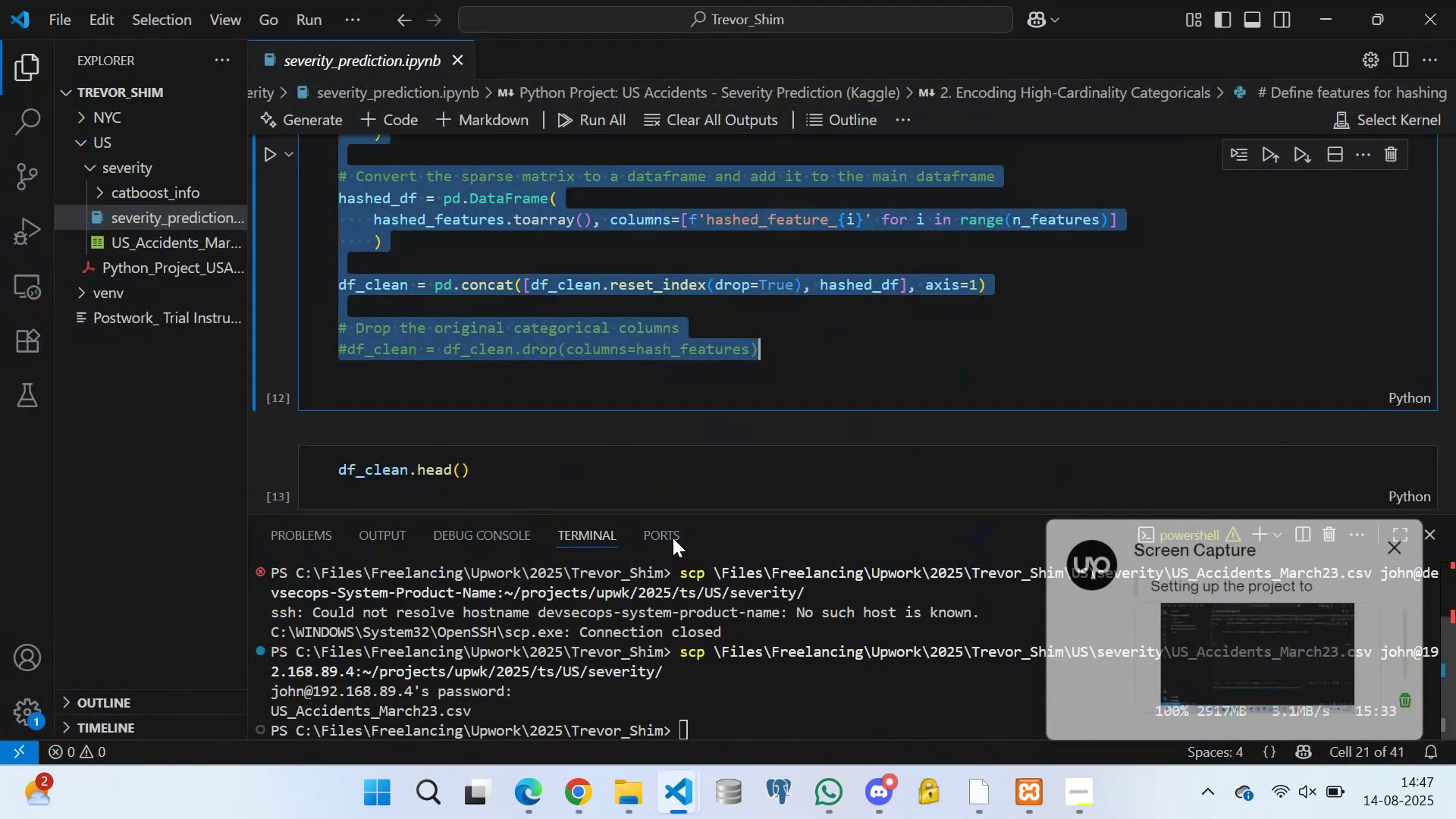 
scroll: coordinate [493, 389], scroll_direction: down, amount: 2.0
 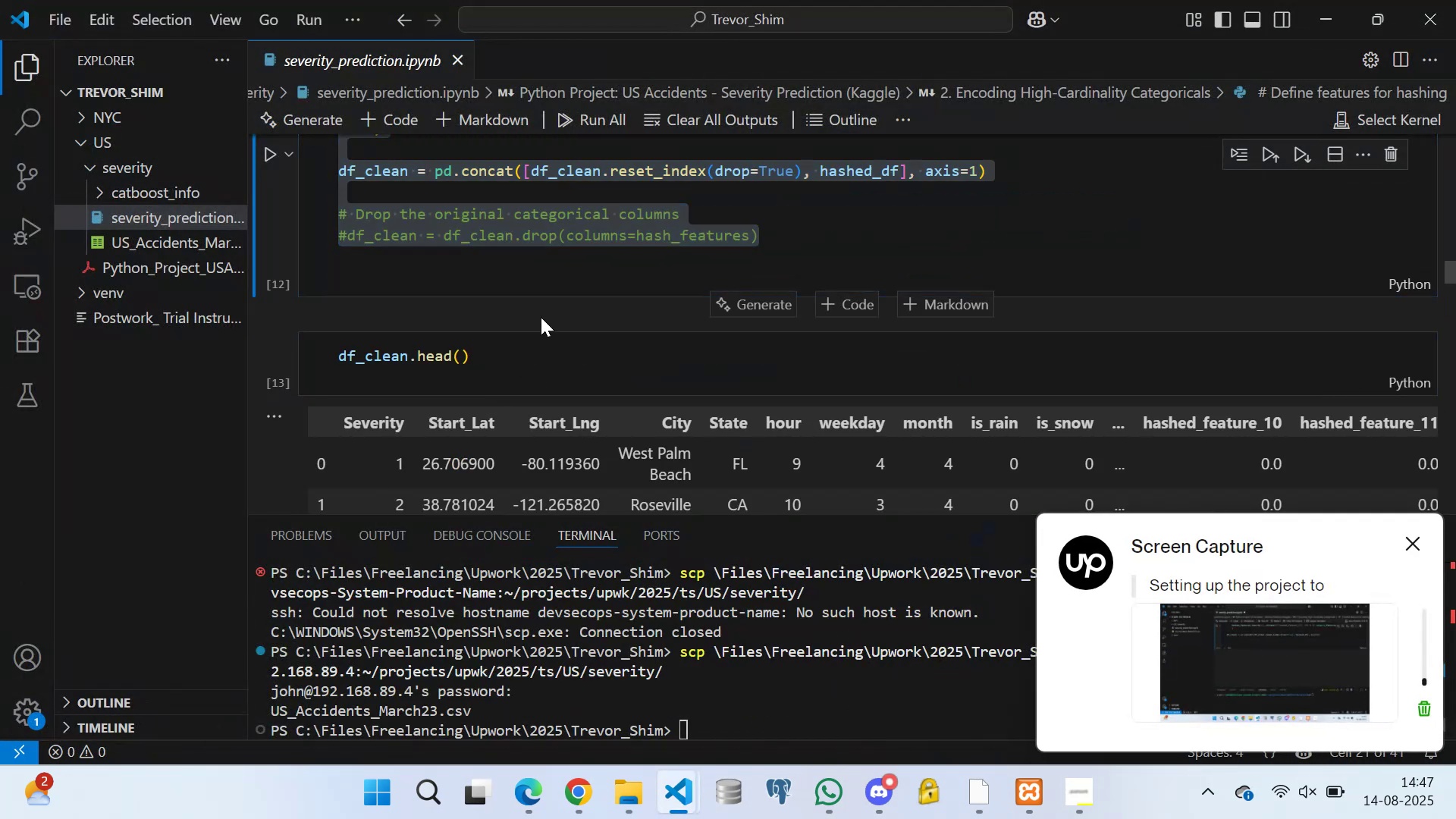 
double_click([508, 237])
 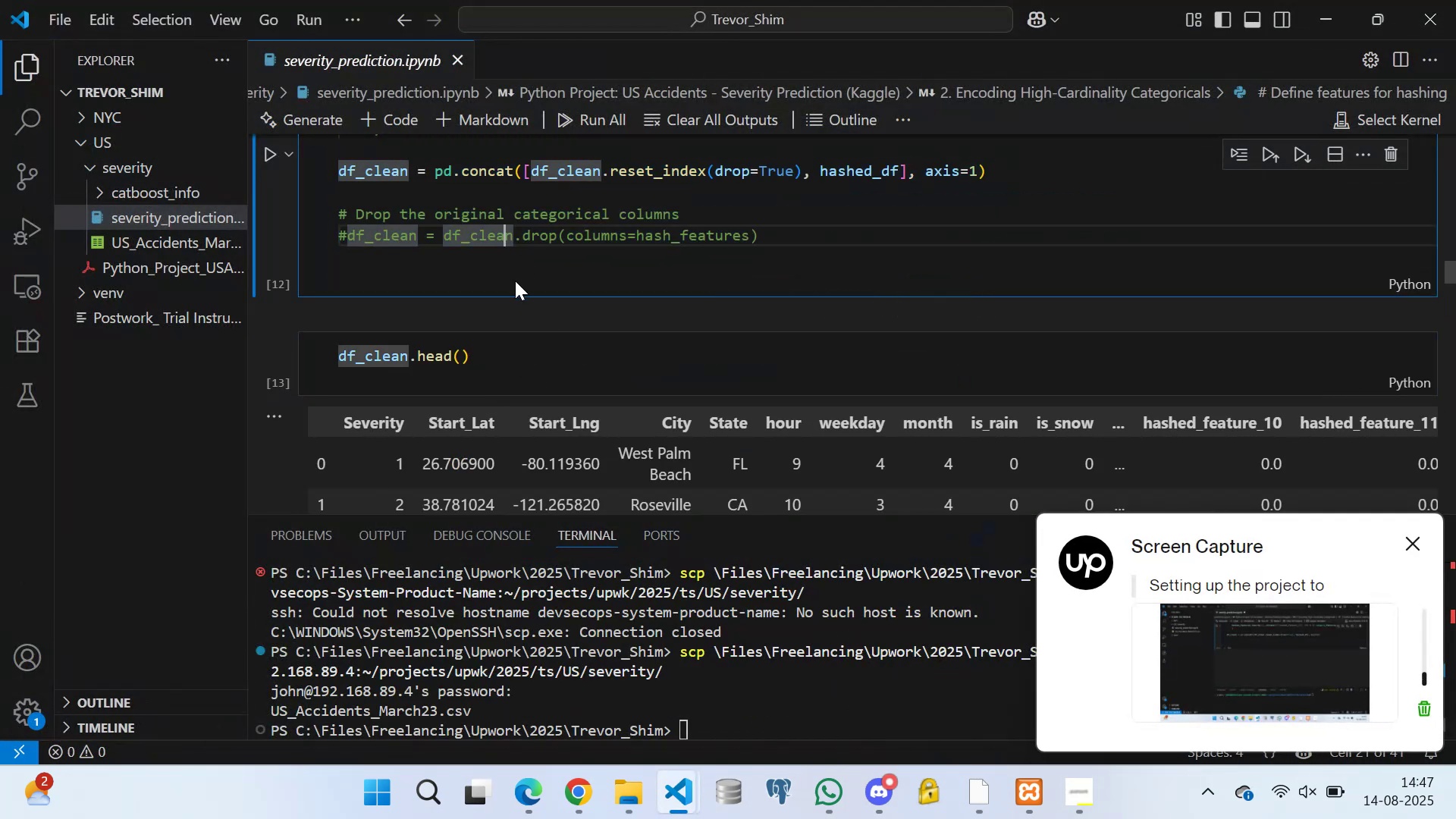 
triple_click([518, 282])
 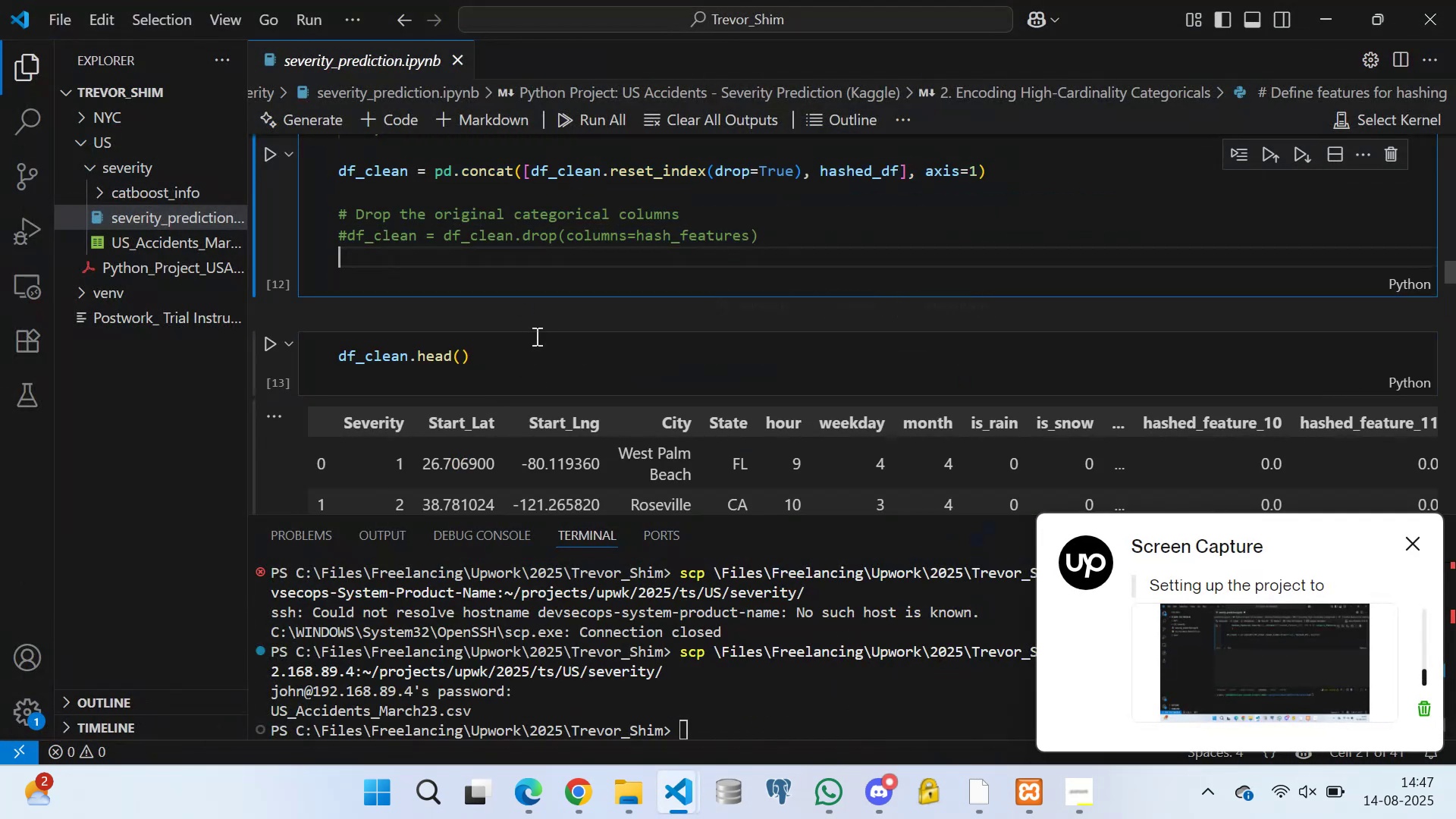 
triple_click([535, 336])
 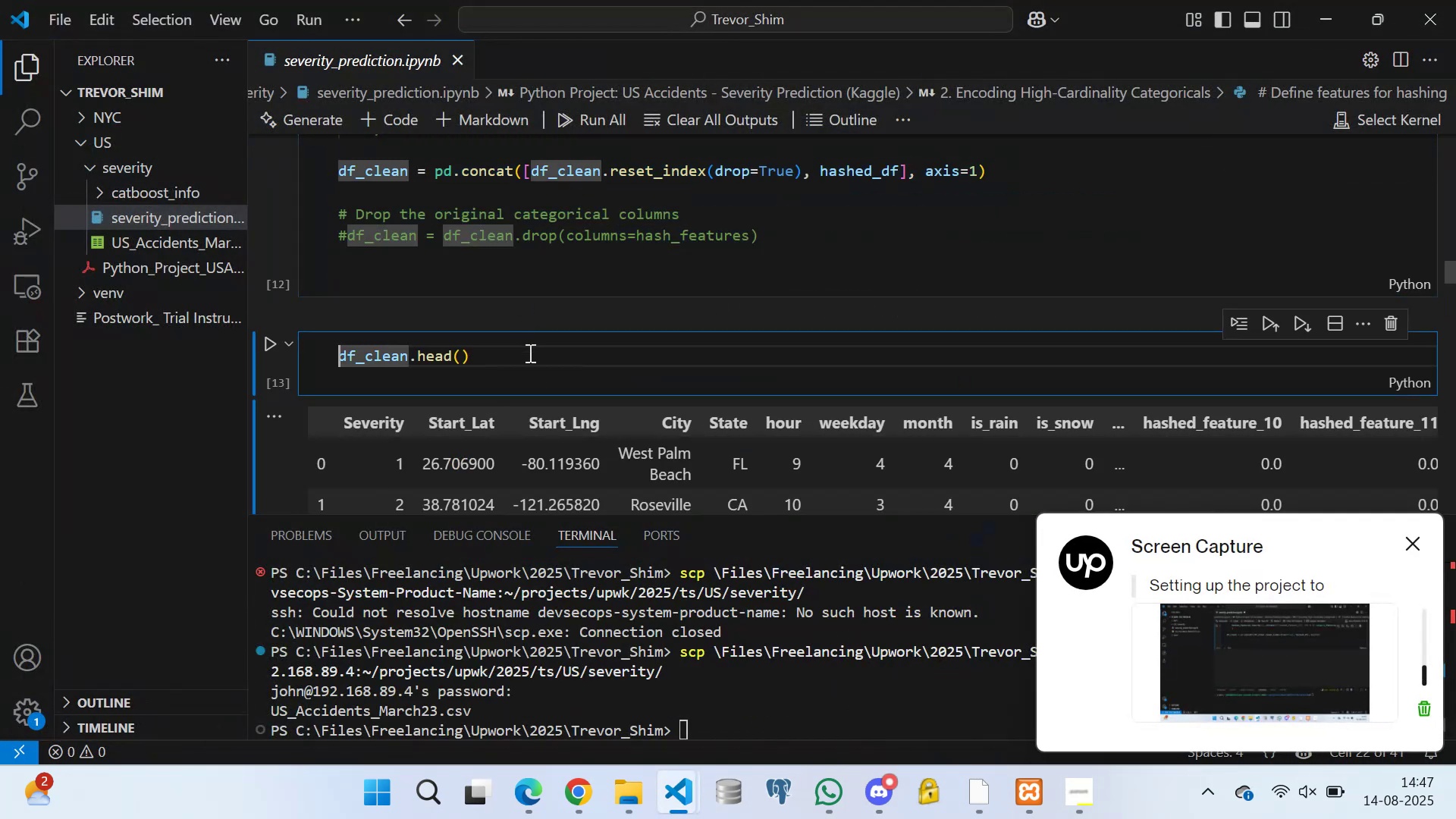 
triple_click([529, 353])
 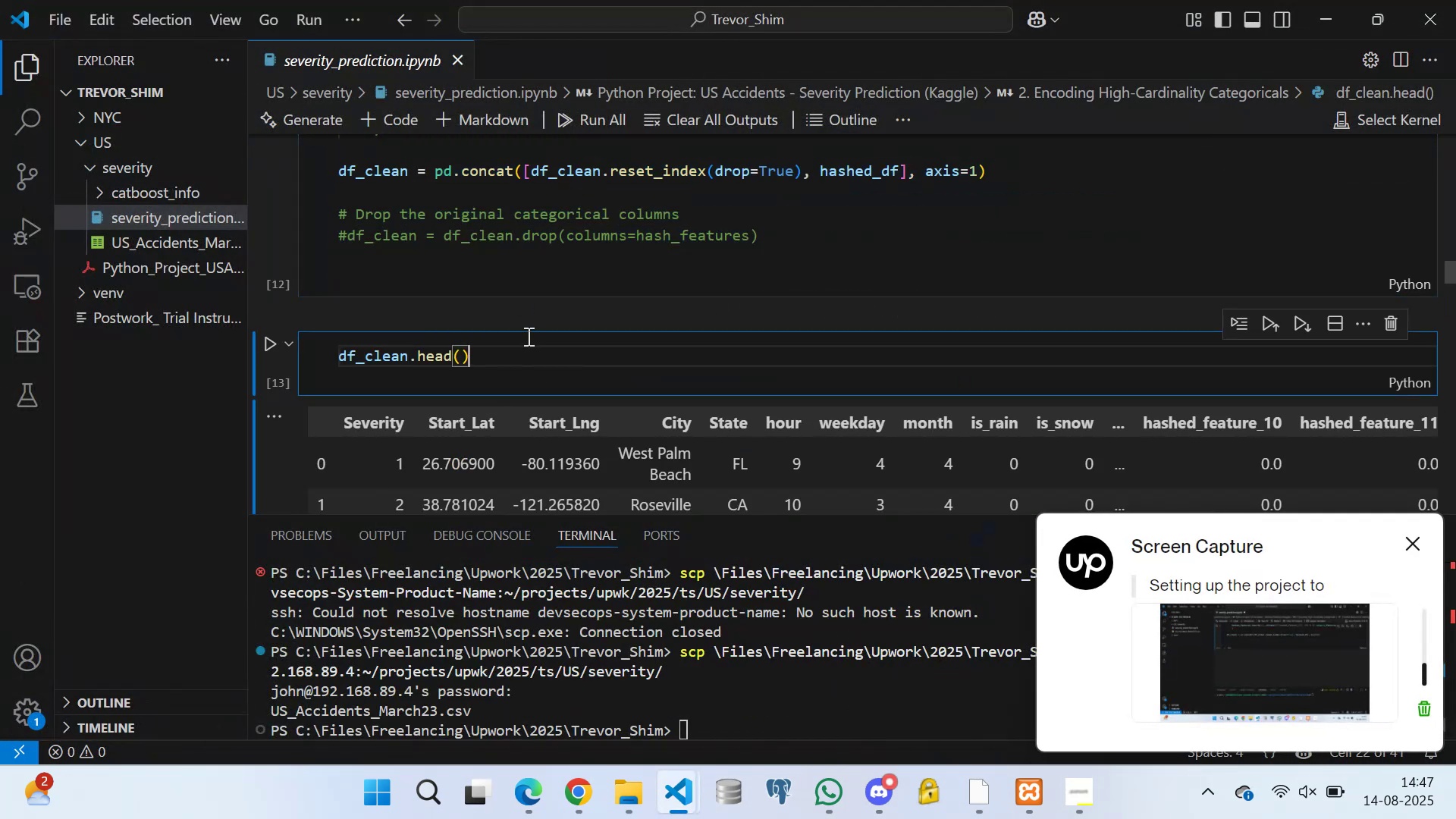 
triple_click([527, 322])
 